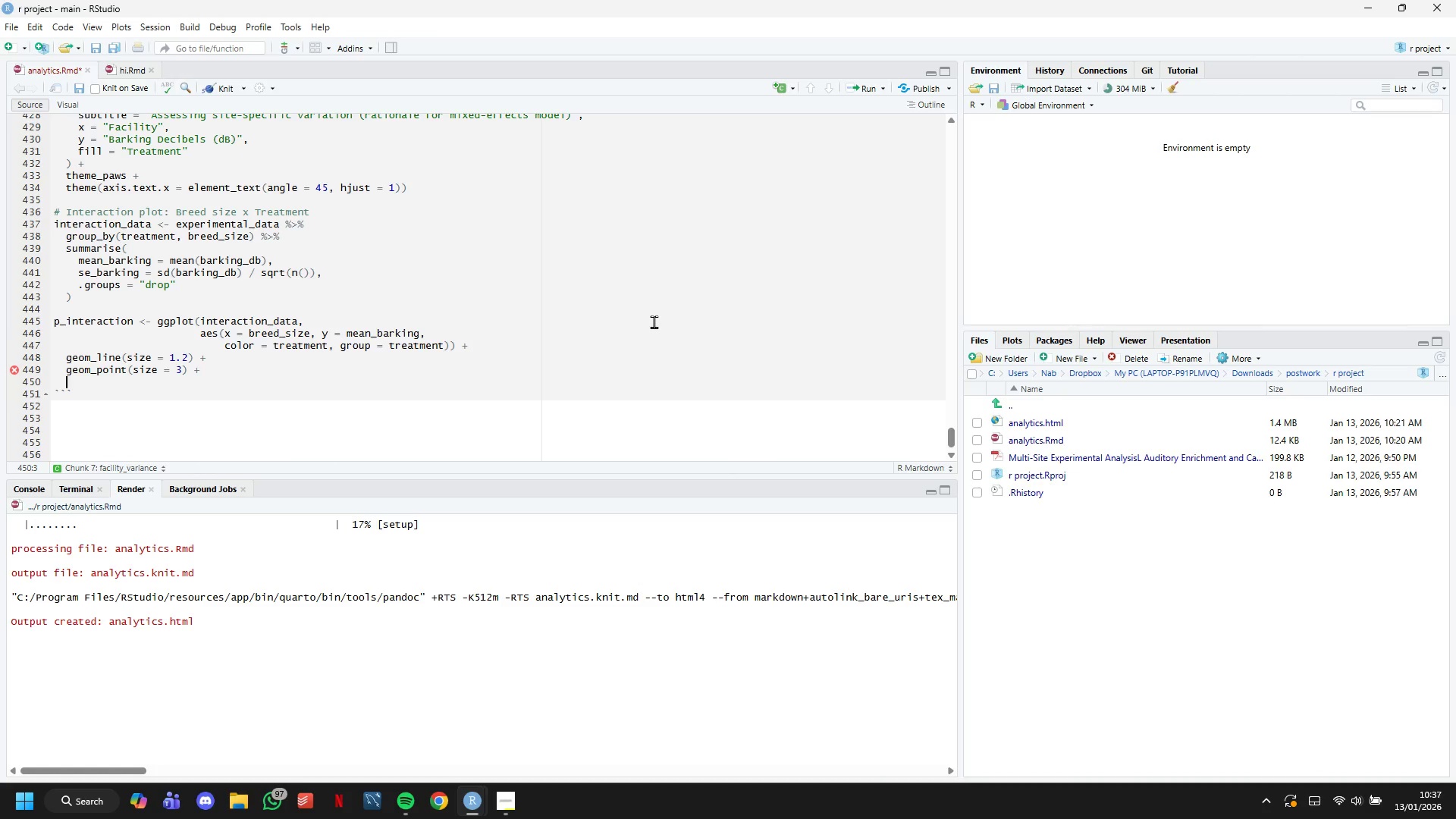 
wait(9.43)
 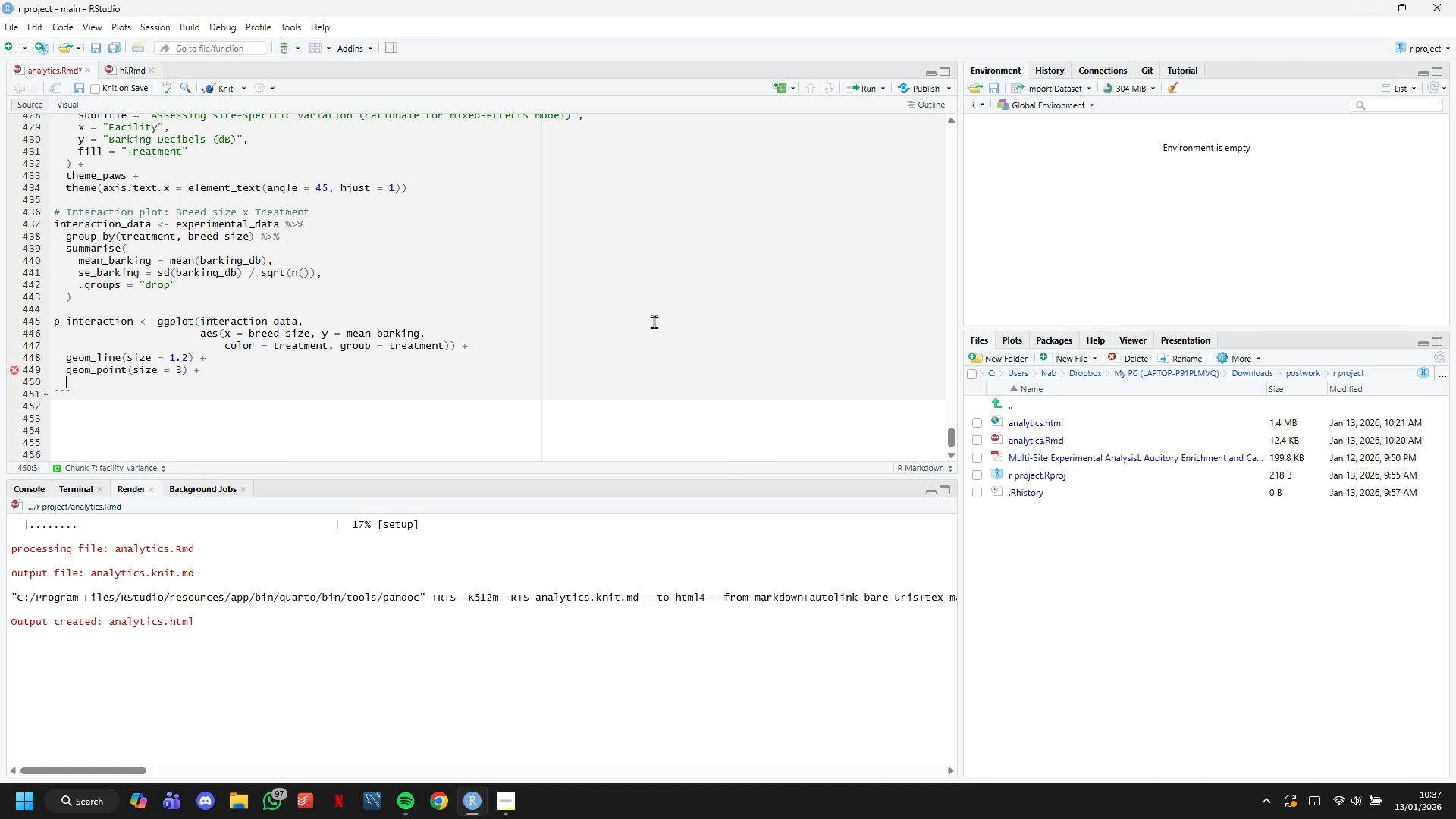 
type(geom_)
 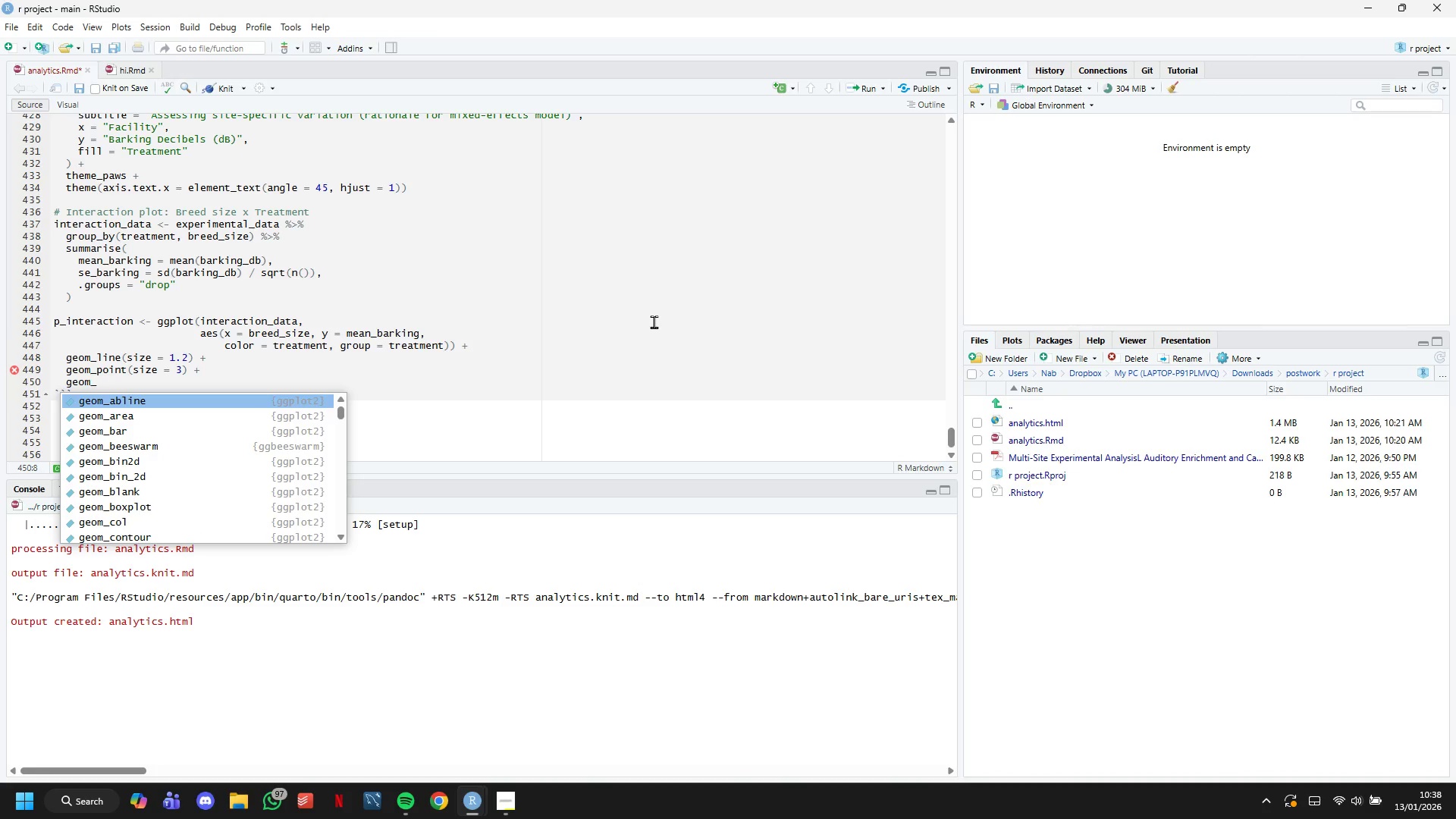 
wait(8.94)
 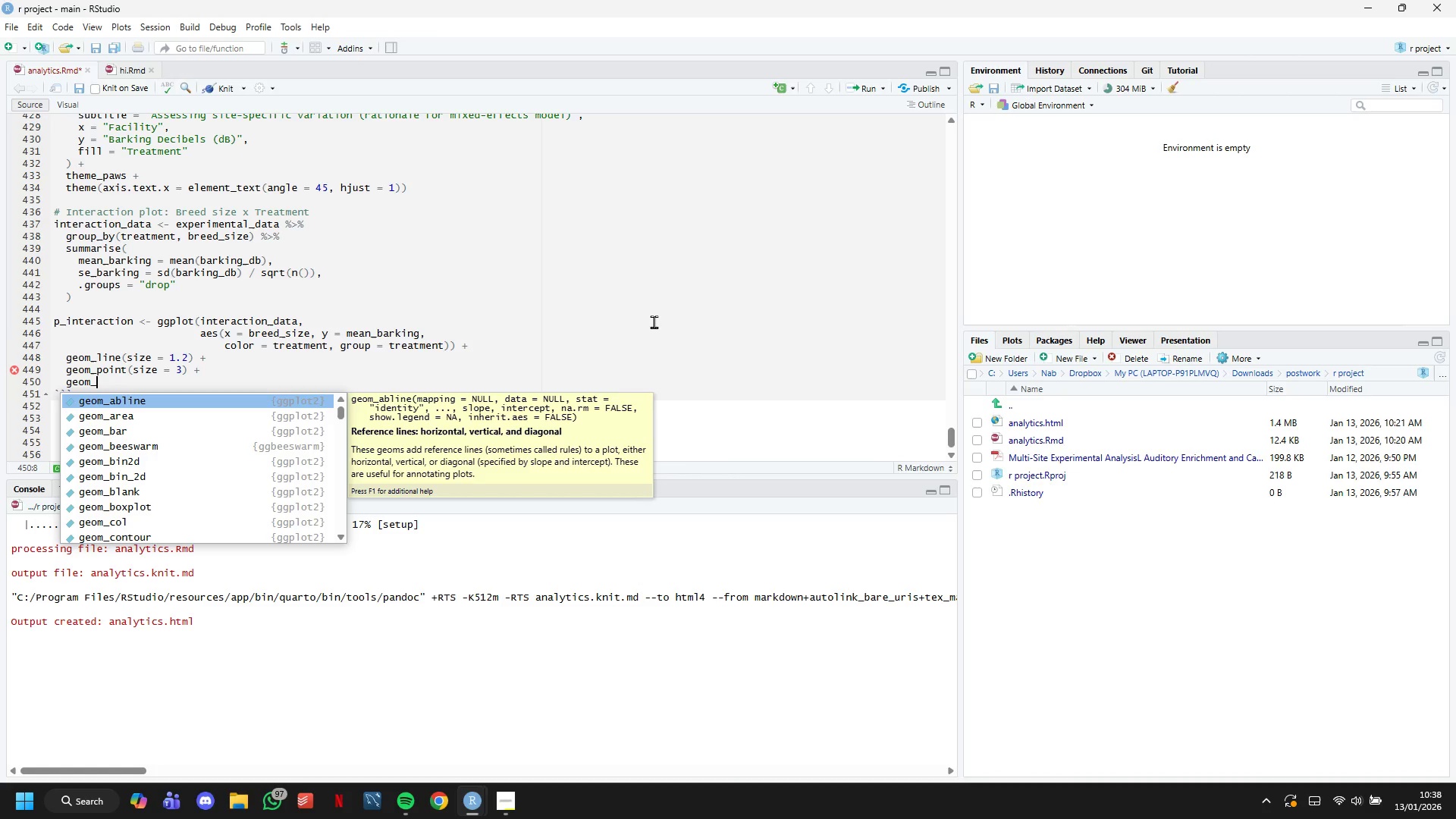 
type(errorbar()
 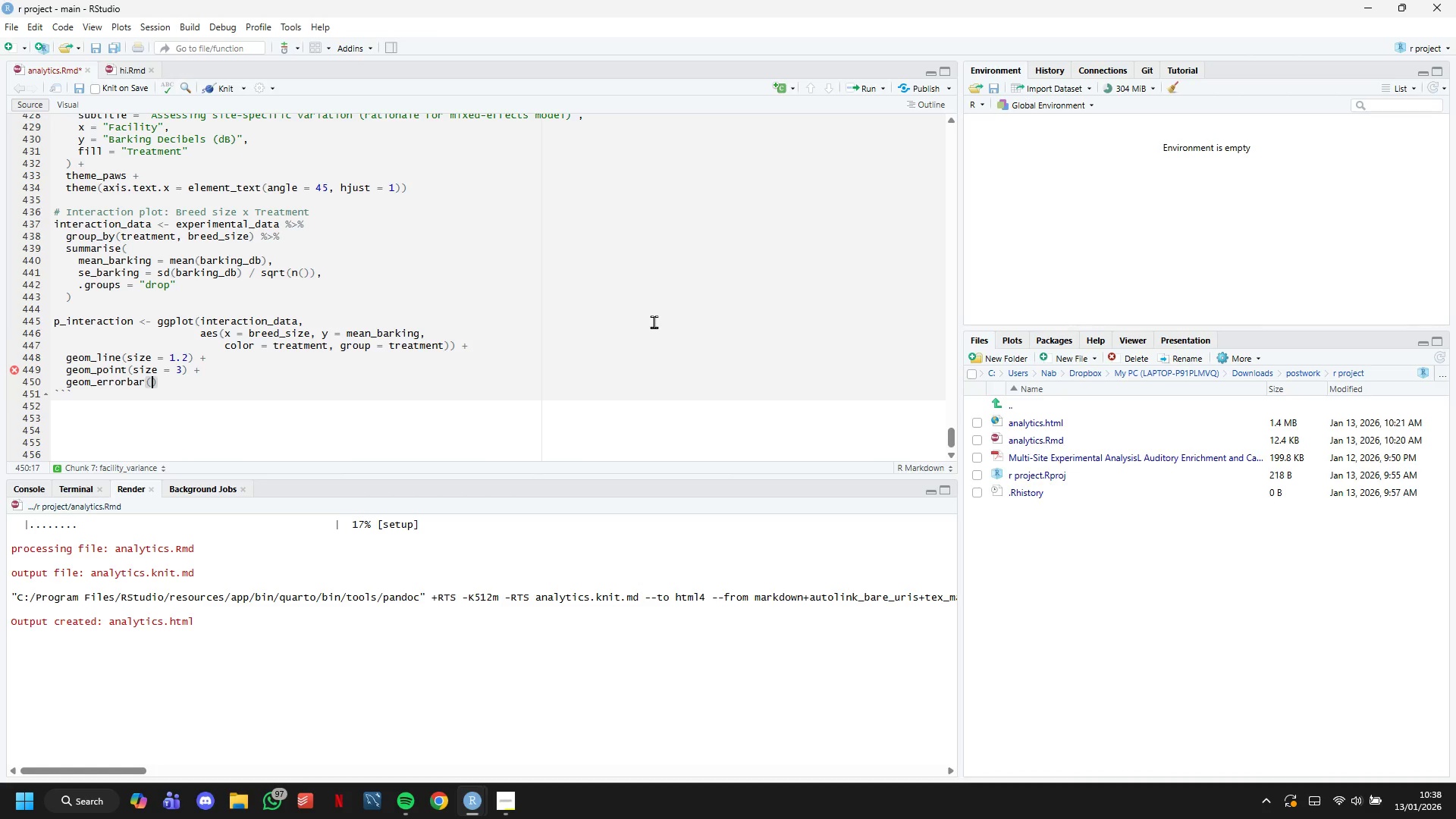 
wait(6.31)
 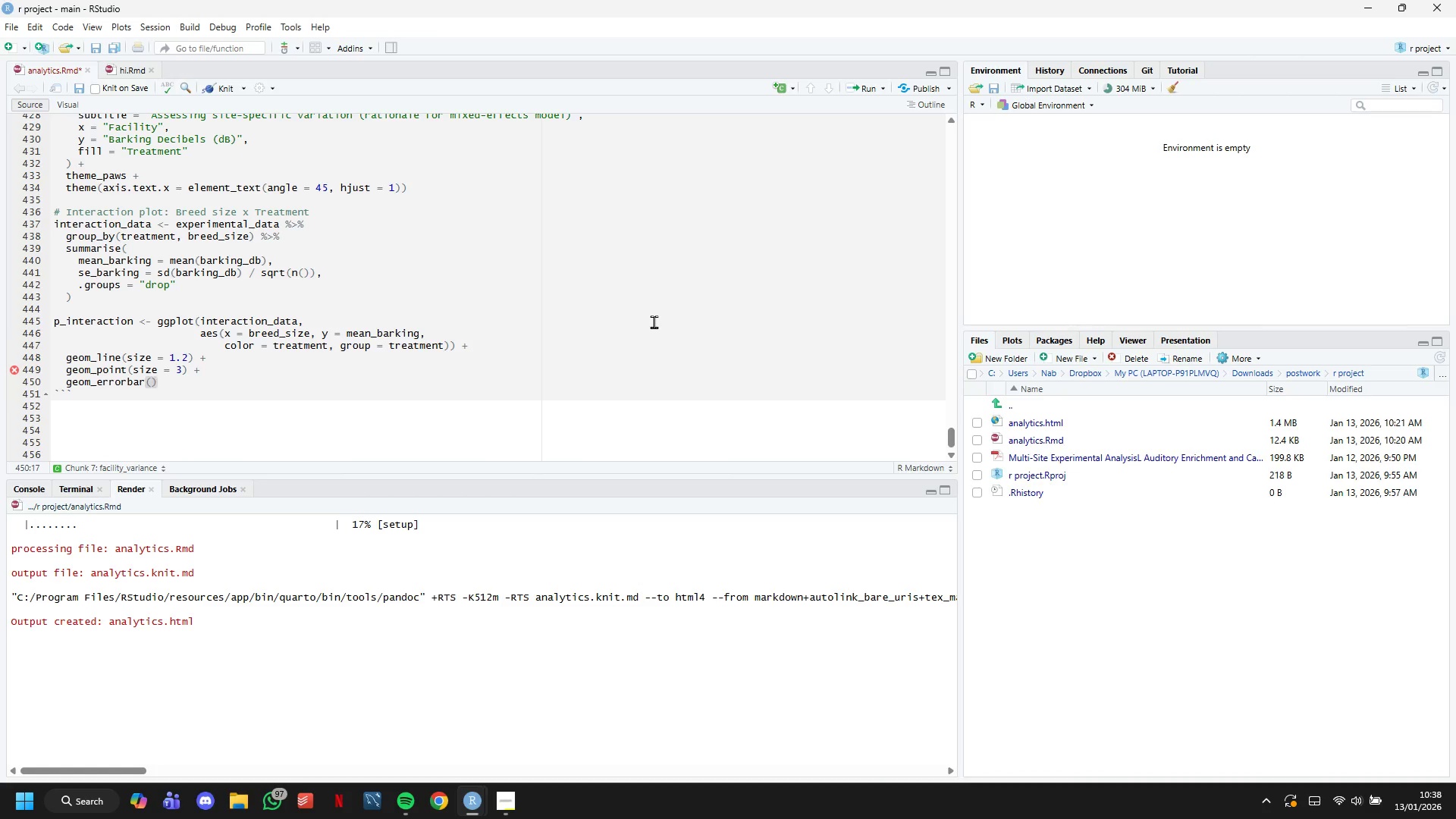 
type(aes(ymin=)
 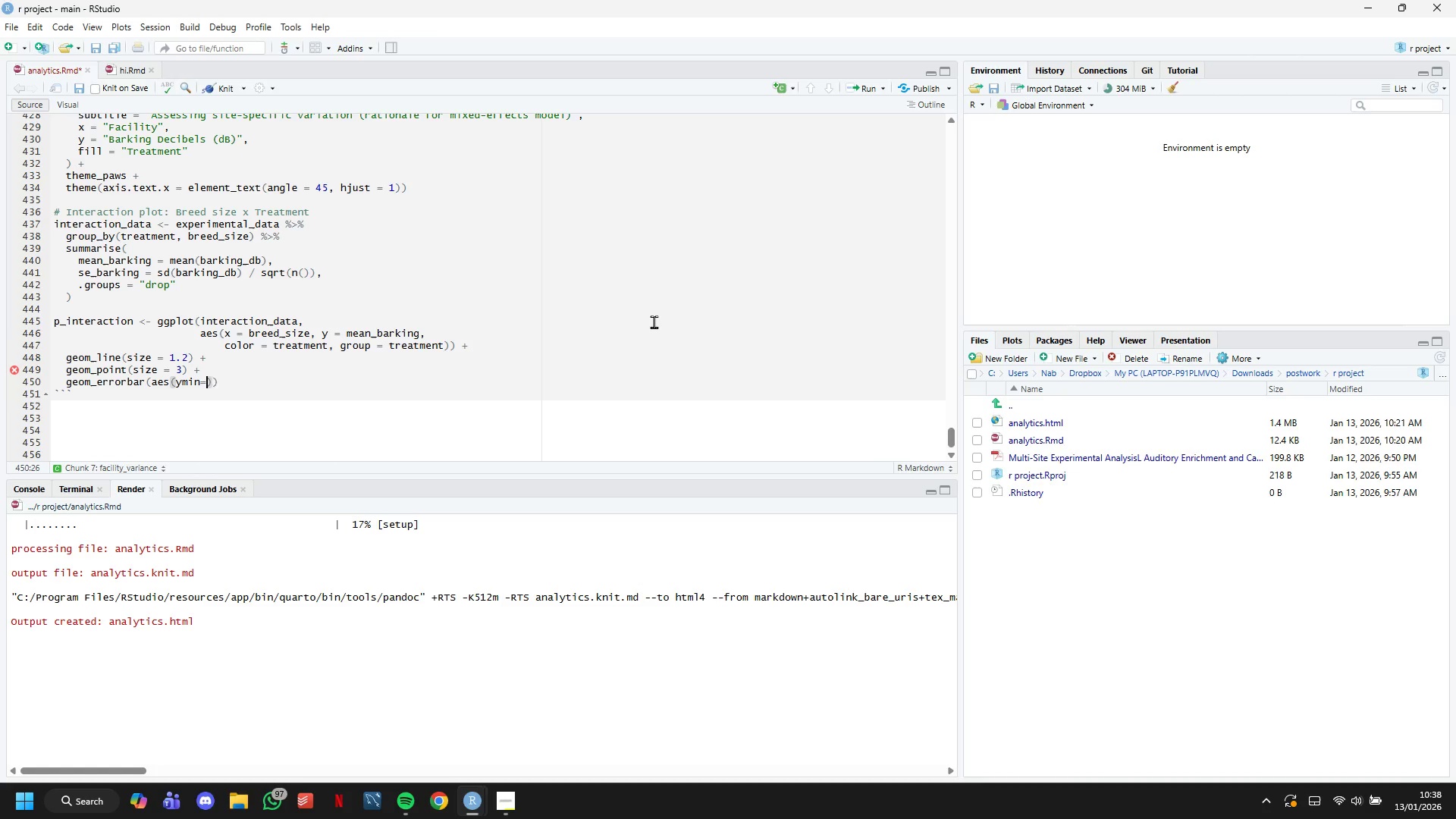 
key(Backspace)
type( = mean)
 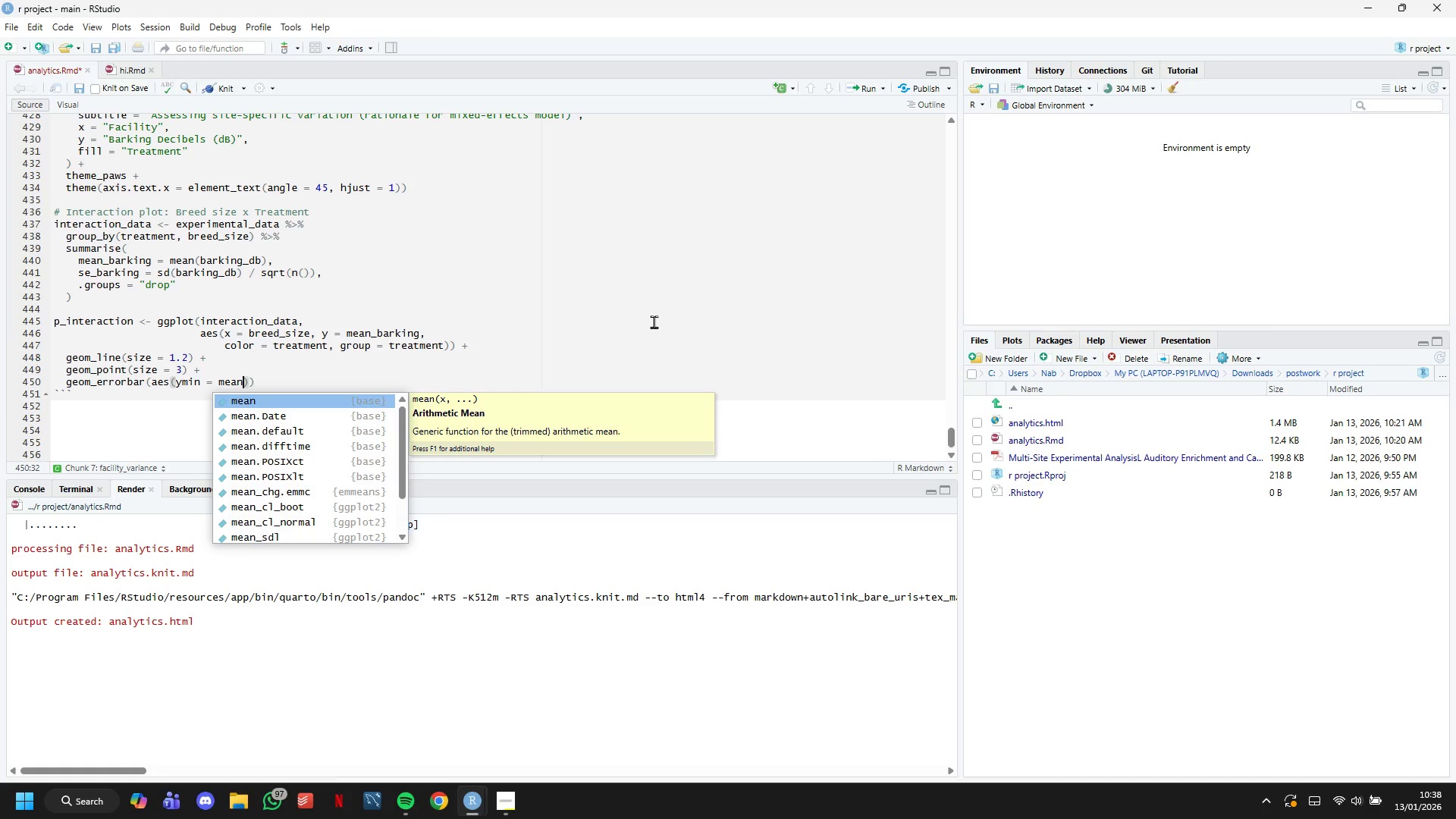 
type(_barking)
 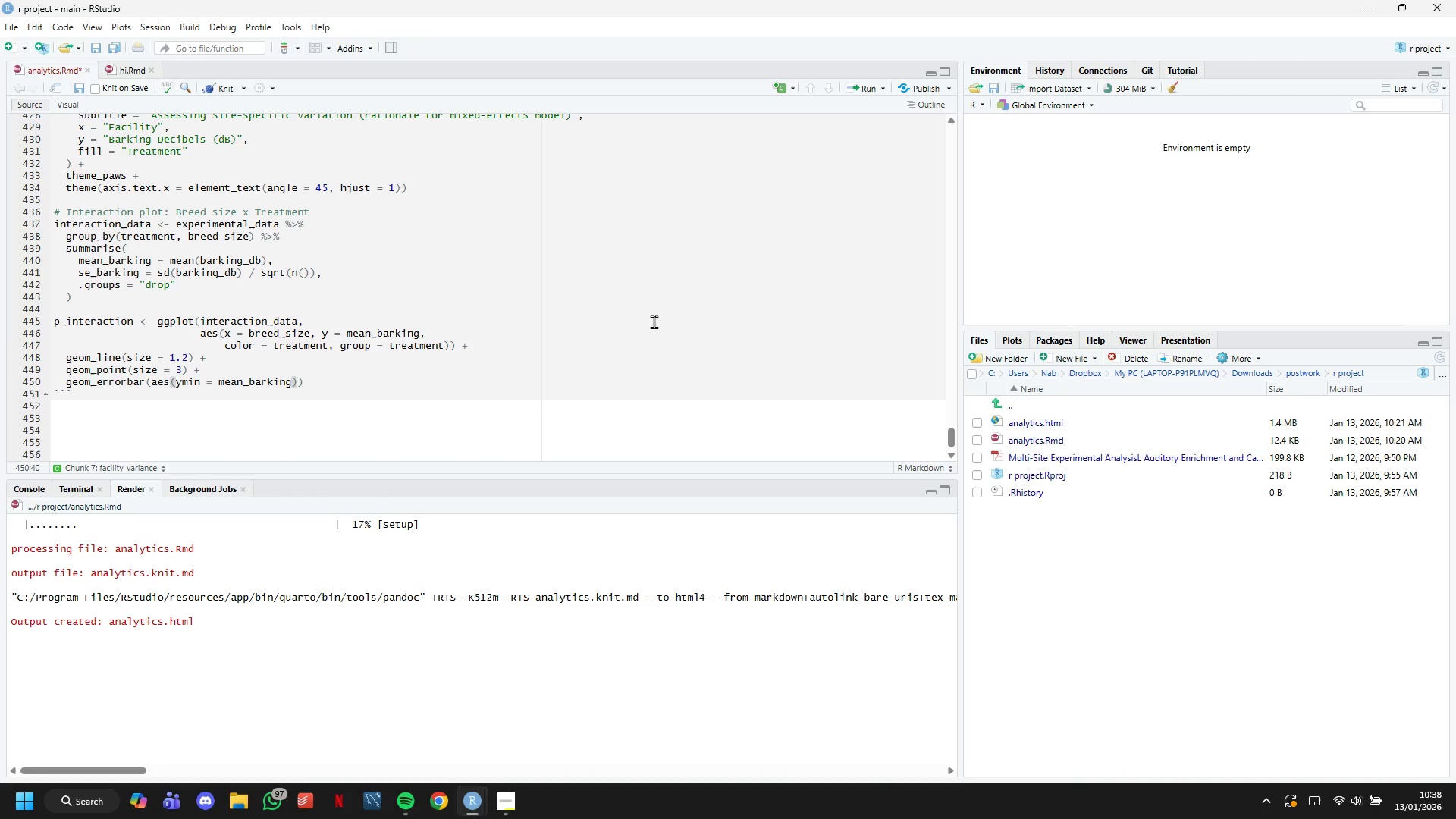 
wait(5.16)
 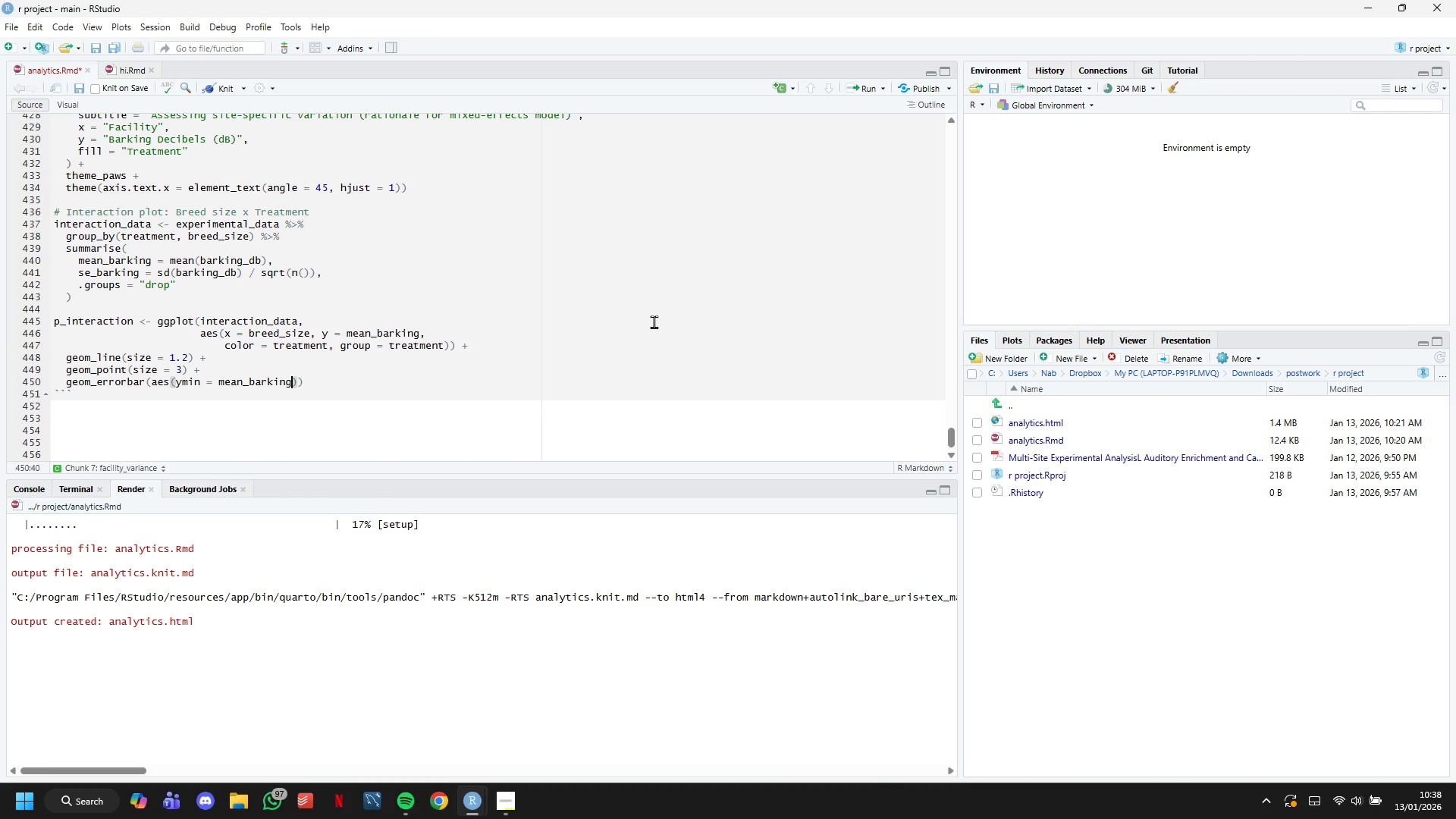 
type( - se_barking)
 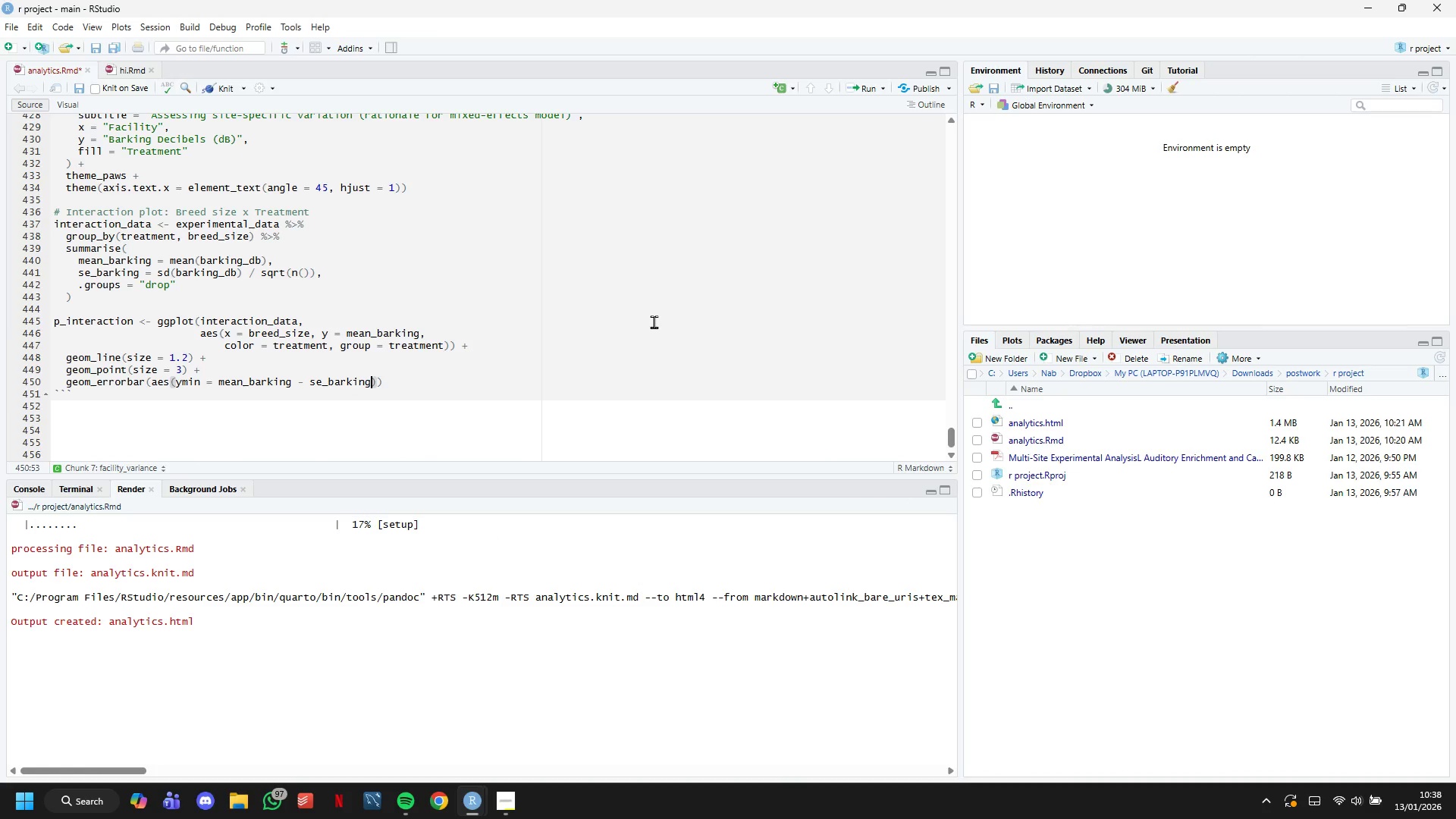 
key(Comma)
 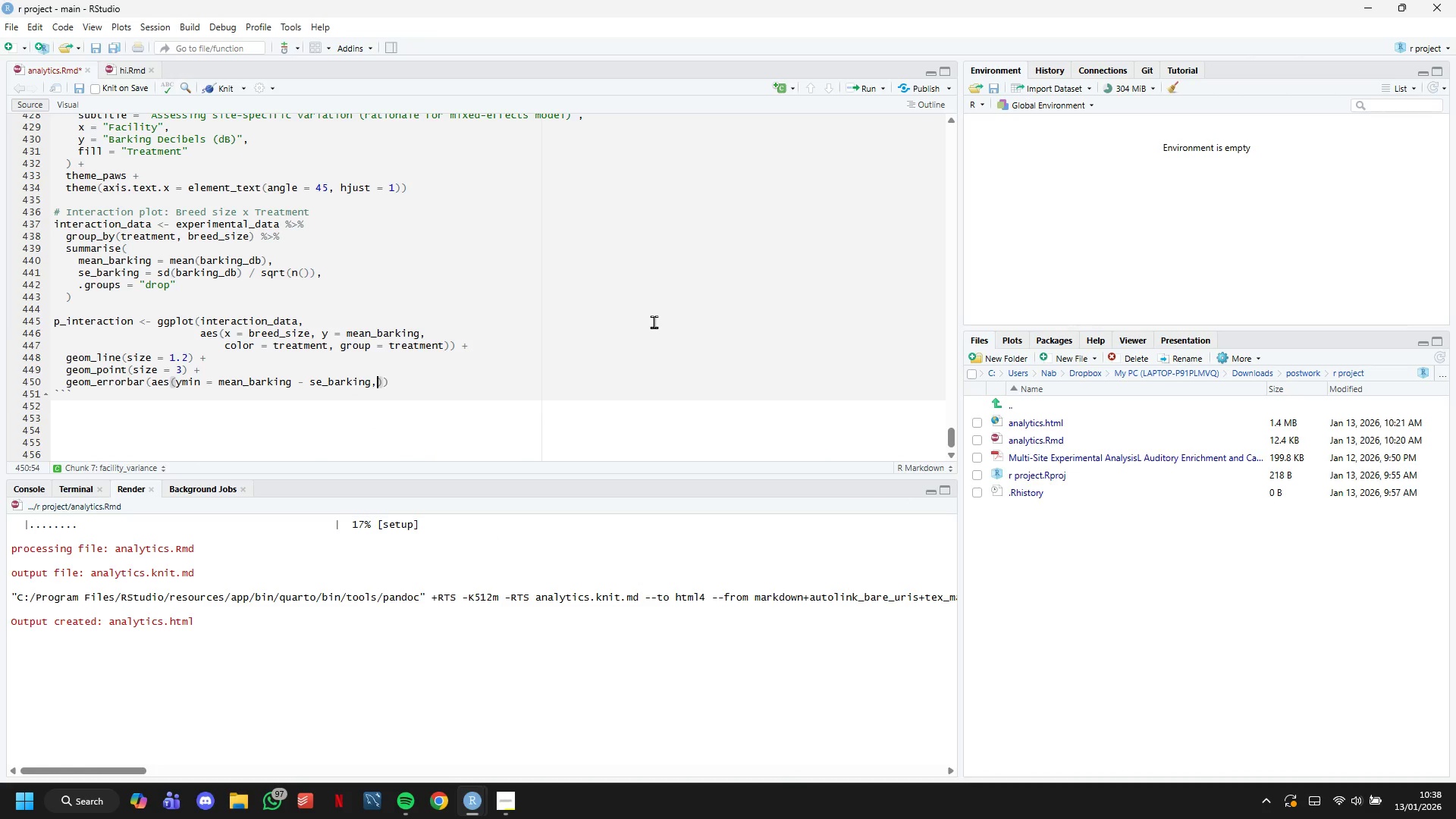 
key(Enter)
 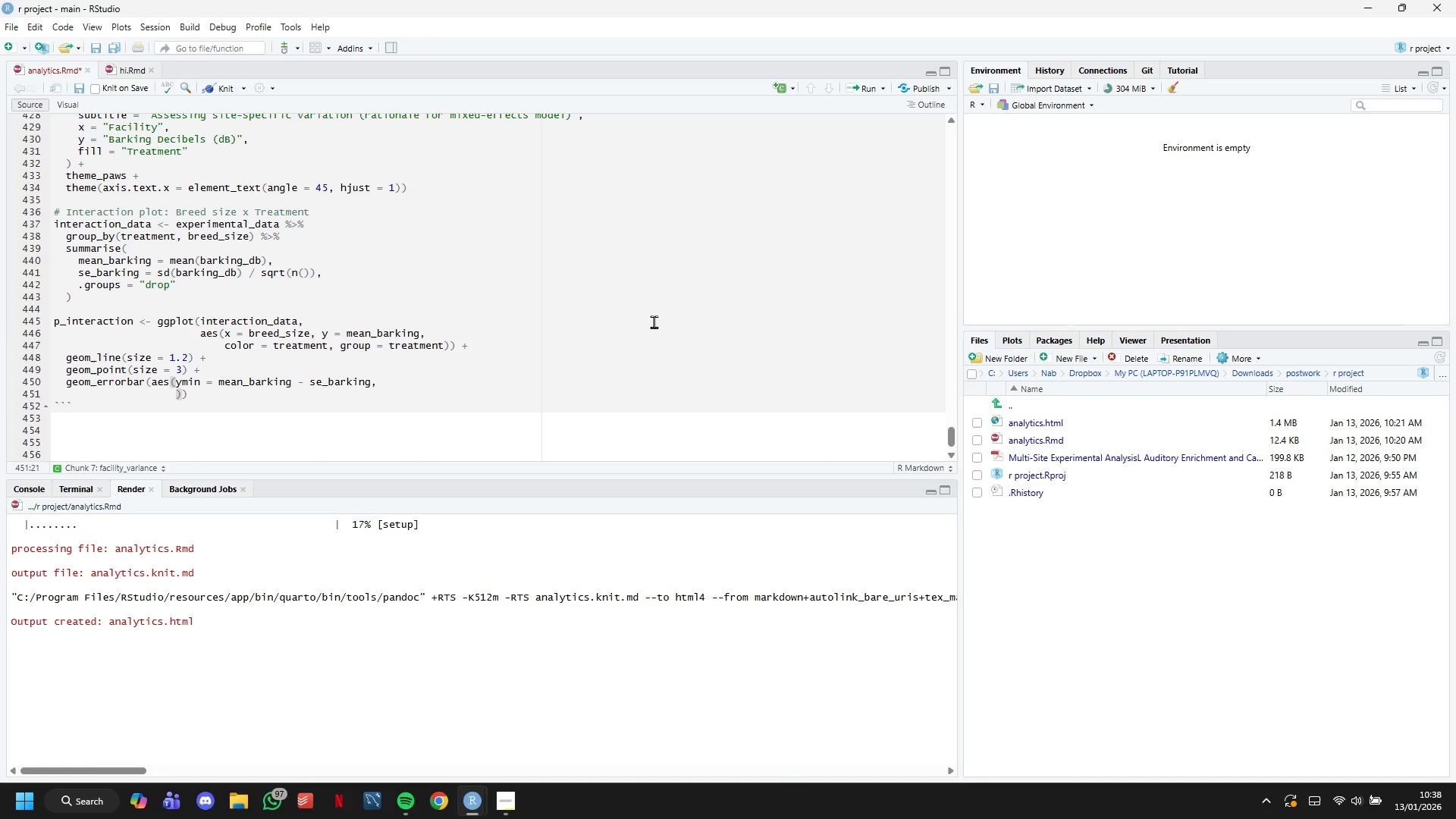 
type(ymax = )
 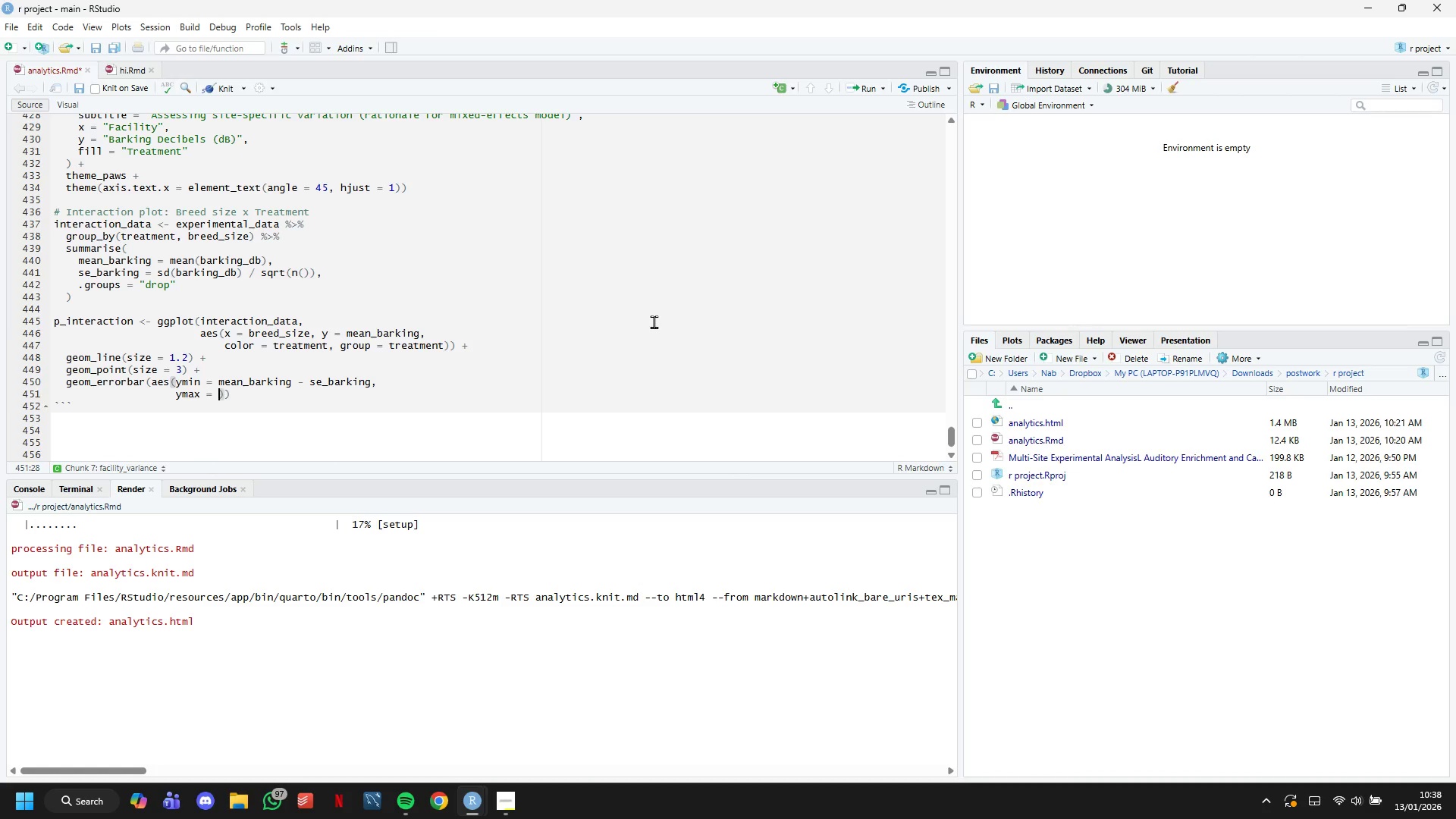 
type(mean_barking + se_barkig)
key(Backspace)
type(ng)
 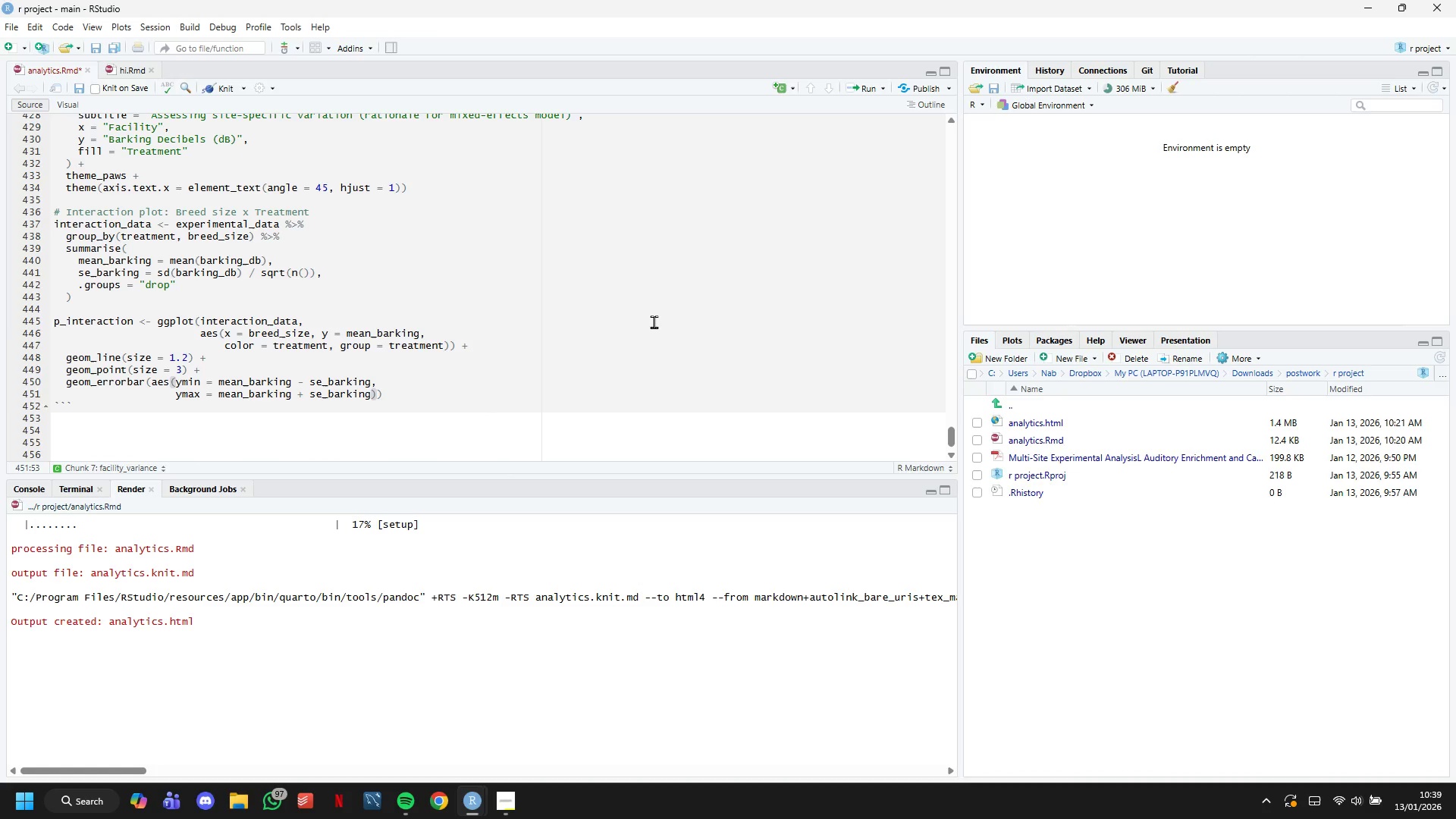 
key(ArrowRight)
 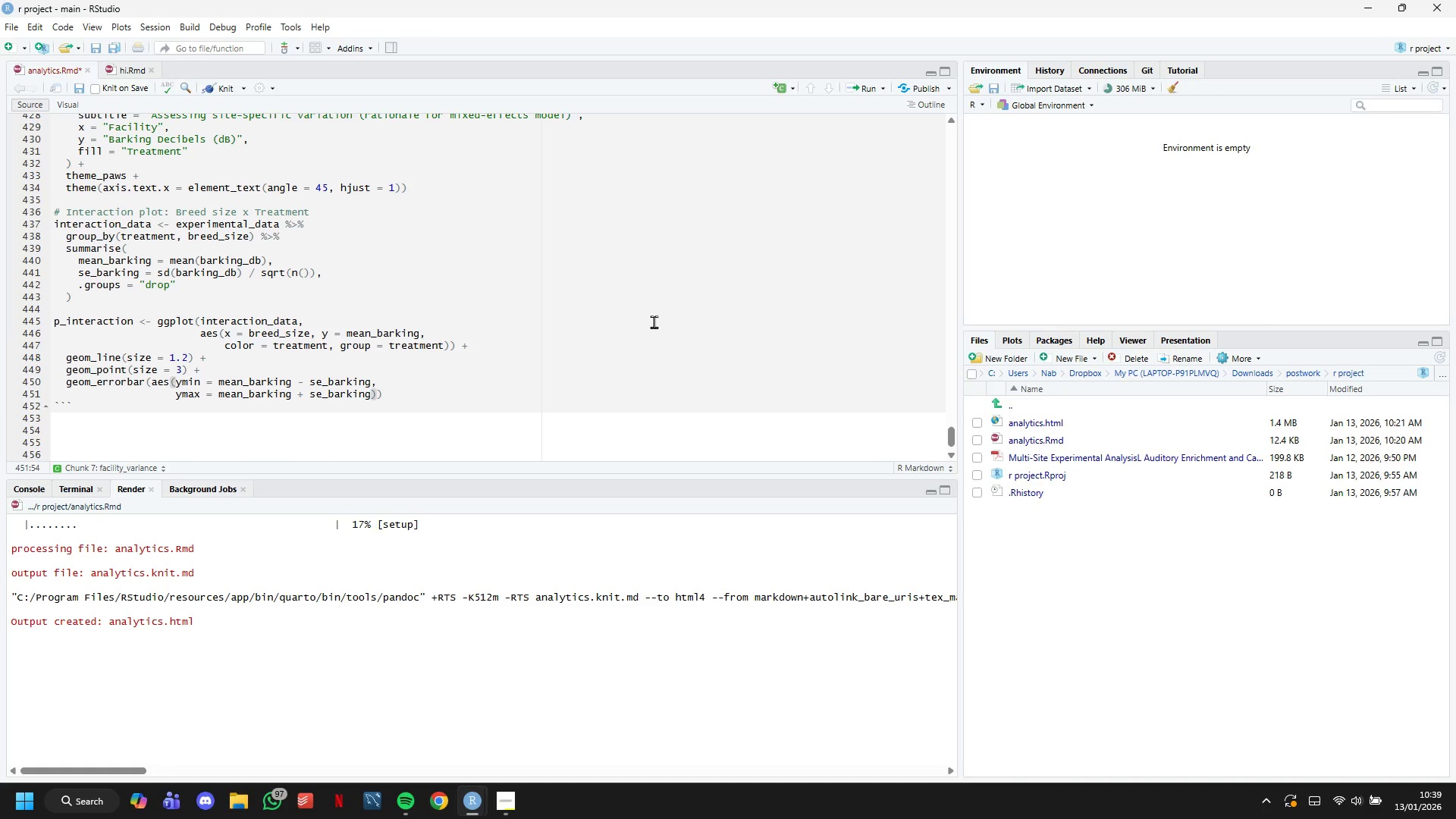 
key(Comma)
 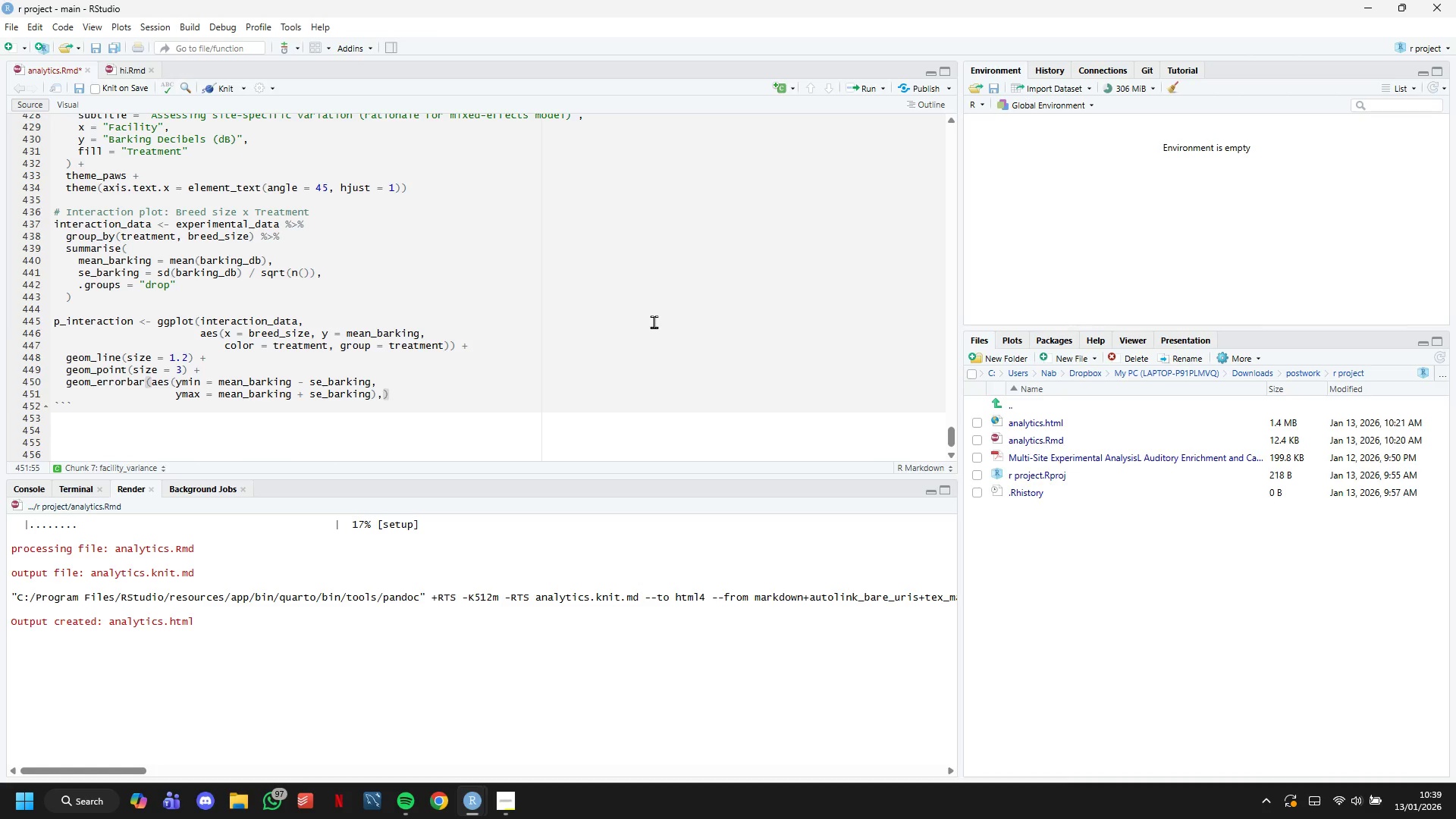 
key(Enter)
 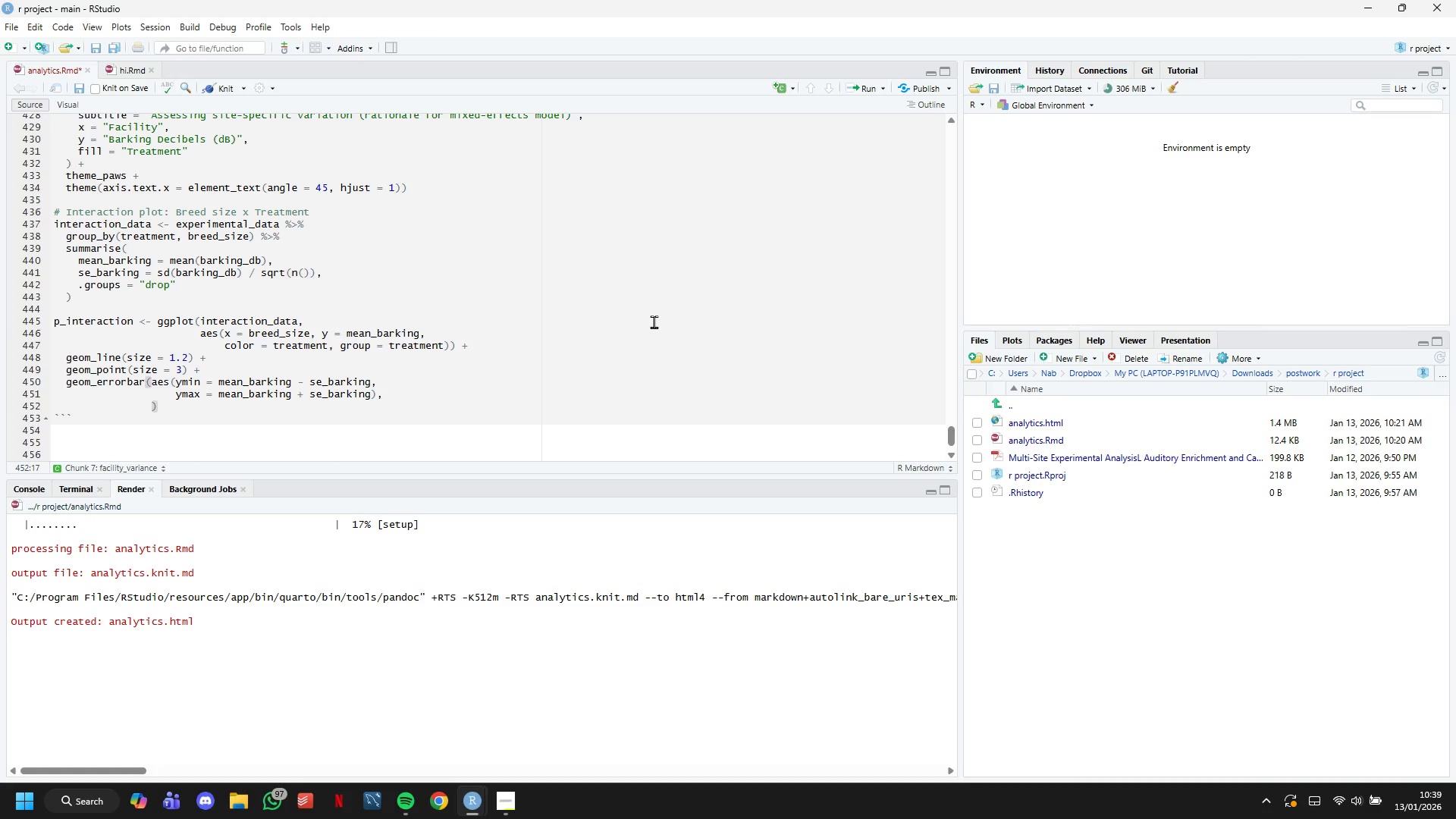 
type(width = 0.1)
 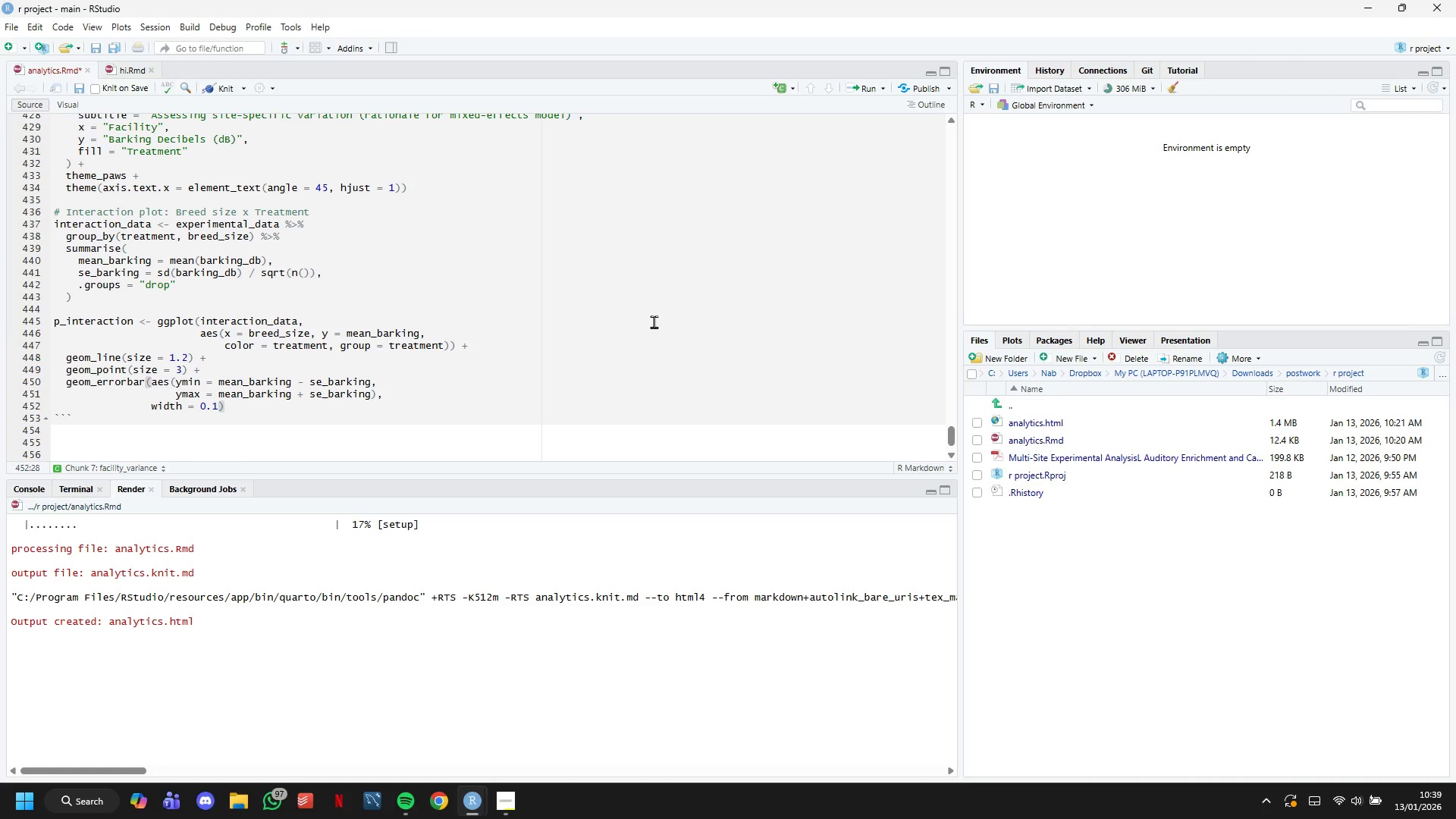 
key(ArrowRight)
 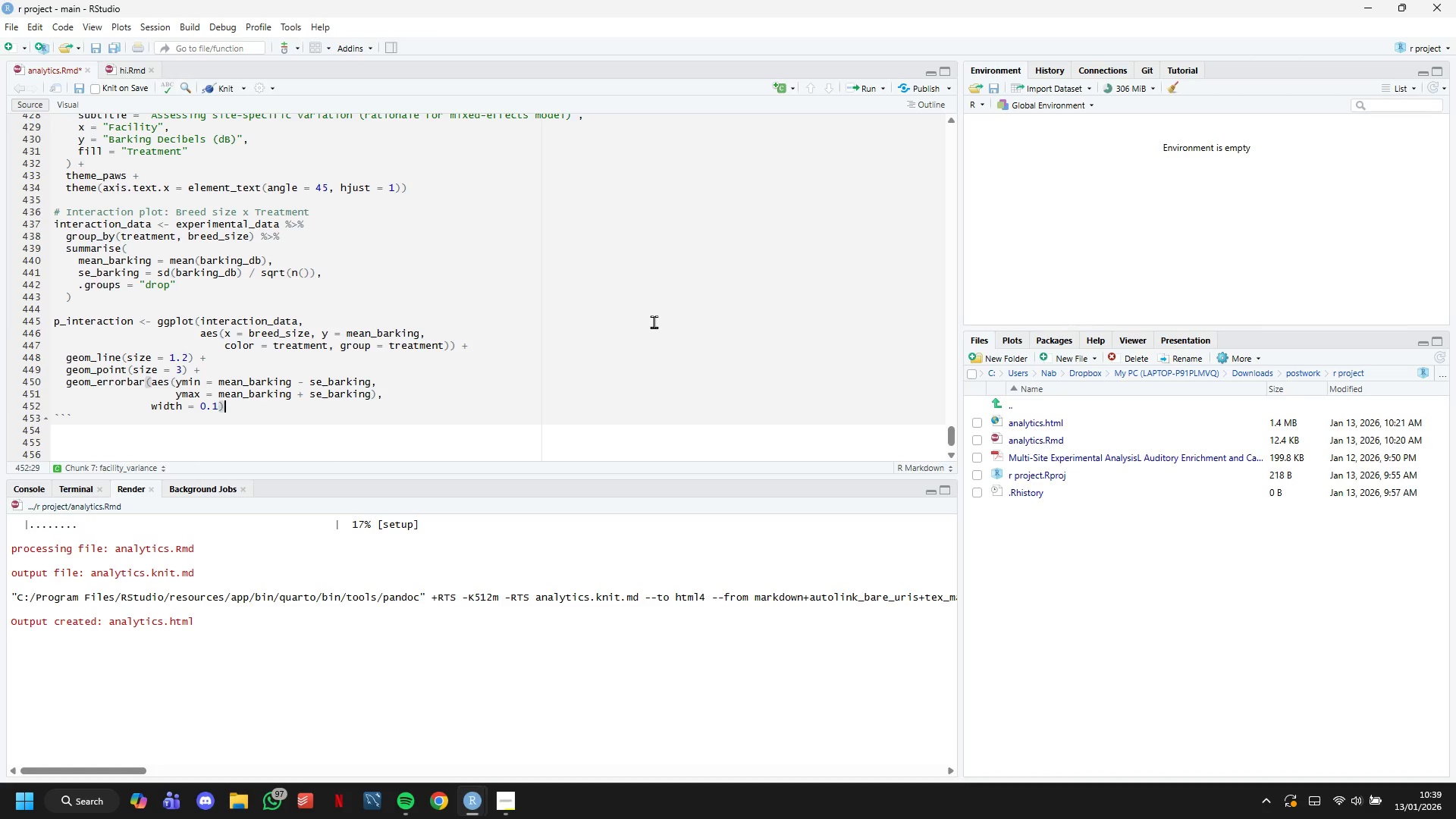 
key(Space)
 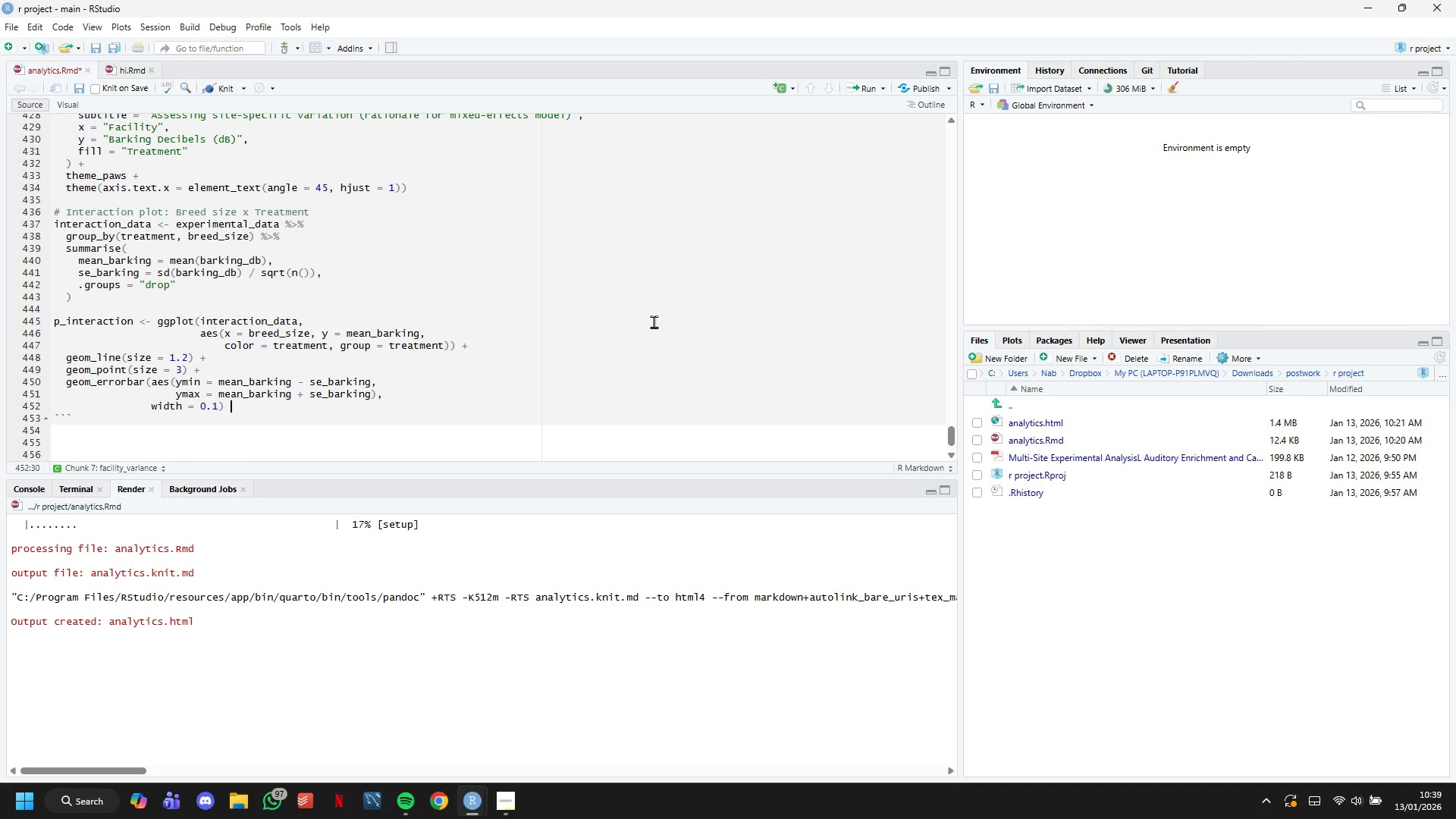 
key(Shift+Equal)
 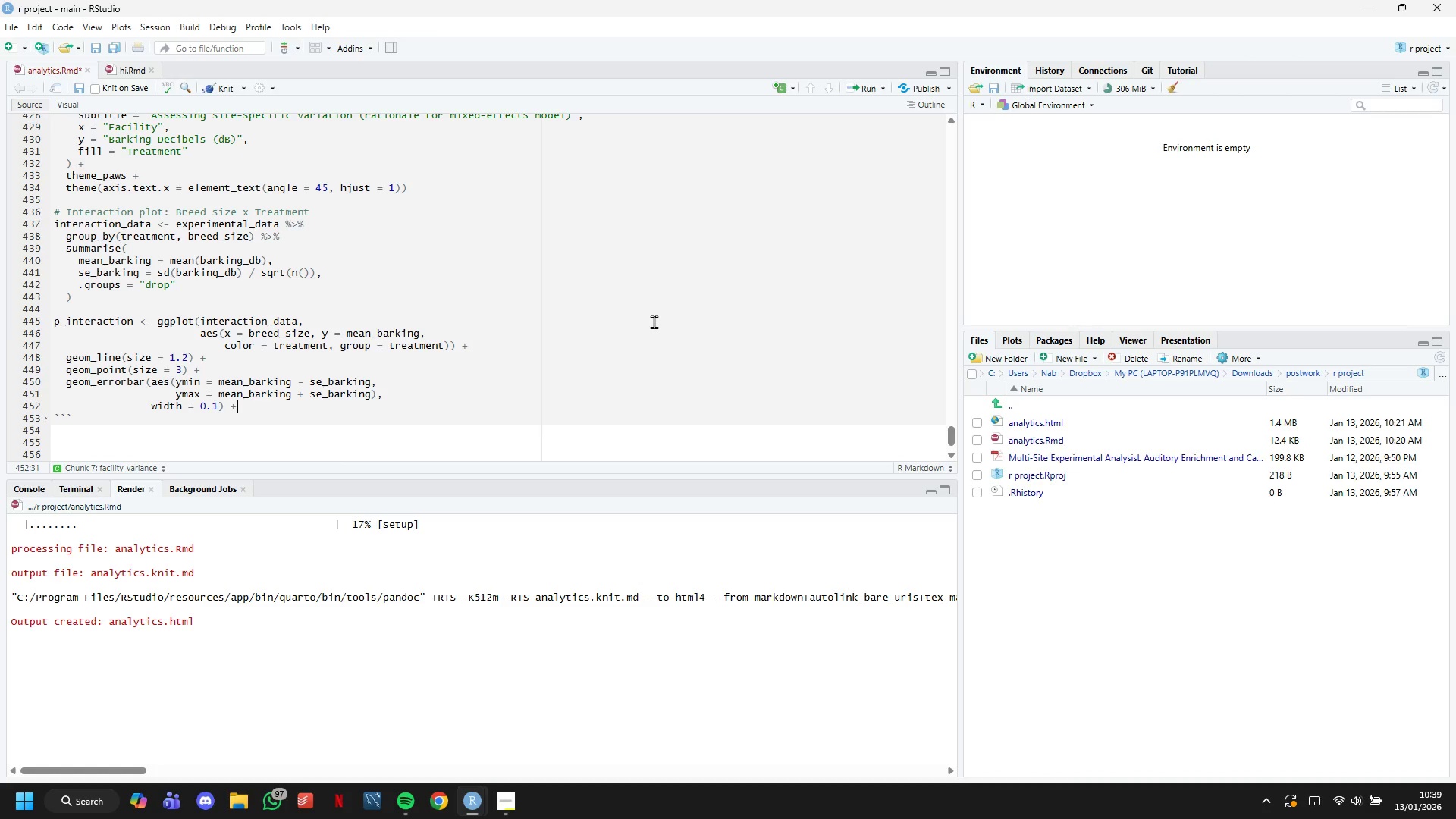 
key(Enter)
 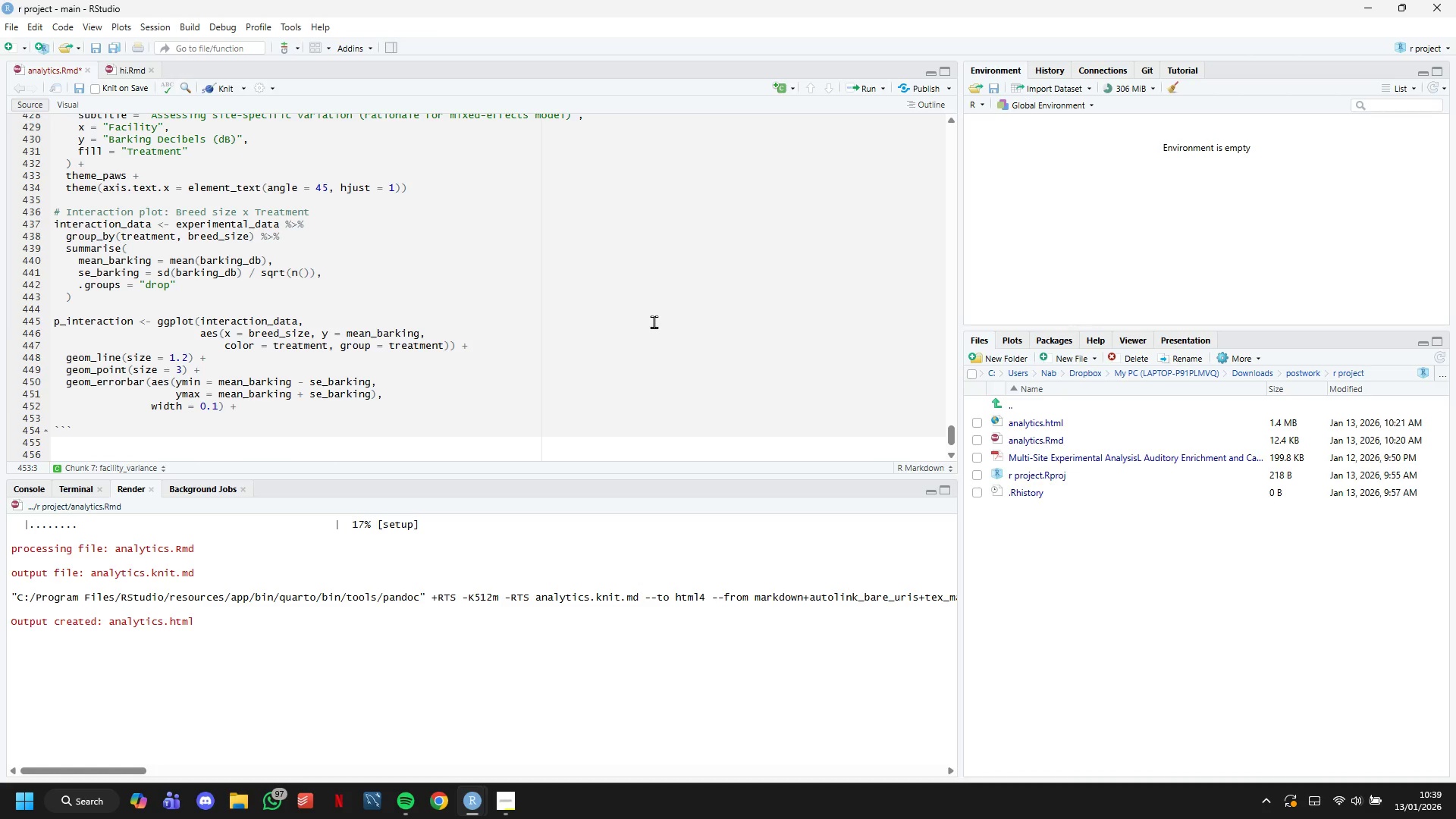 
type(scale_color)
 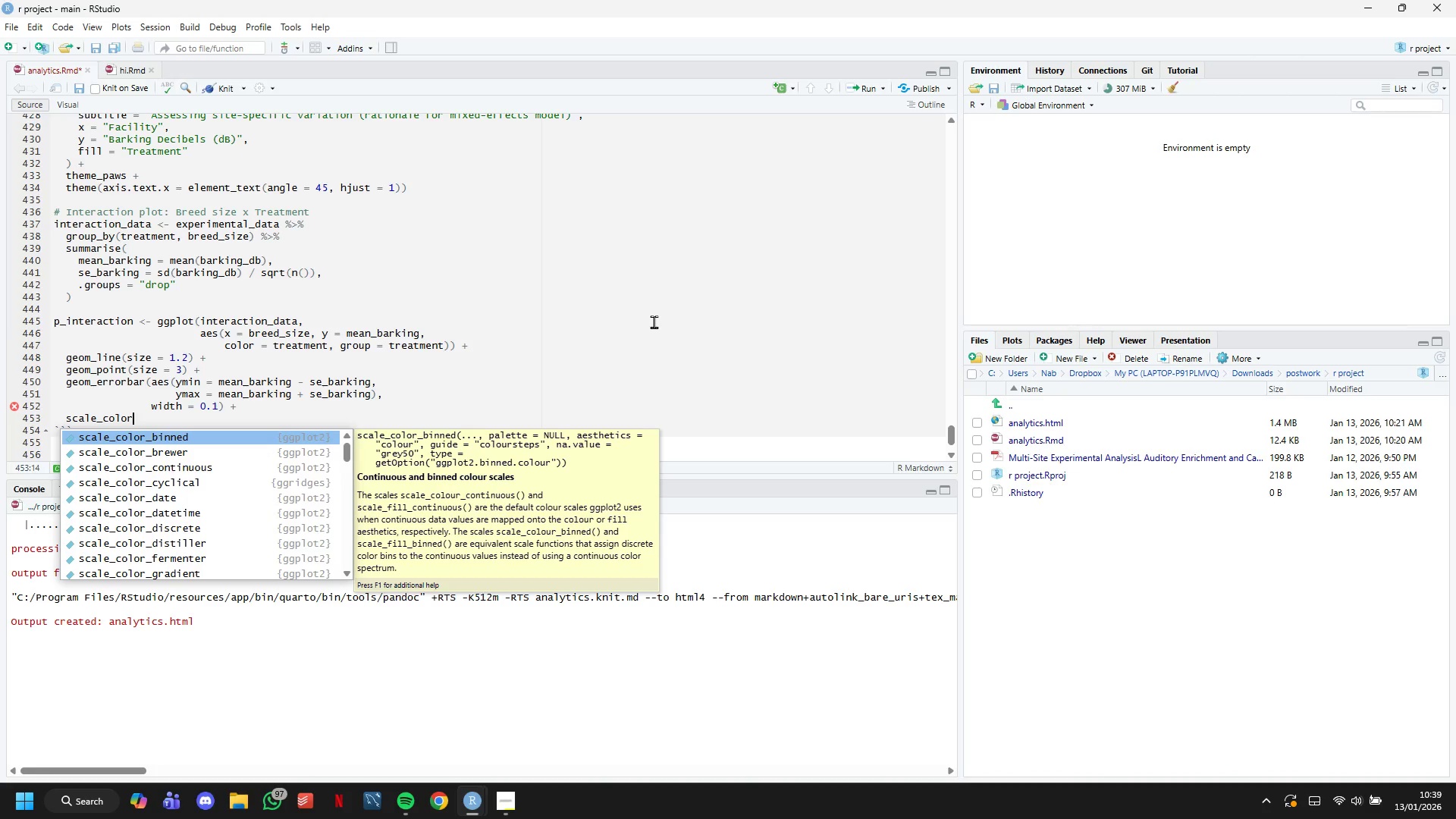 
wait(36.34)
 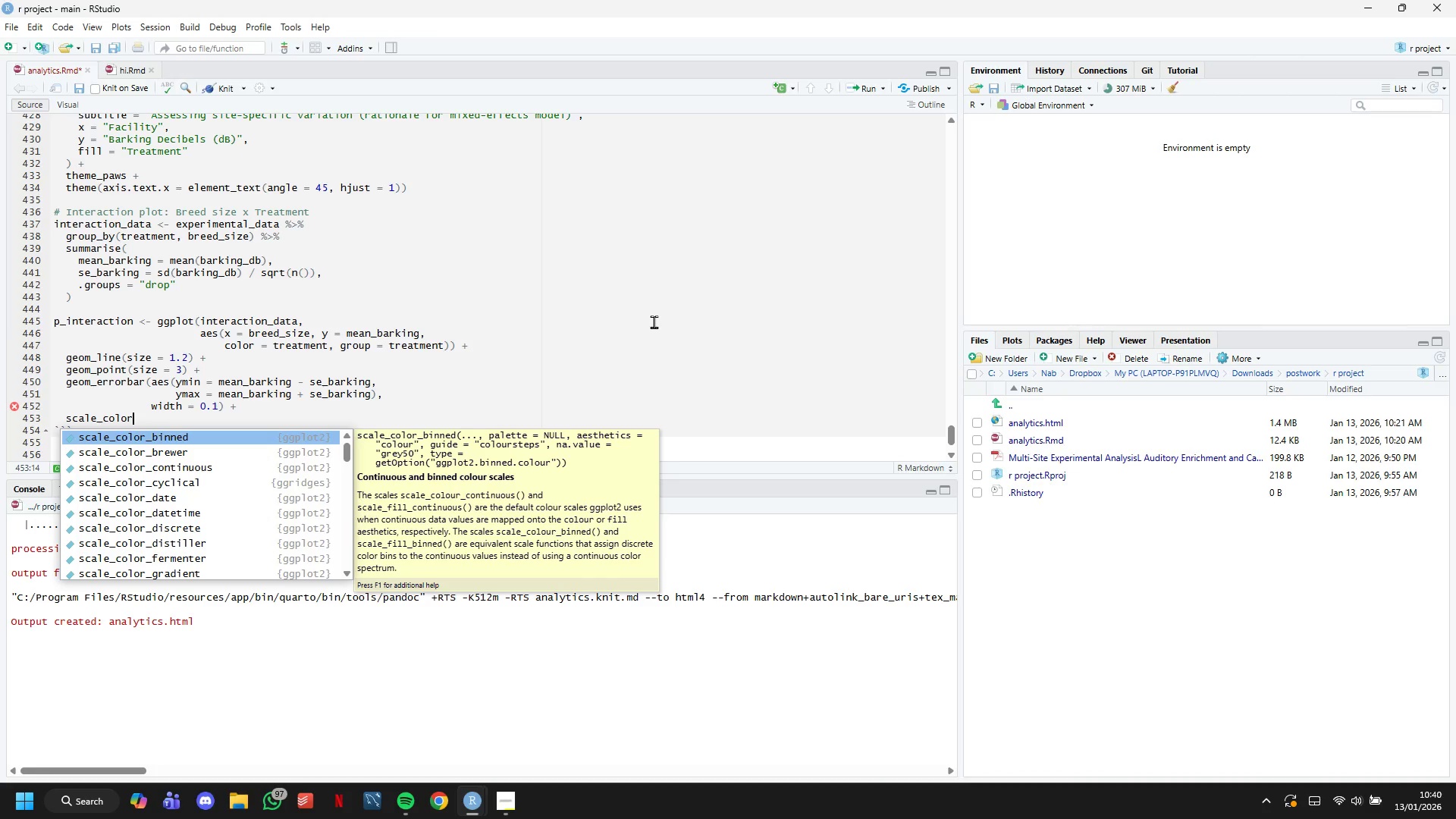 
type(_manual)
 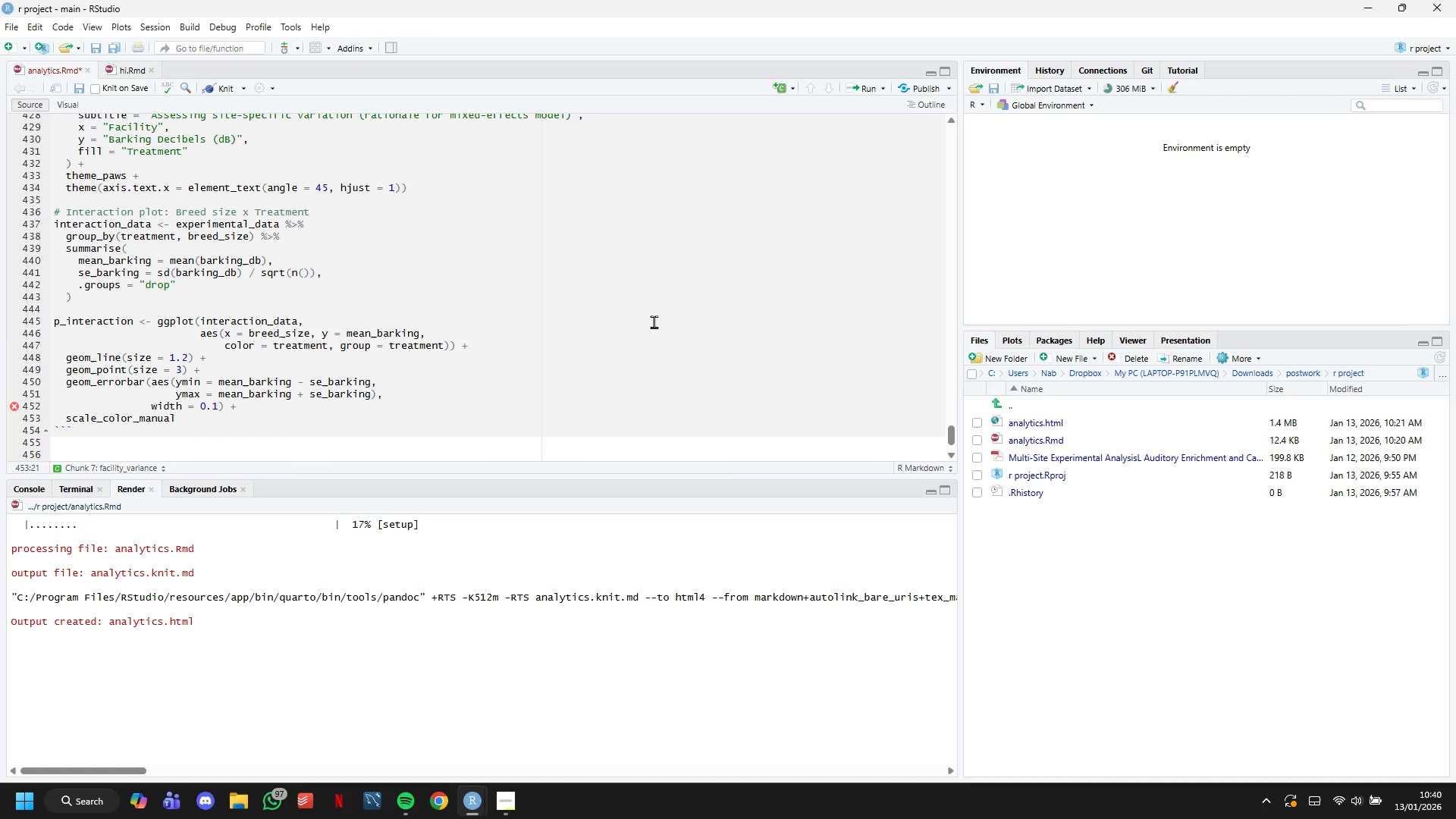 
wait(6.25)
 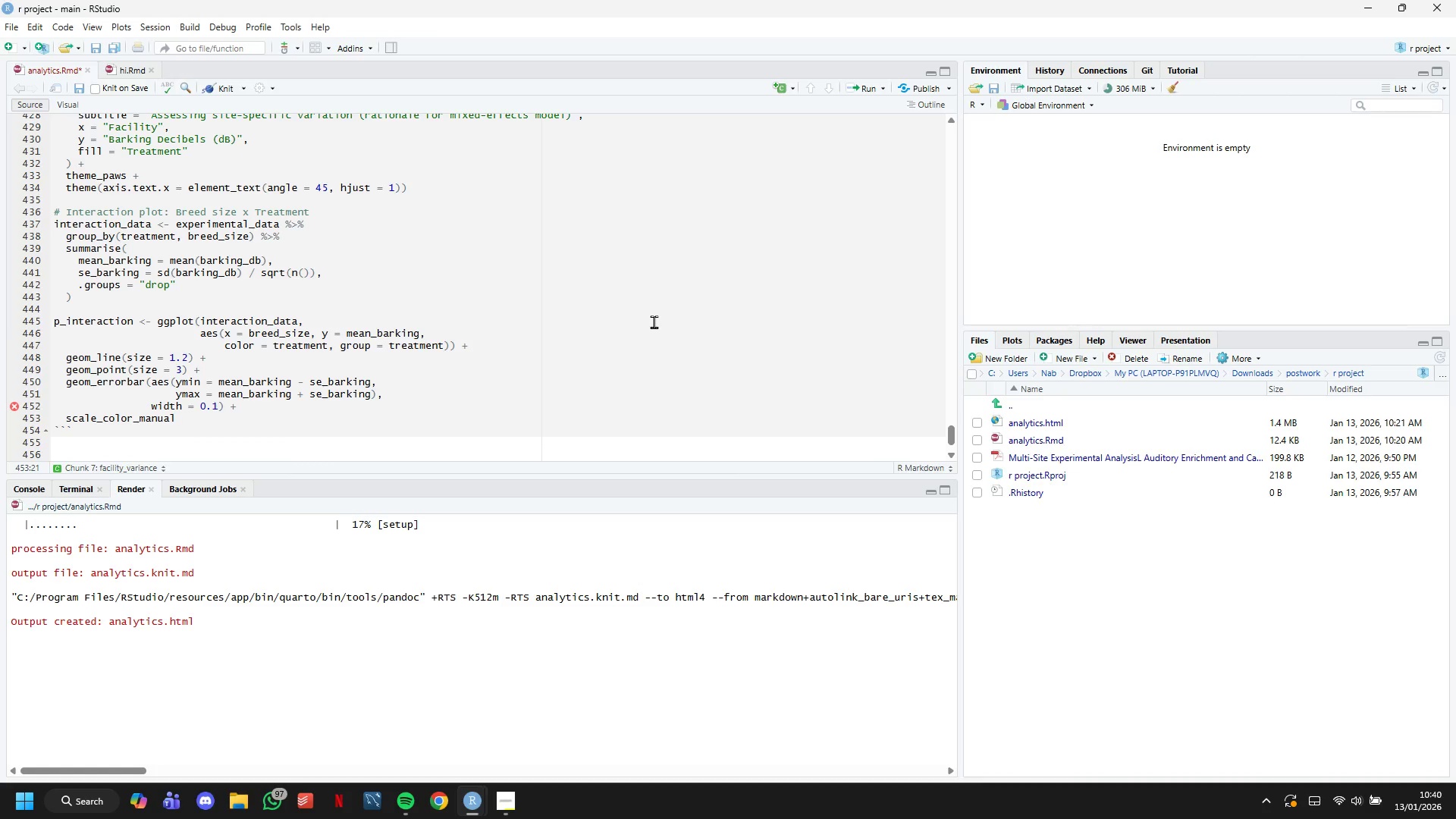 
type((values = brand_colors)
 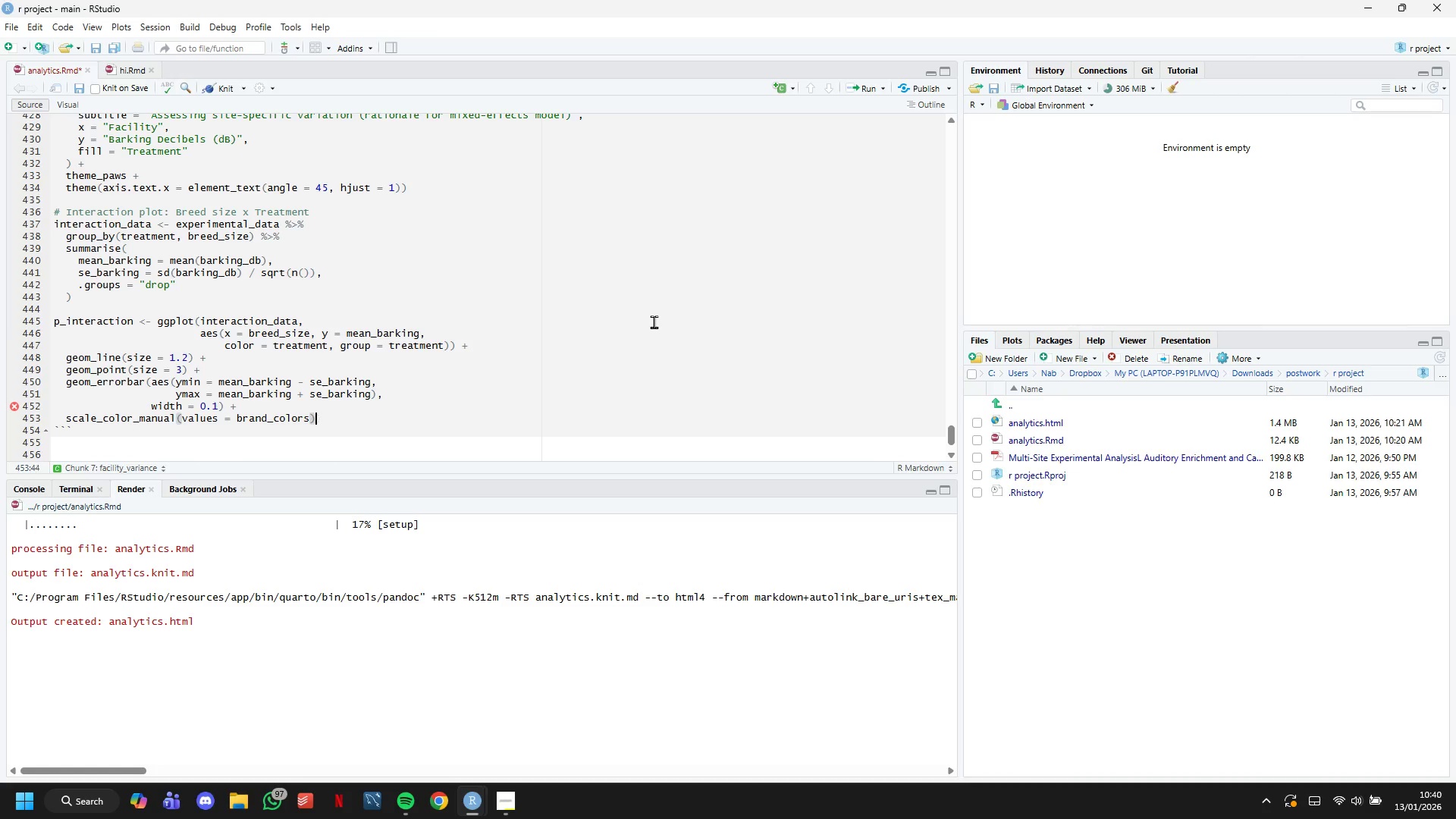 
key(ArrowRight)
 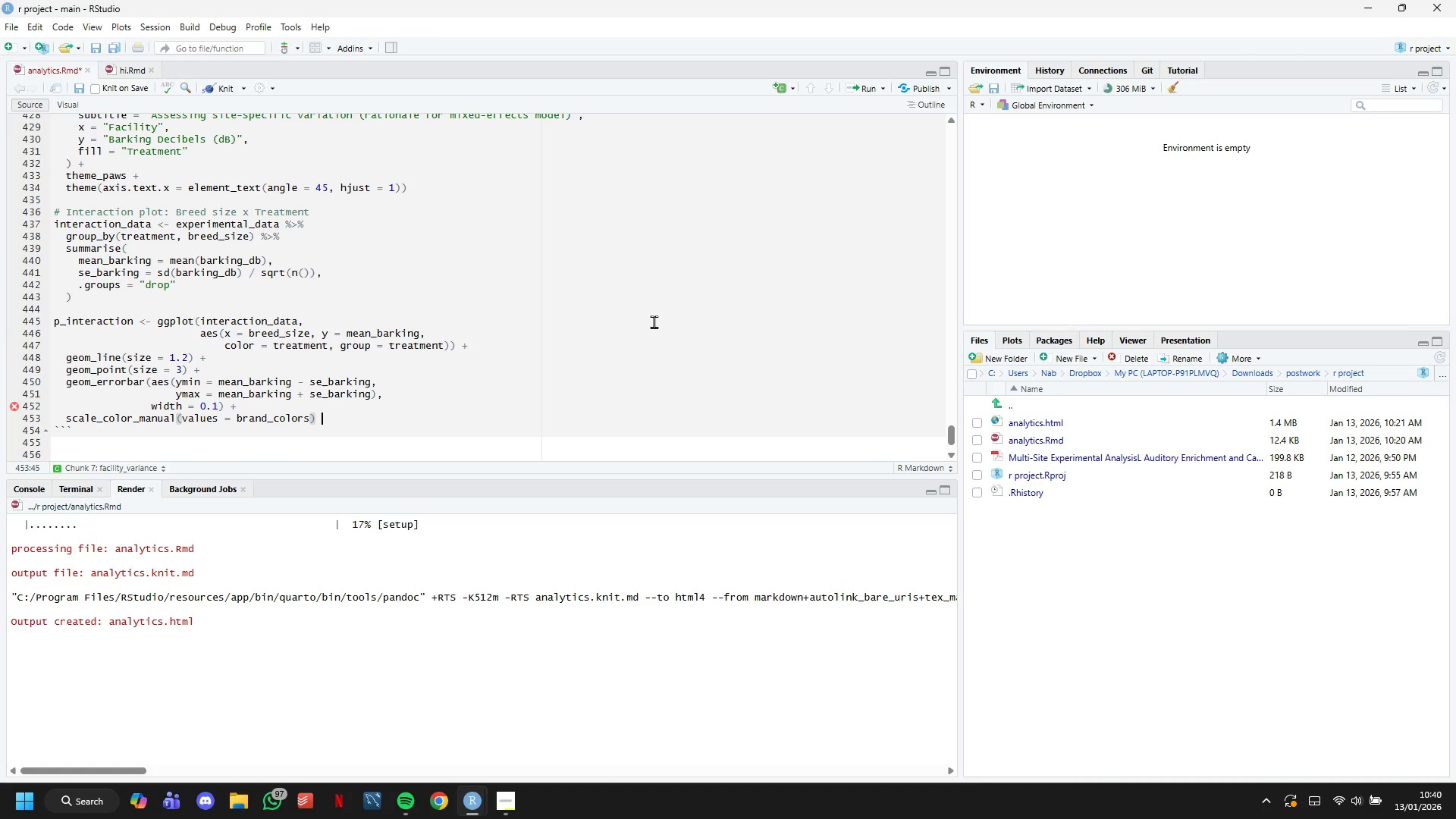 
key(Space)
 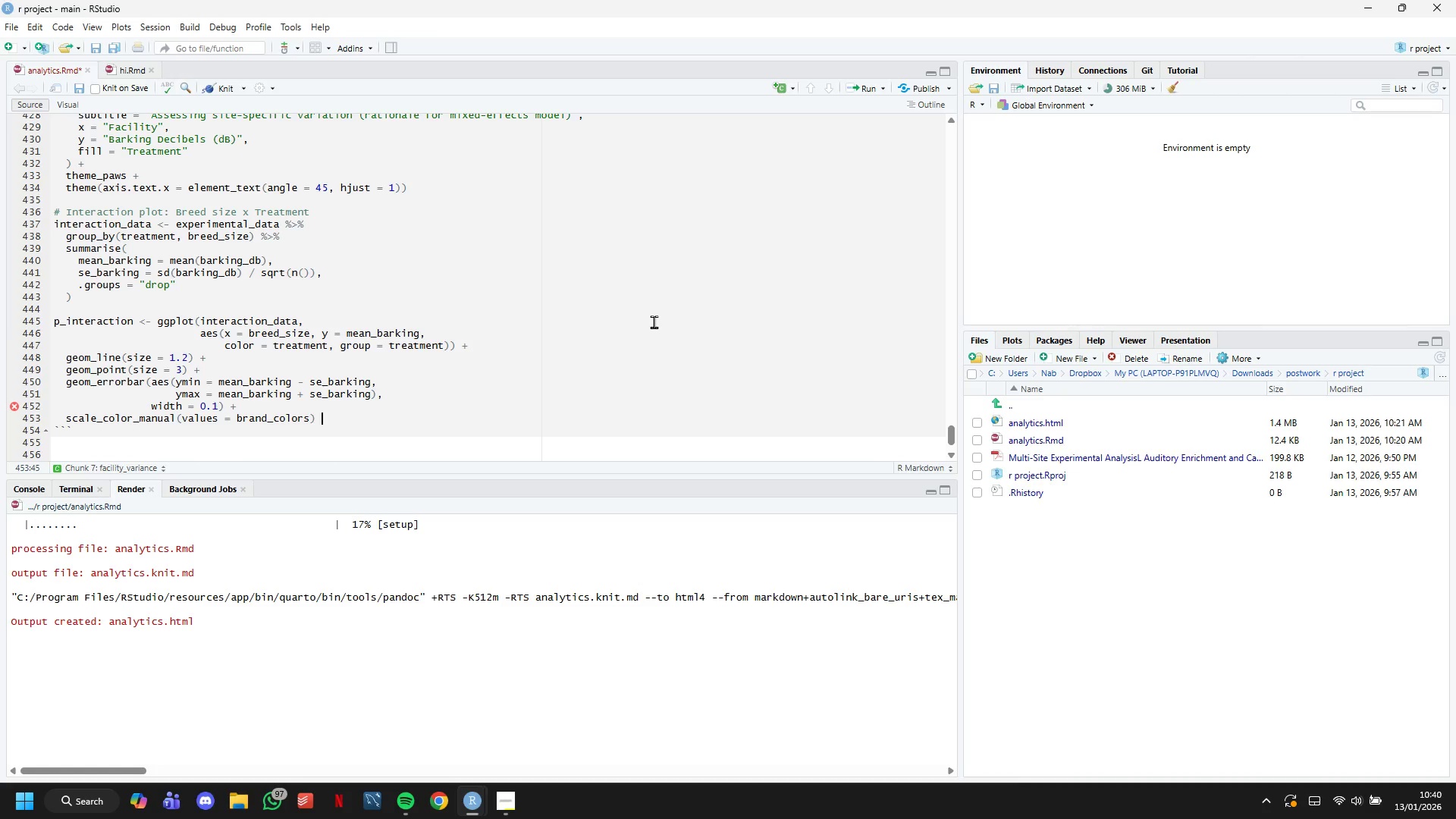 
key(Shift+Equal)
 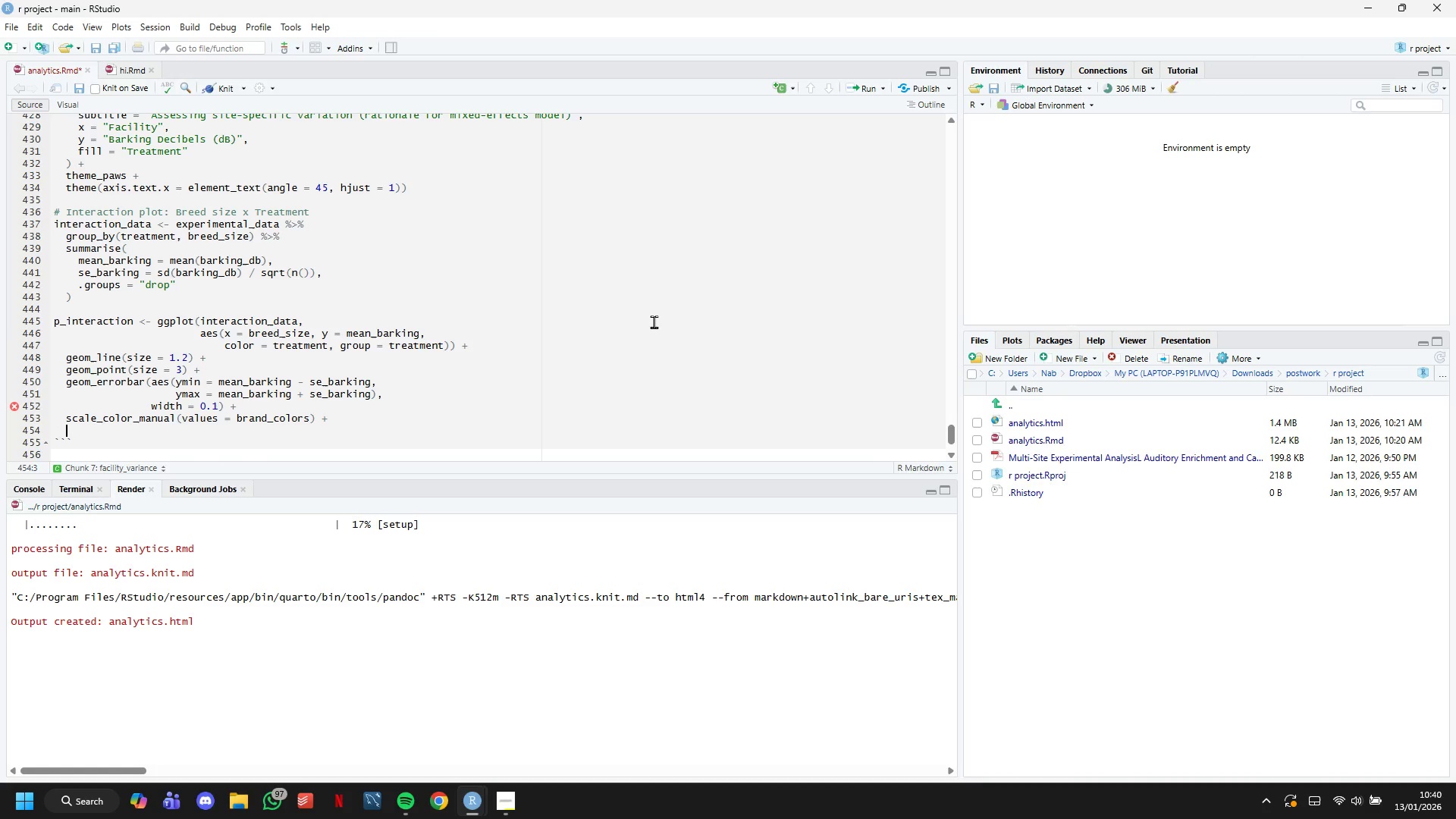 
key(Enter)
 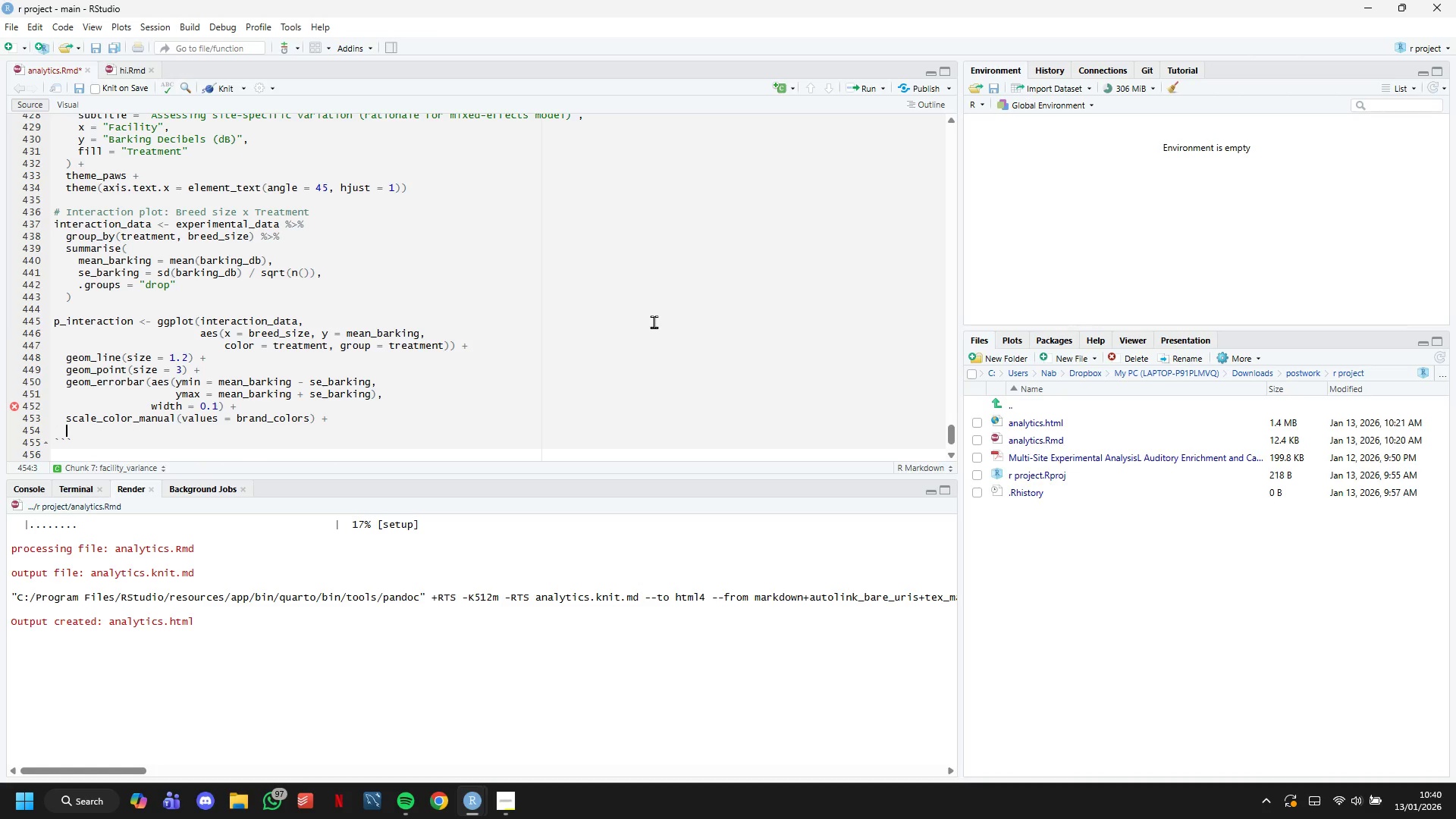 
type(labs()
 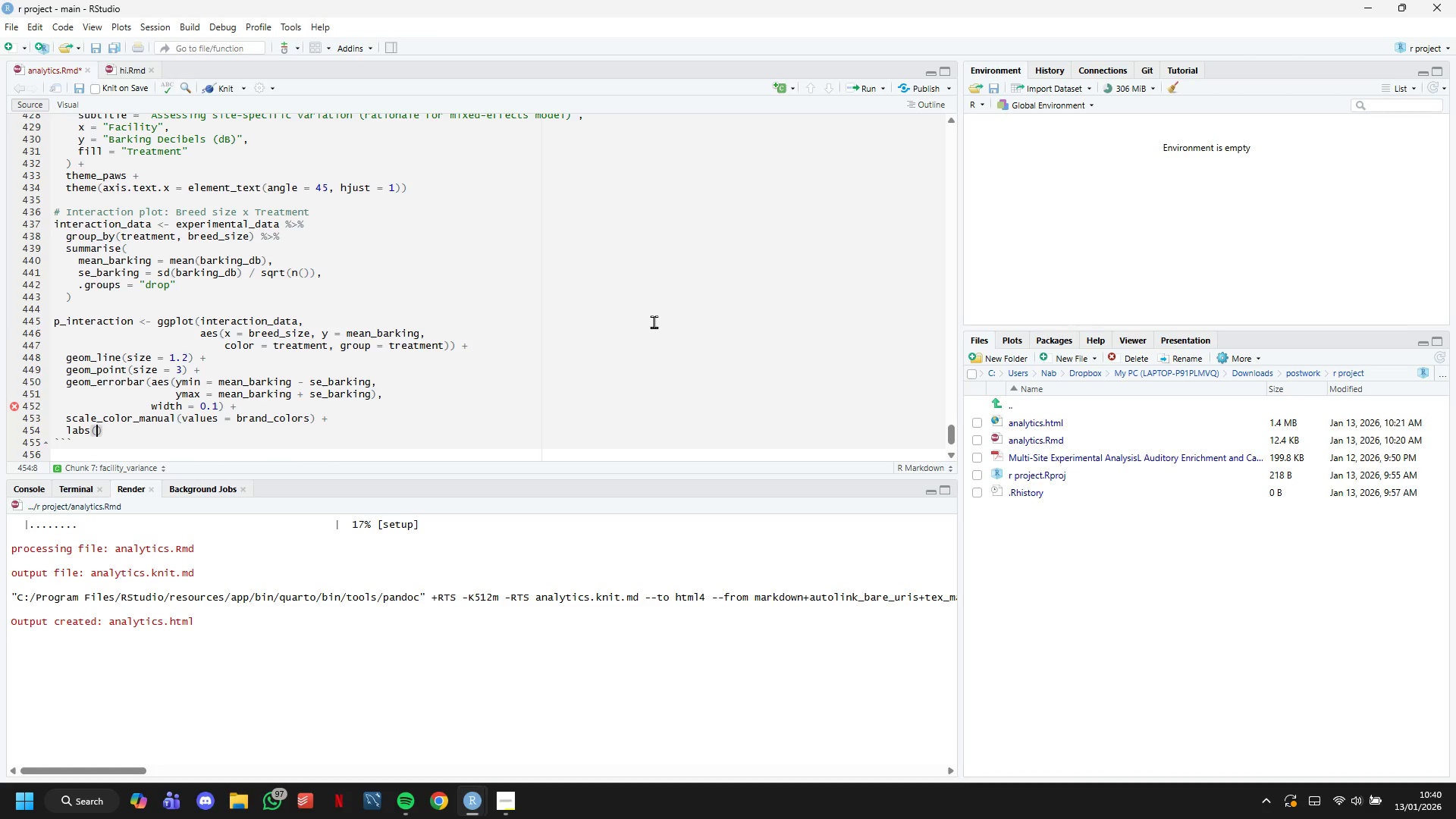 
 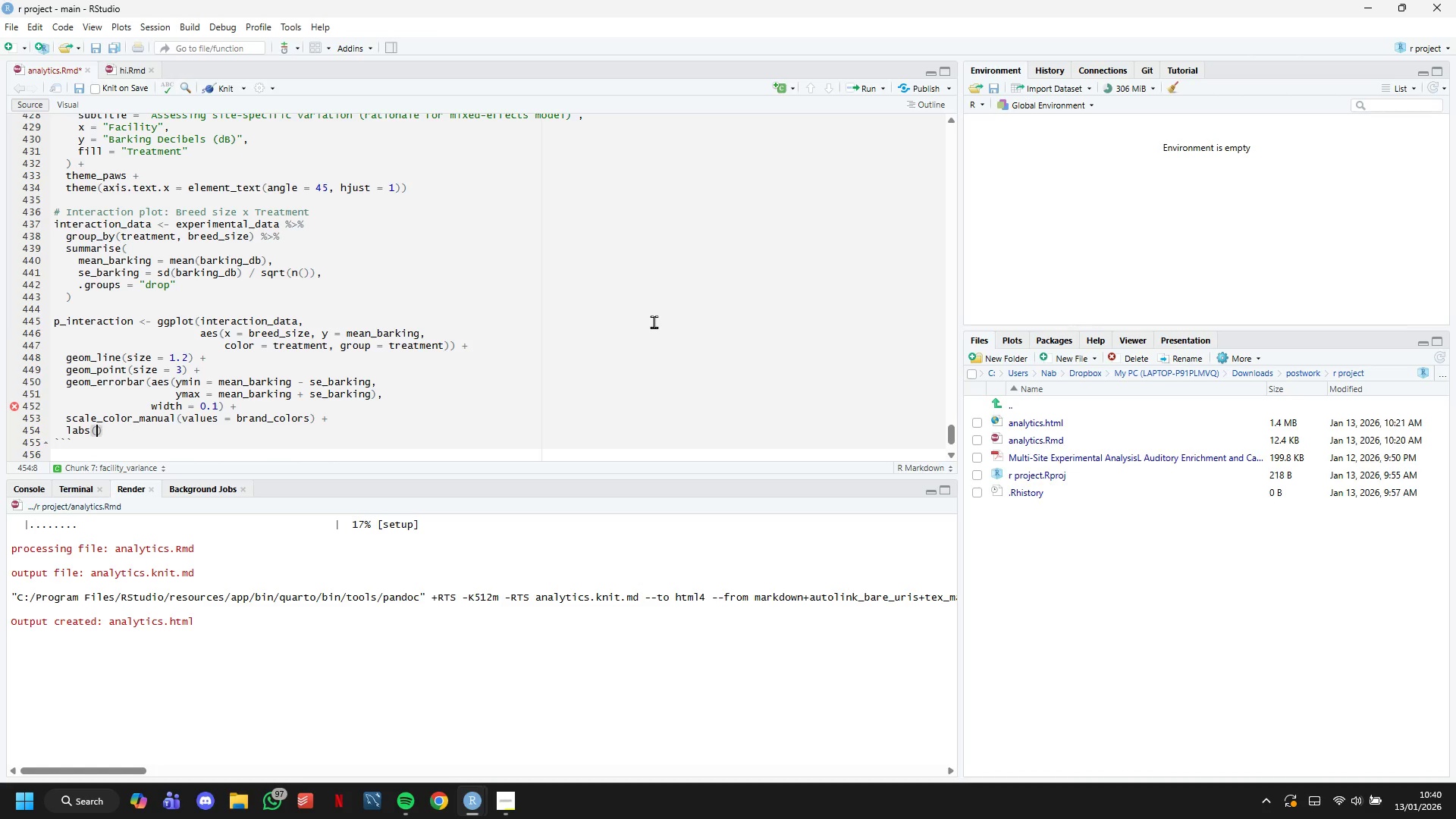 
key(Enter)
 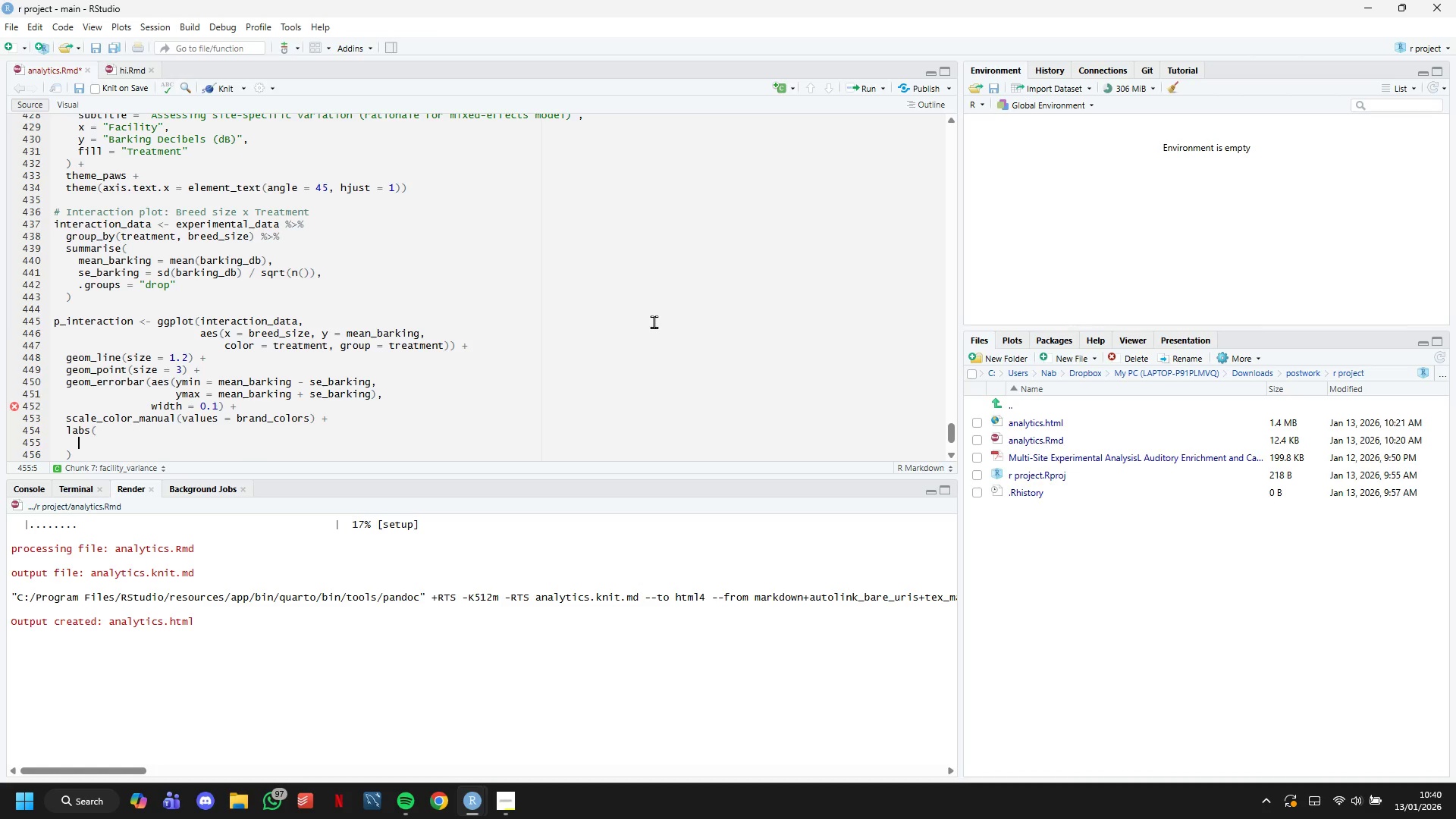 
type(title = "Tret)
key(Backspace)
type(atment x Breed Size Interaction)
 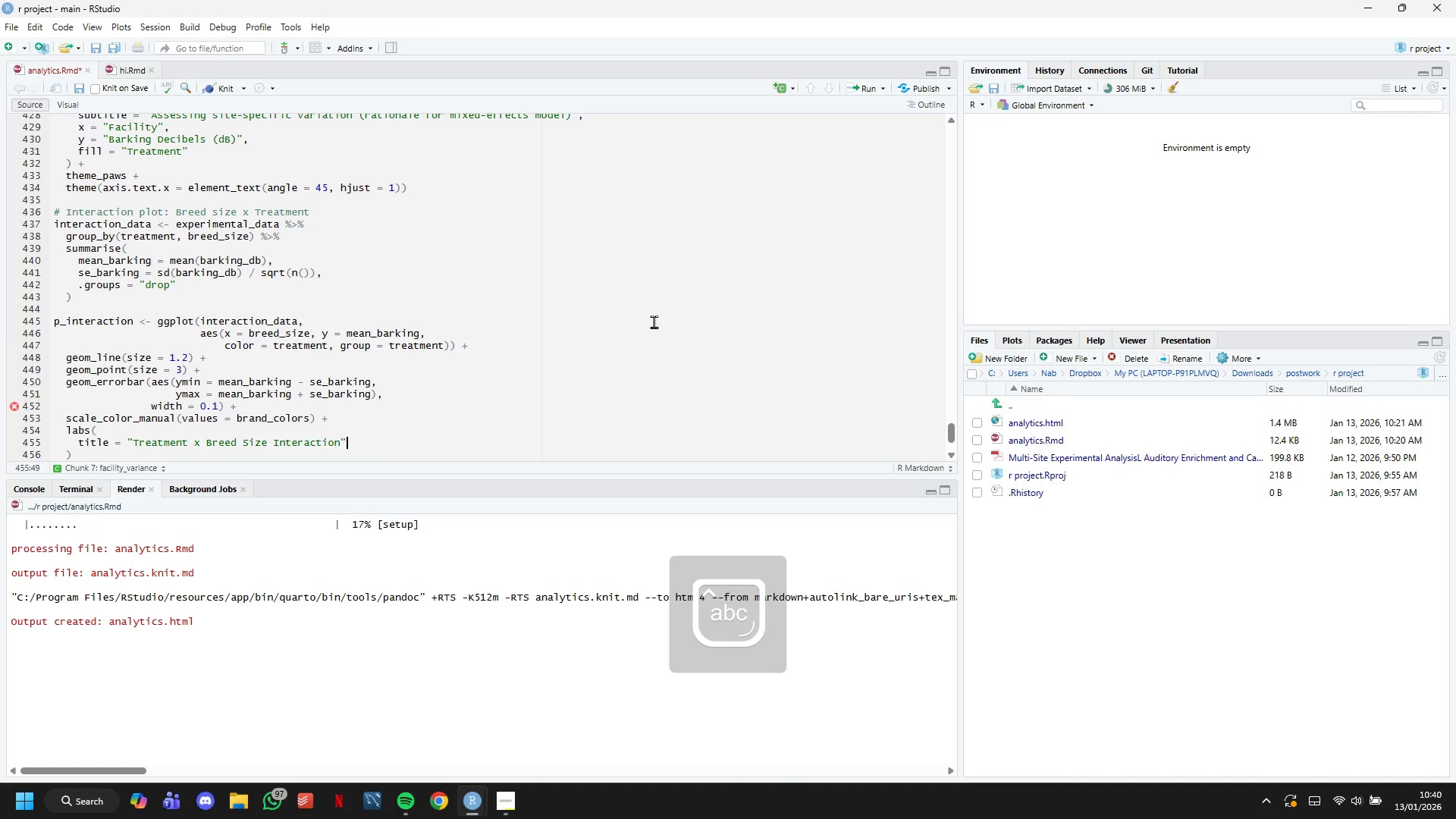 
 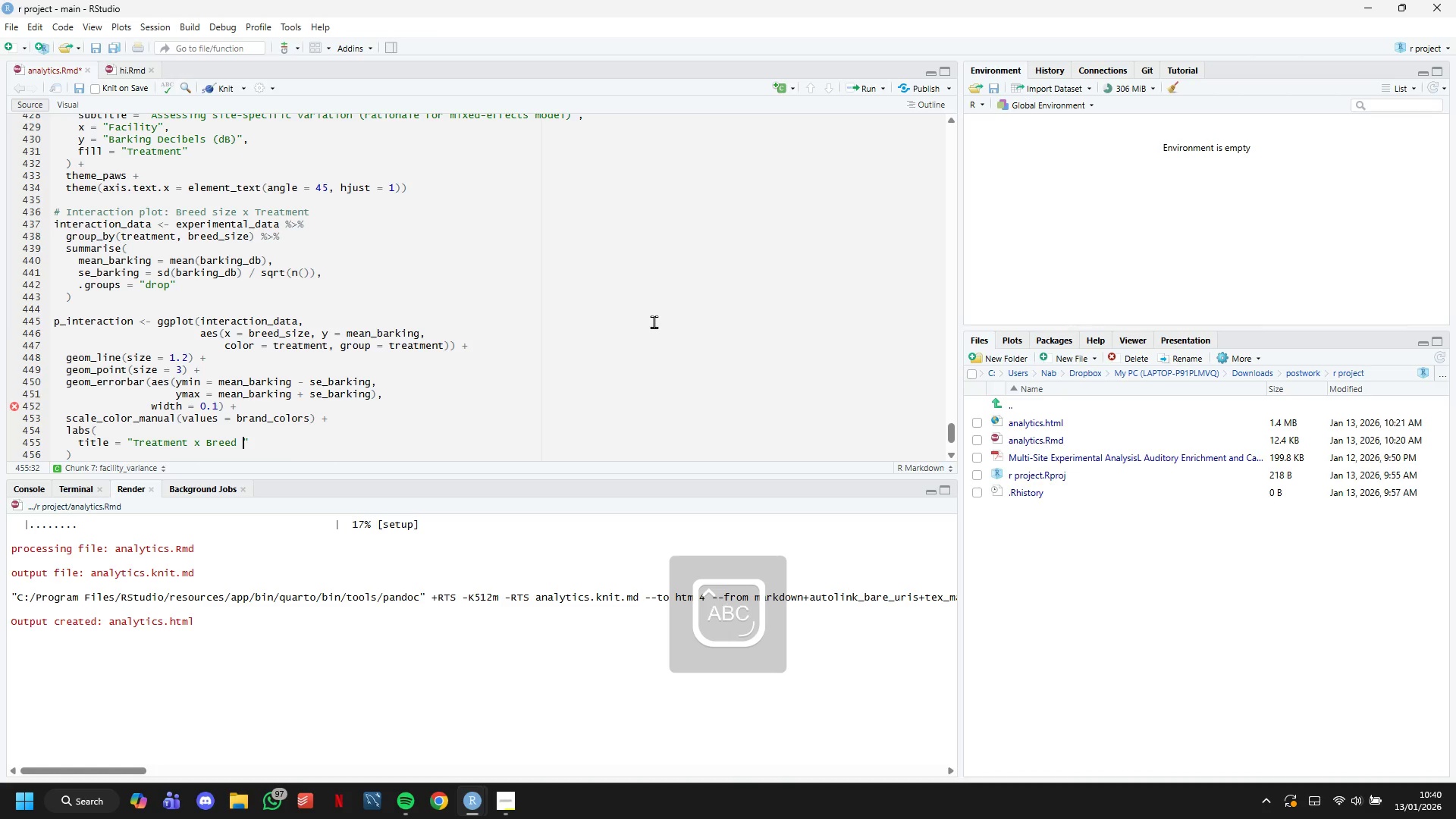 
key(ArrowRight)
 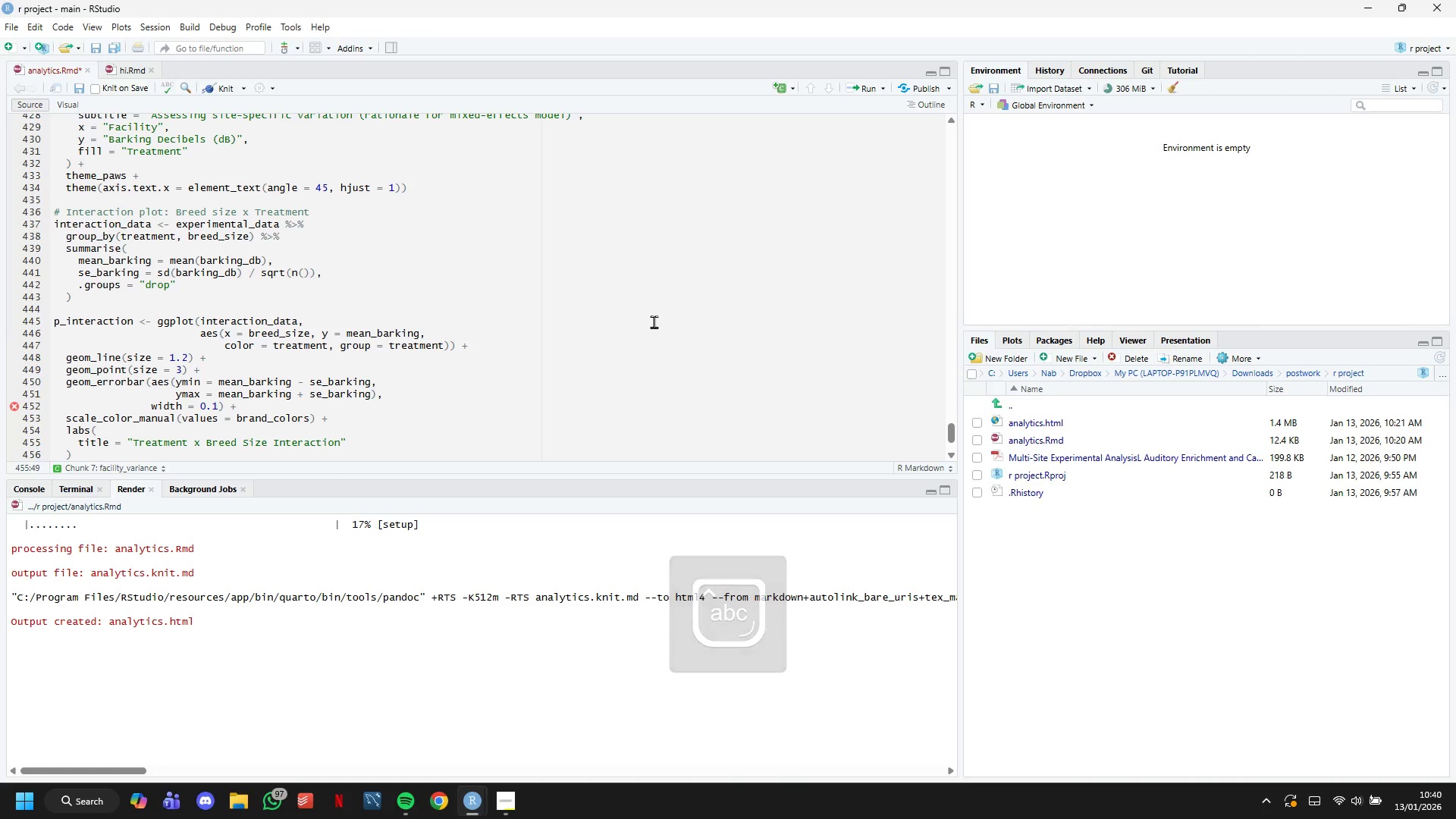 
key(Comma)
 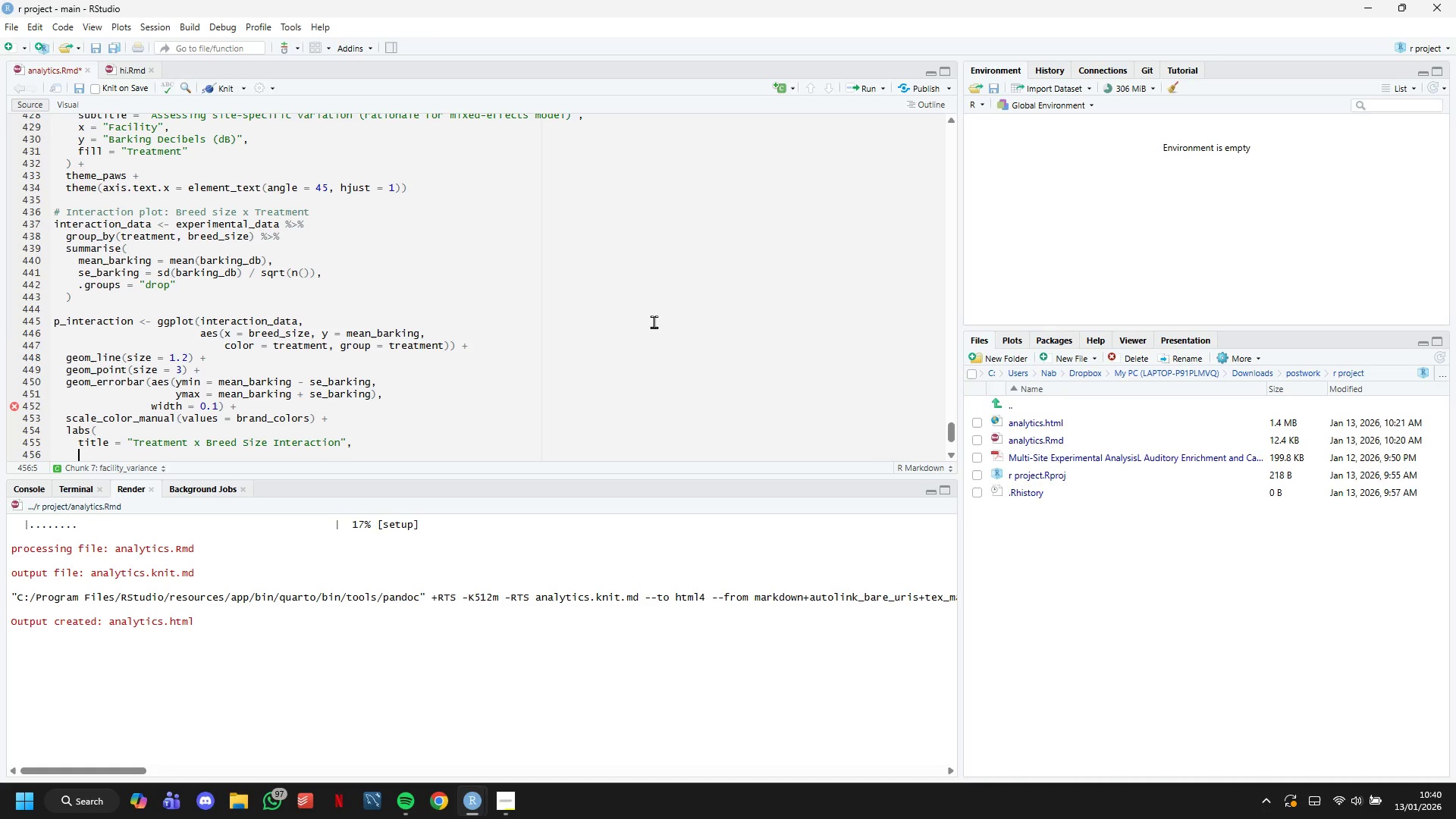 
key(Enter)
 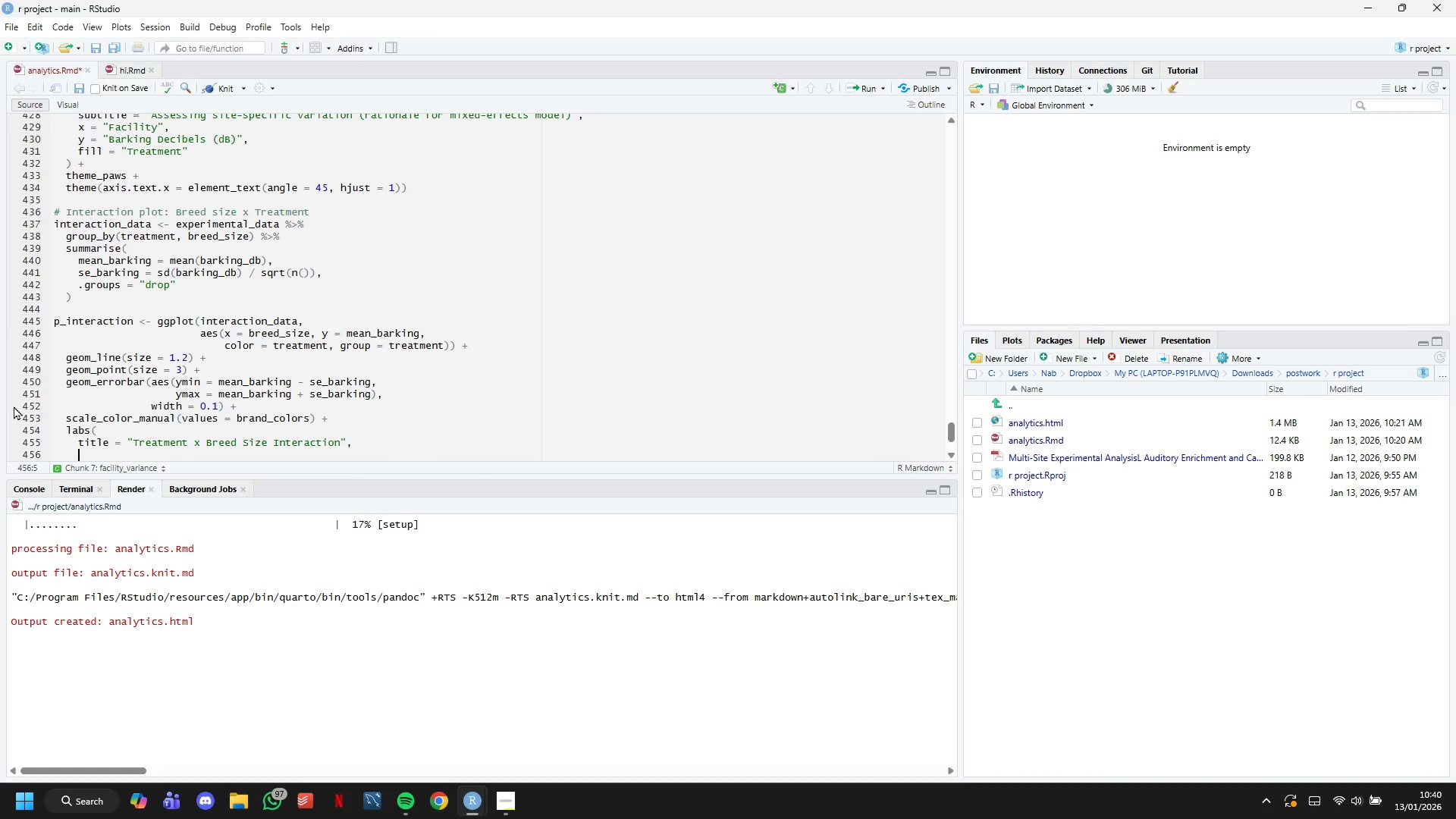 
scroll: coordinate [109, 398], scroll_direction: down, amount: 4.0
 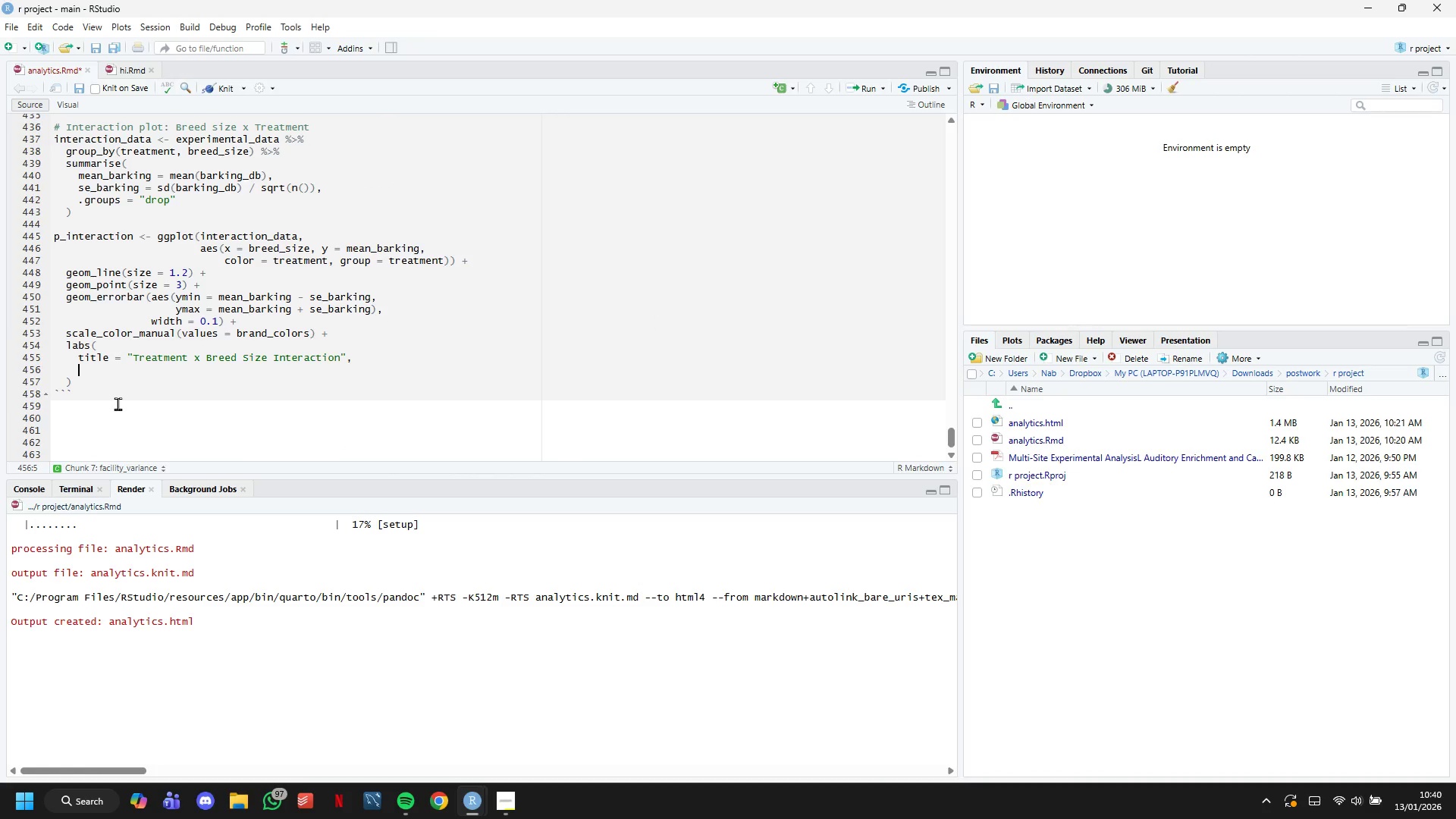 
type(subtitk)
 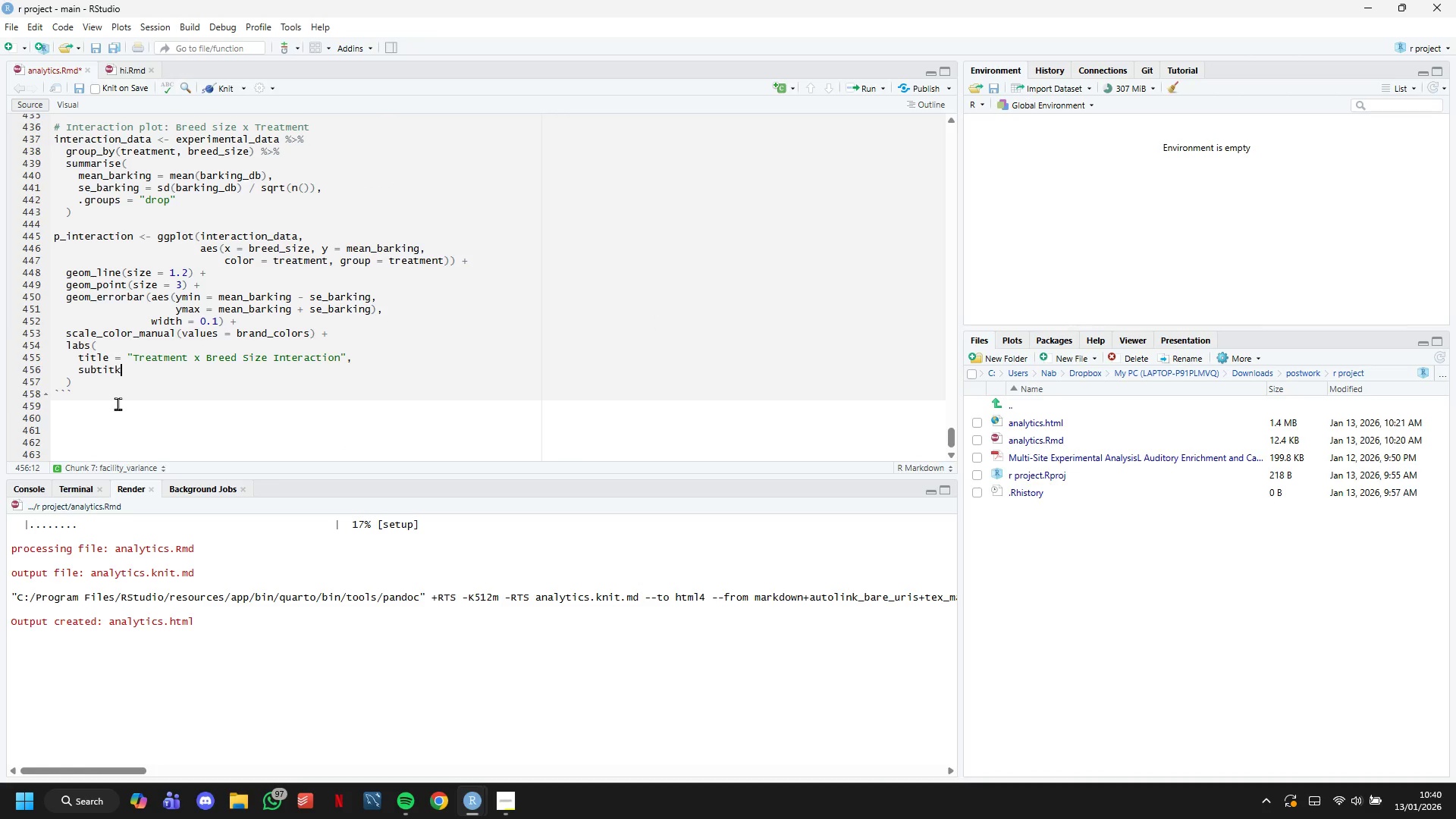 
key(Backspace)
key(Tab)
type("Error bars show standarde)
key(Backspace)
type( error)
 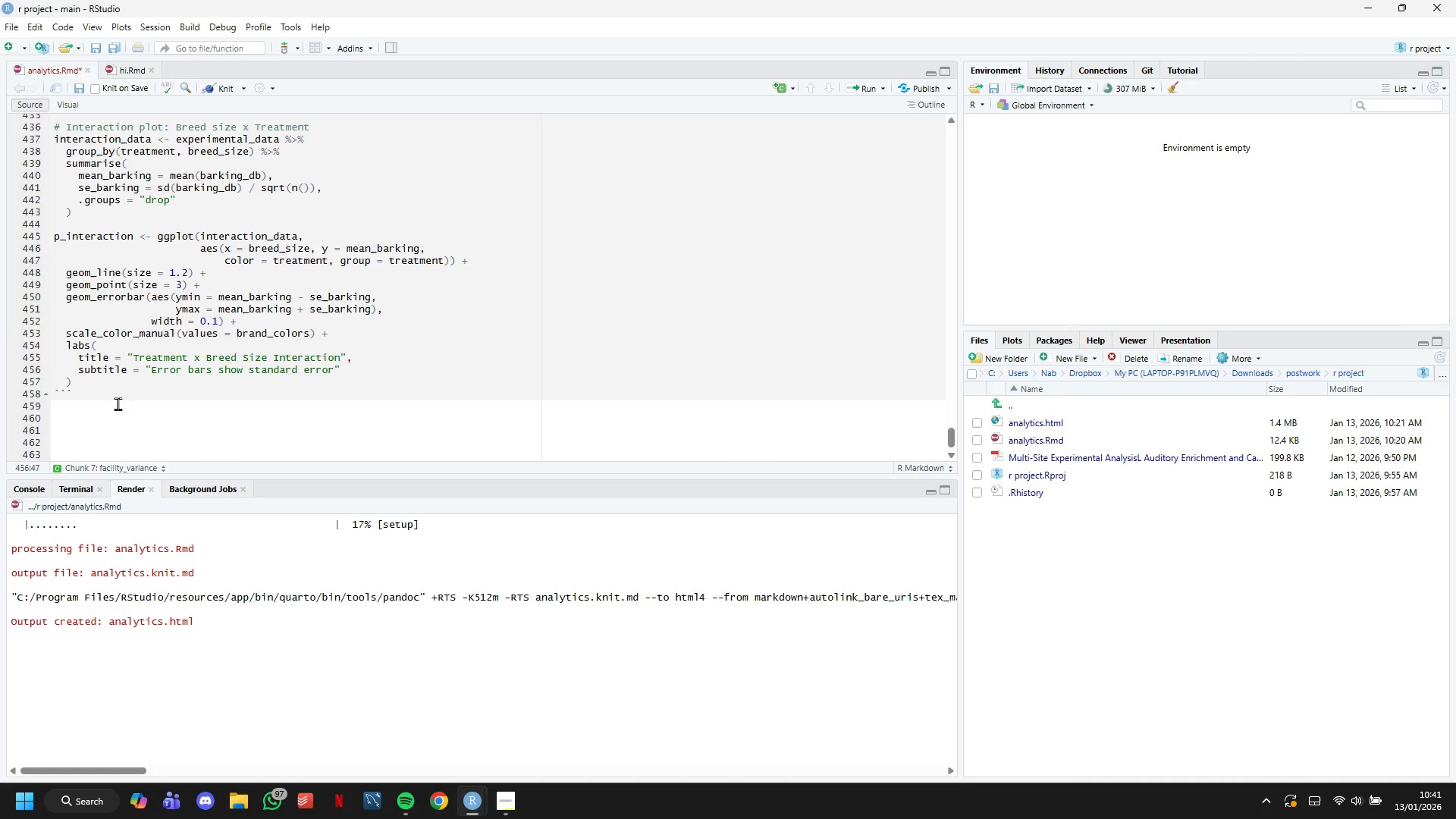 
key(ArrowRight)
 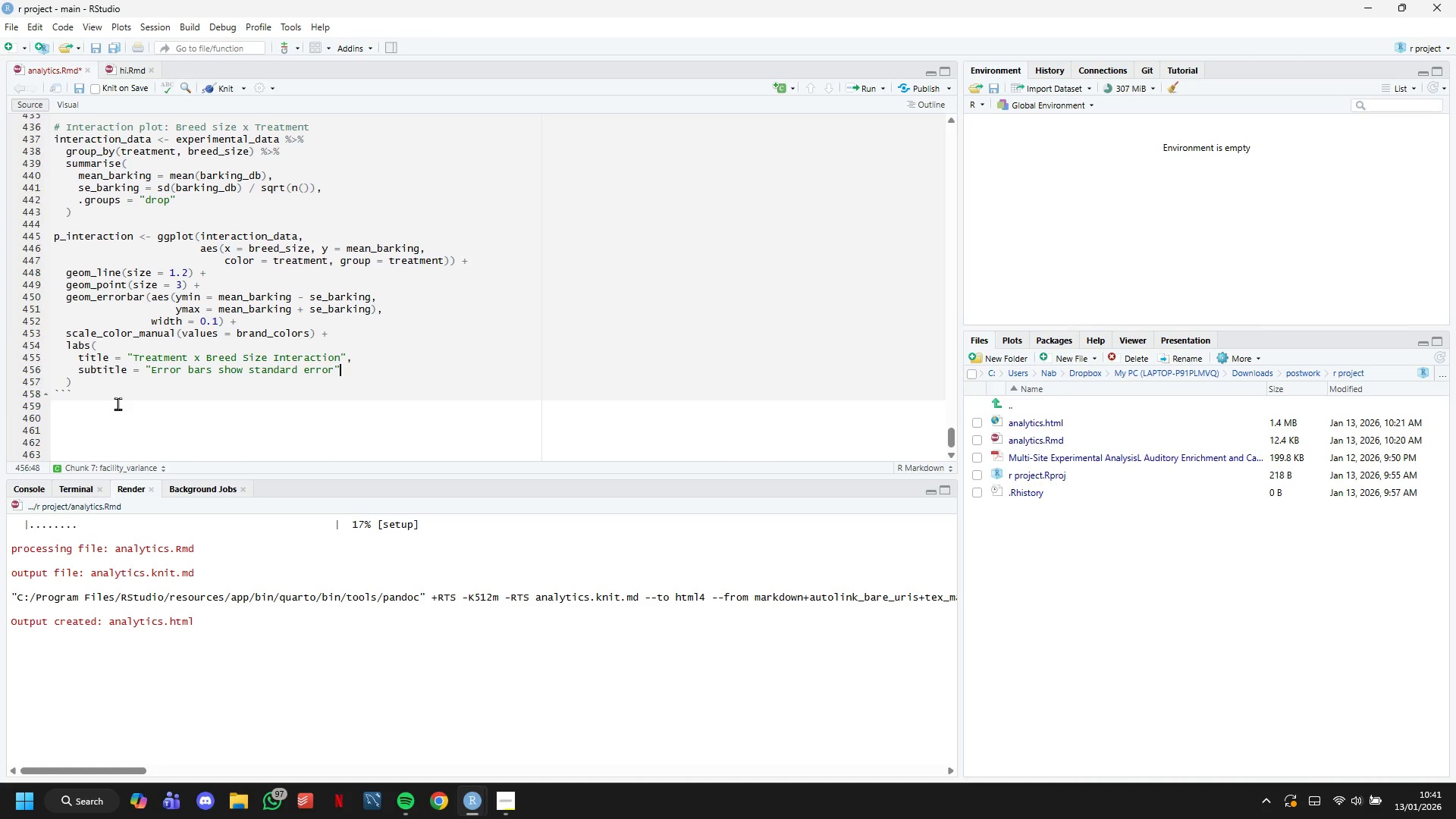 
key(Comma)
 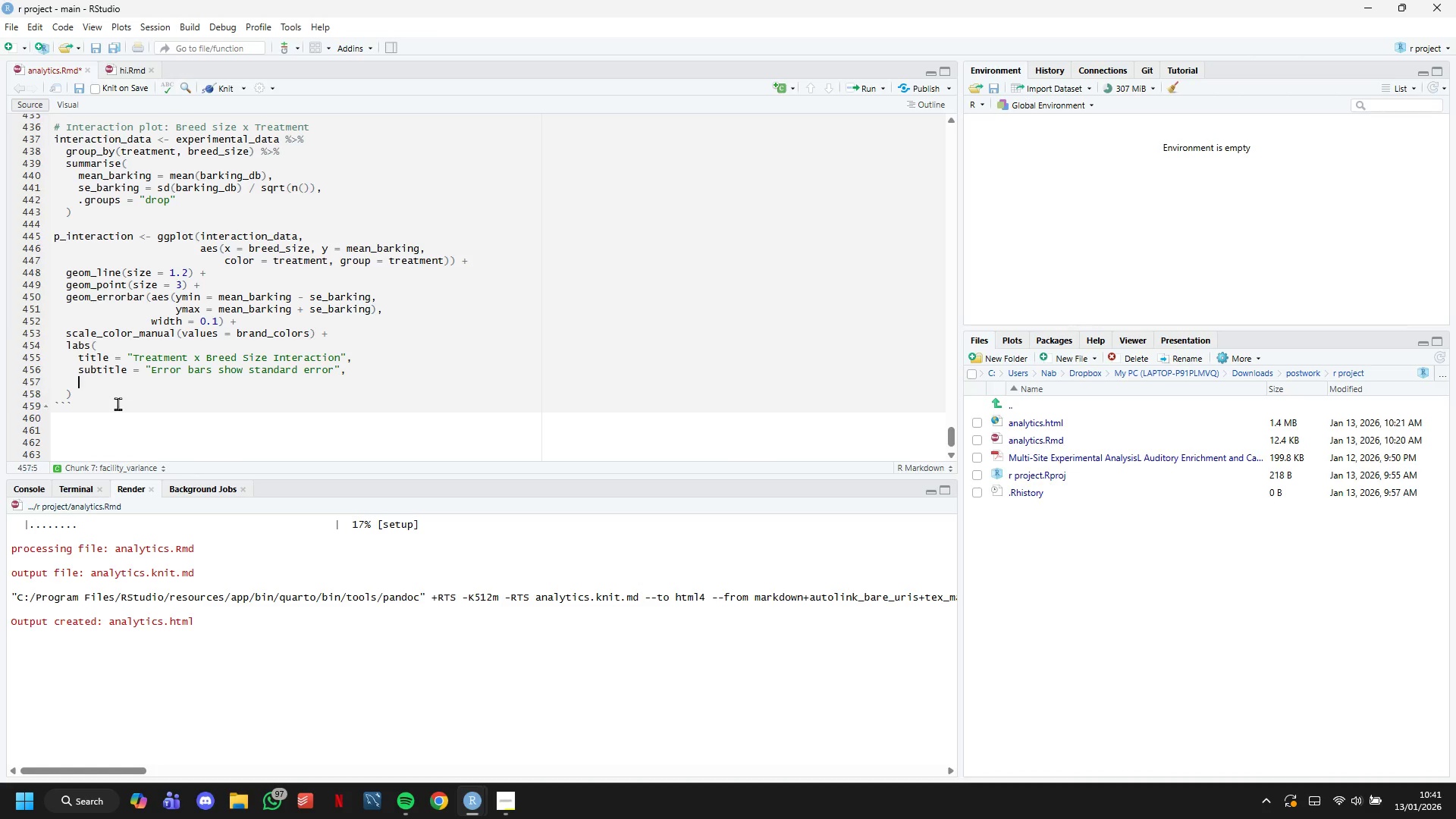 
key(Enter)
 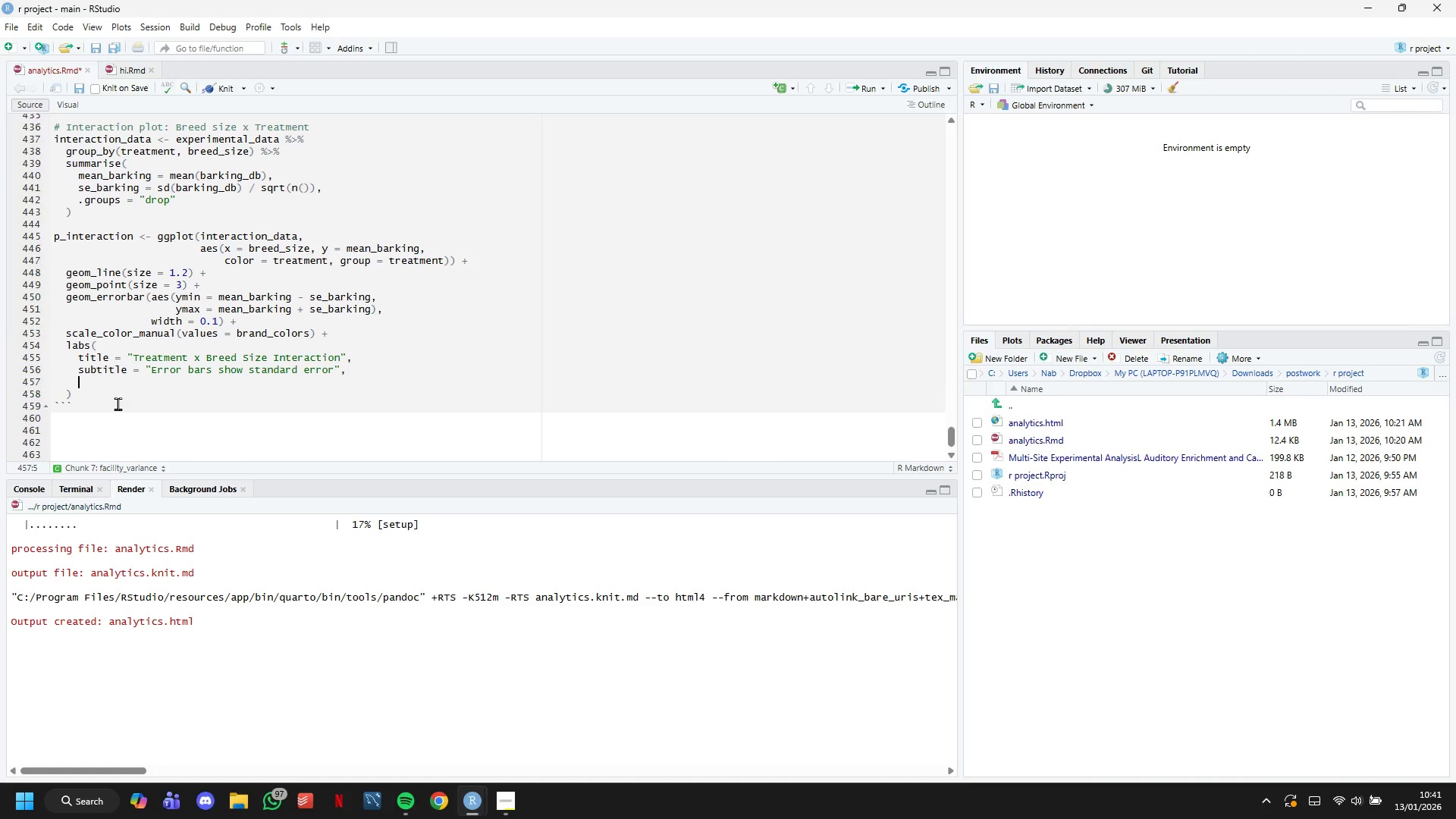 
type(x = "Breed Size)
 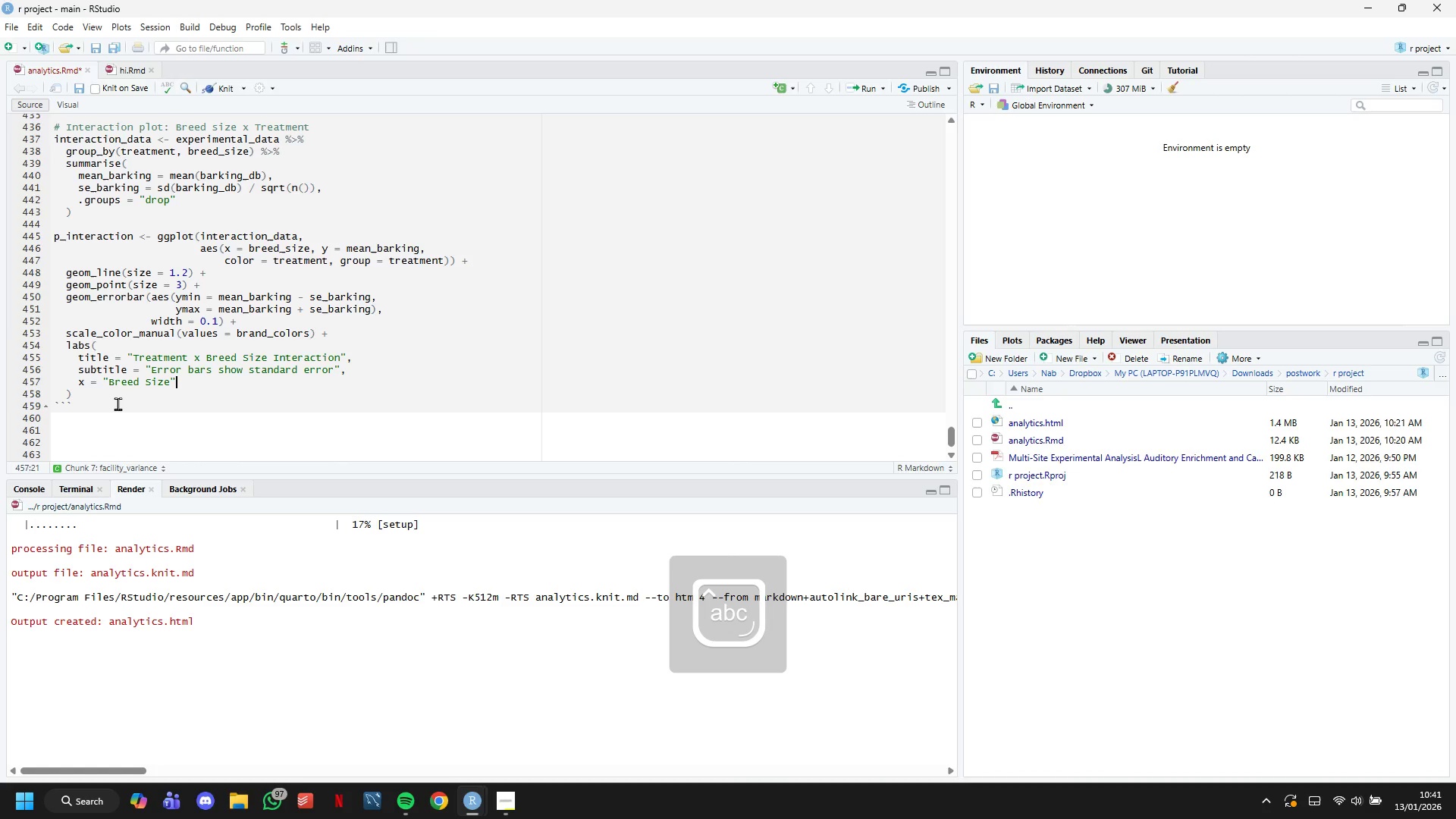 
 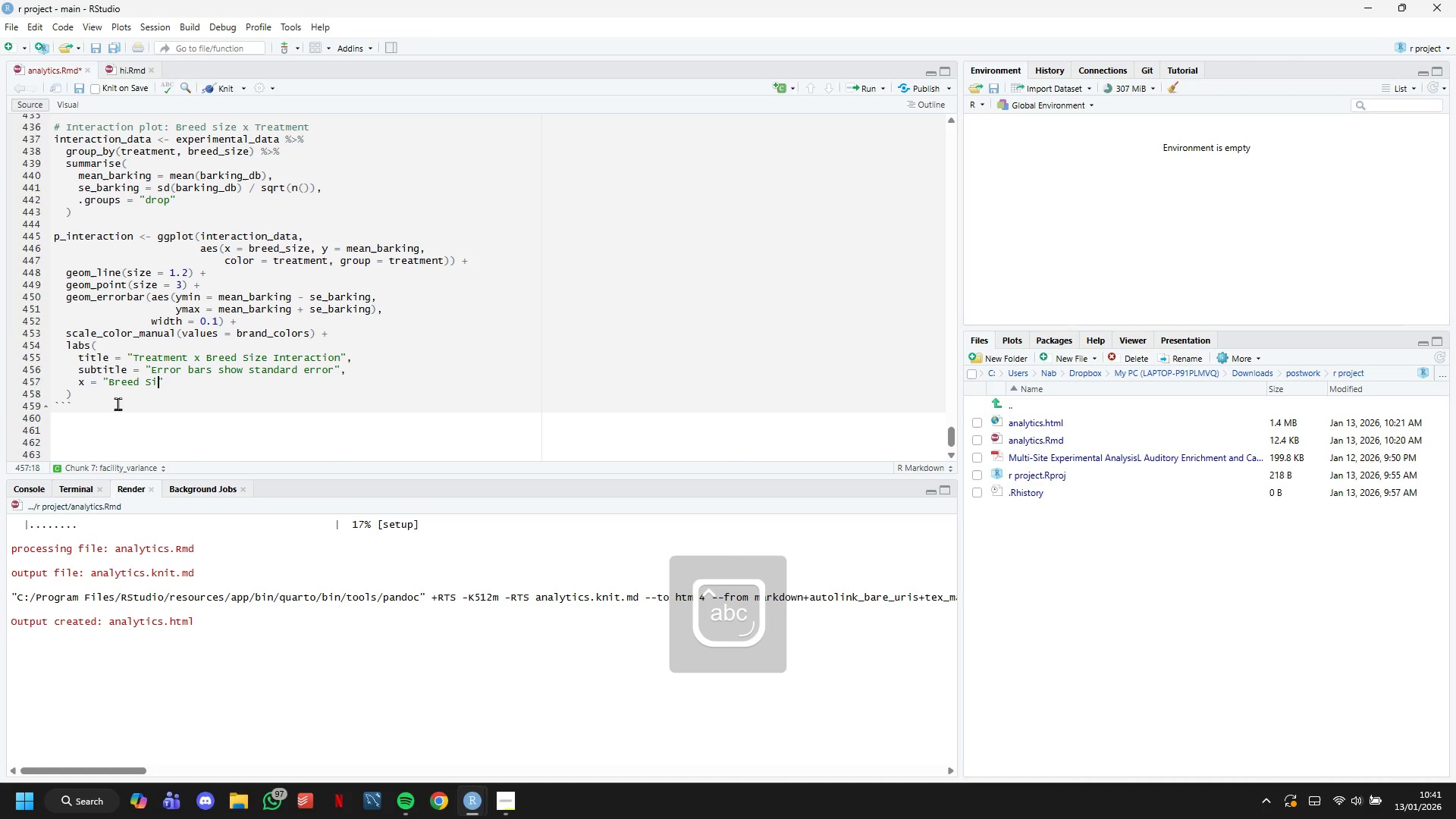 
key(ArrowRight)
 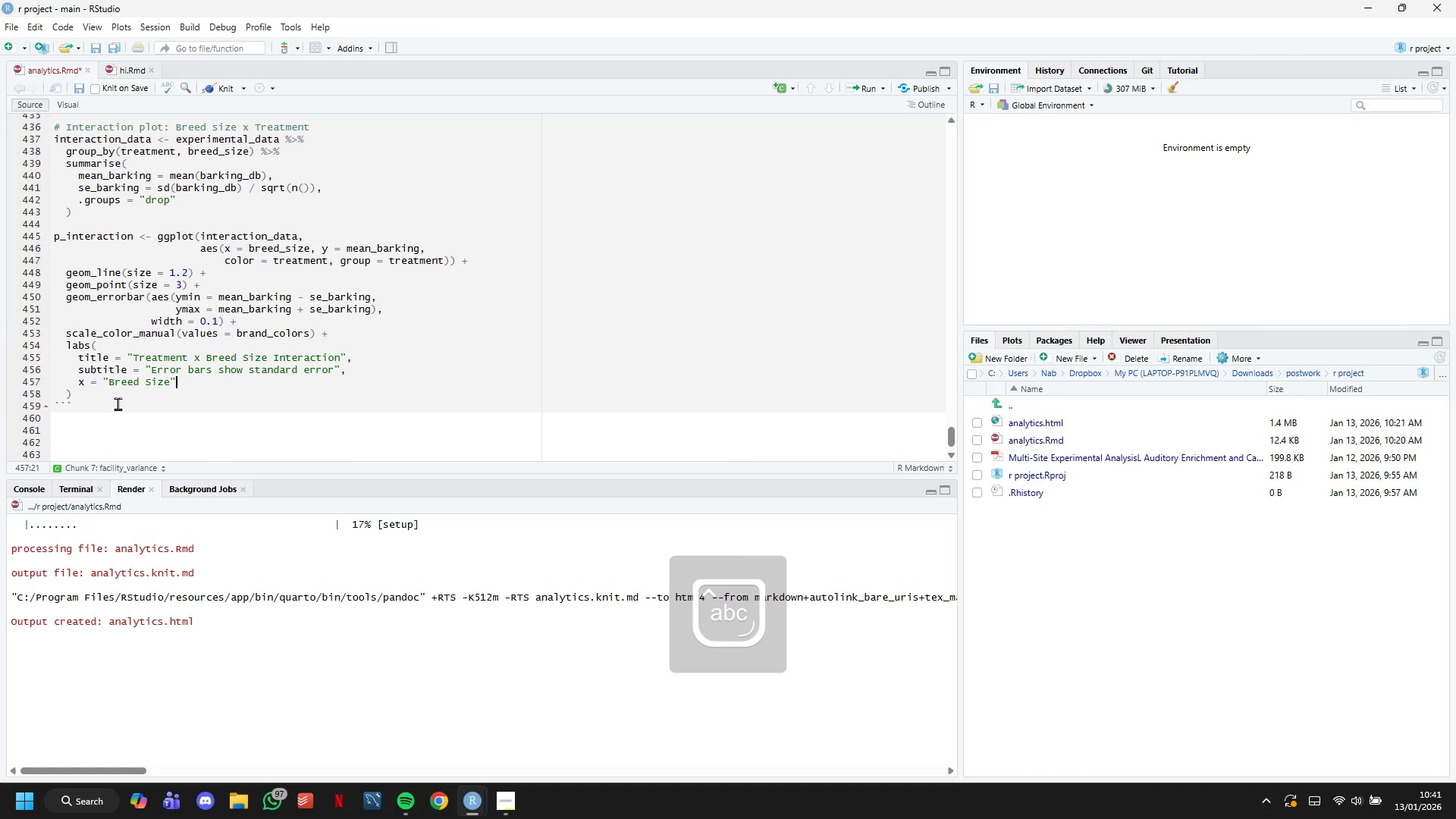 
key(Comma)
 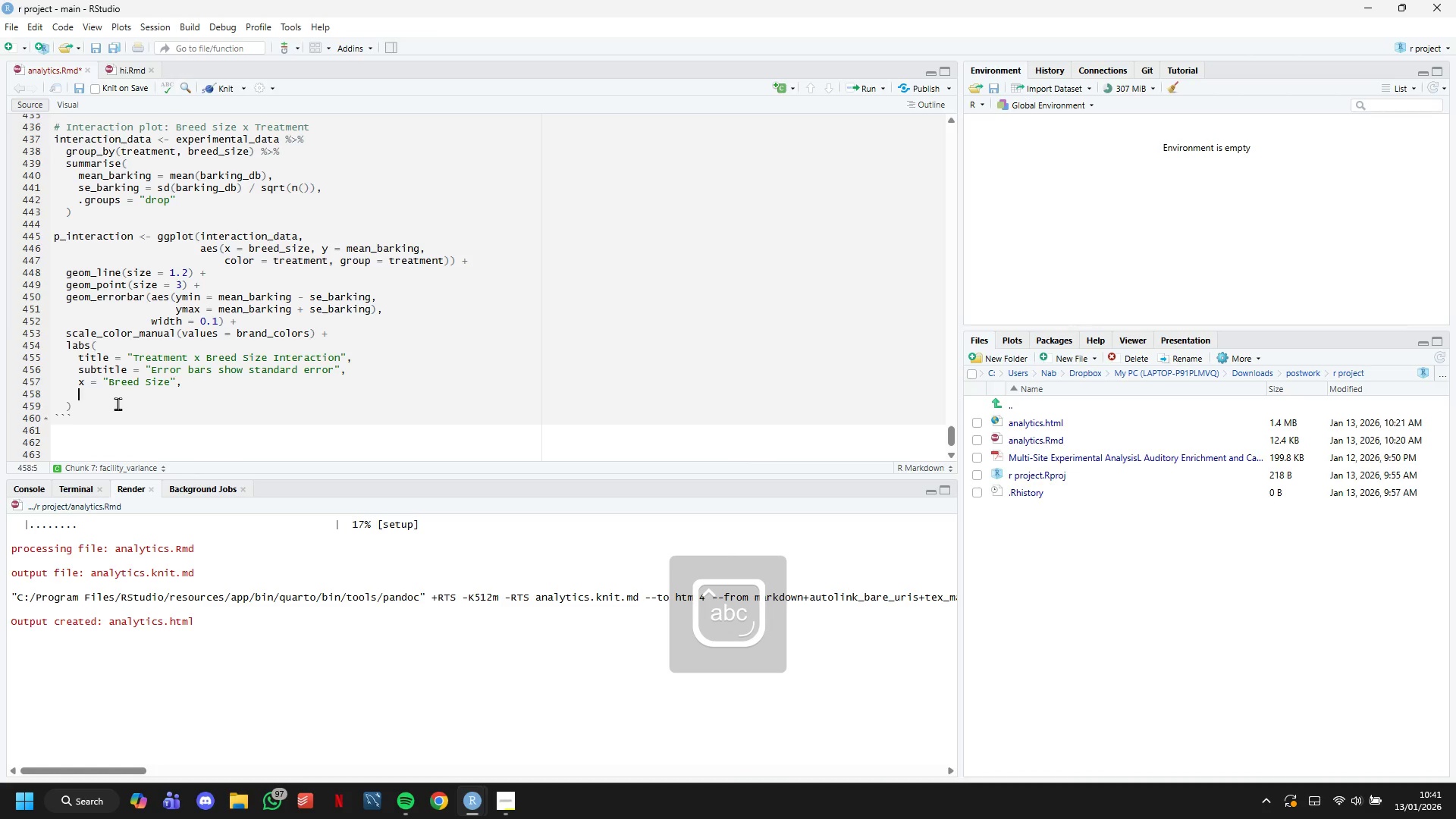 
key(Enter)
 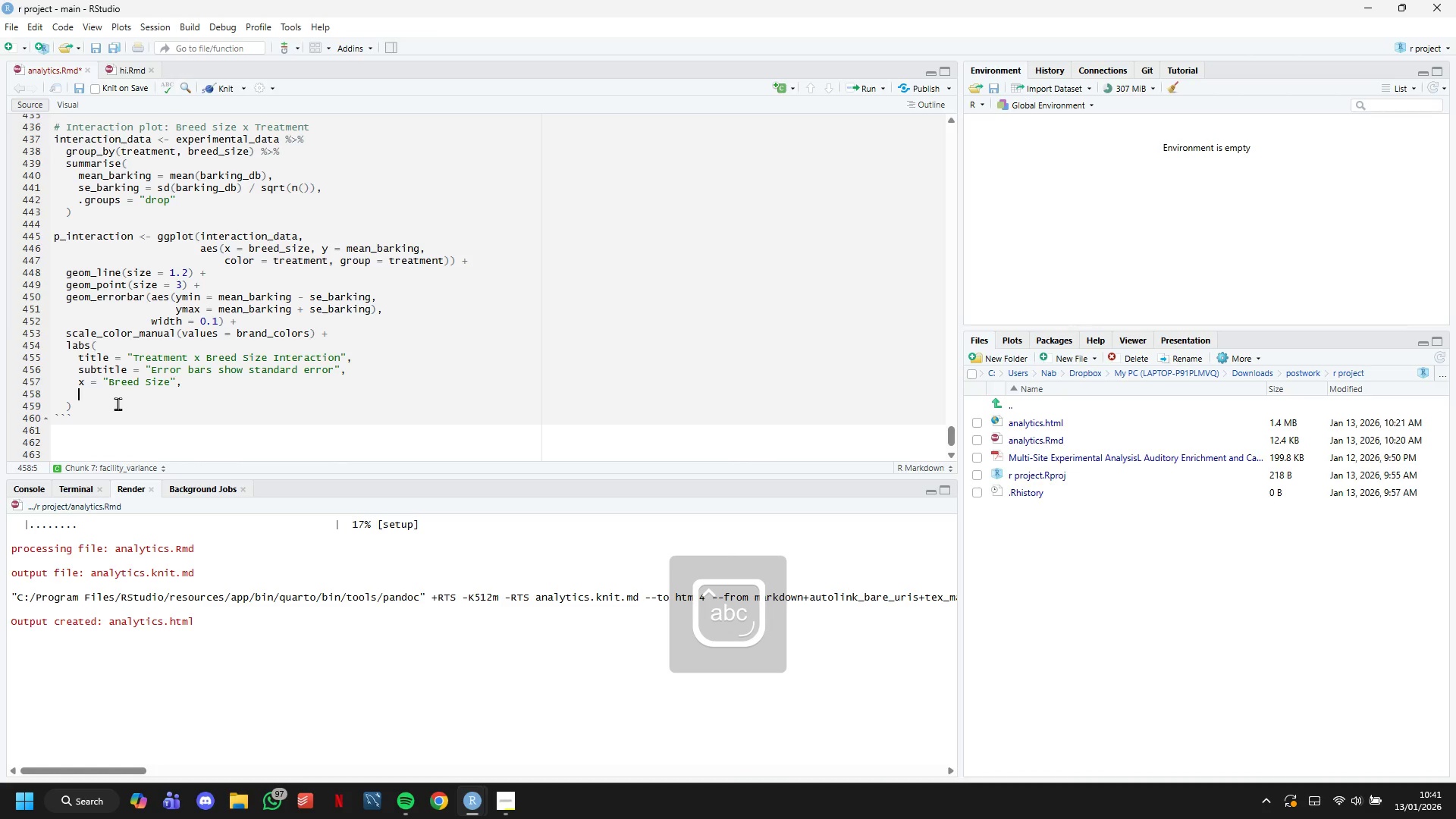 
type(y = "Mean Barking Decibels (dB))
 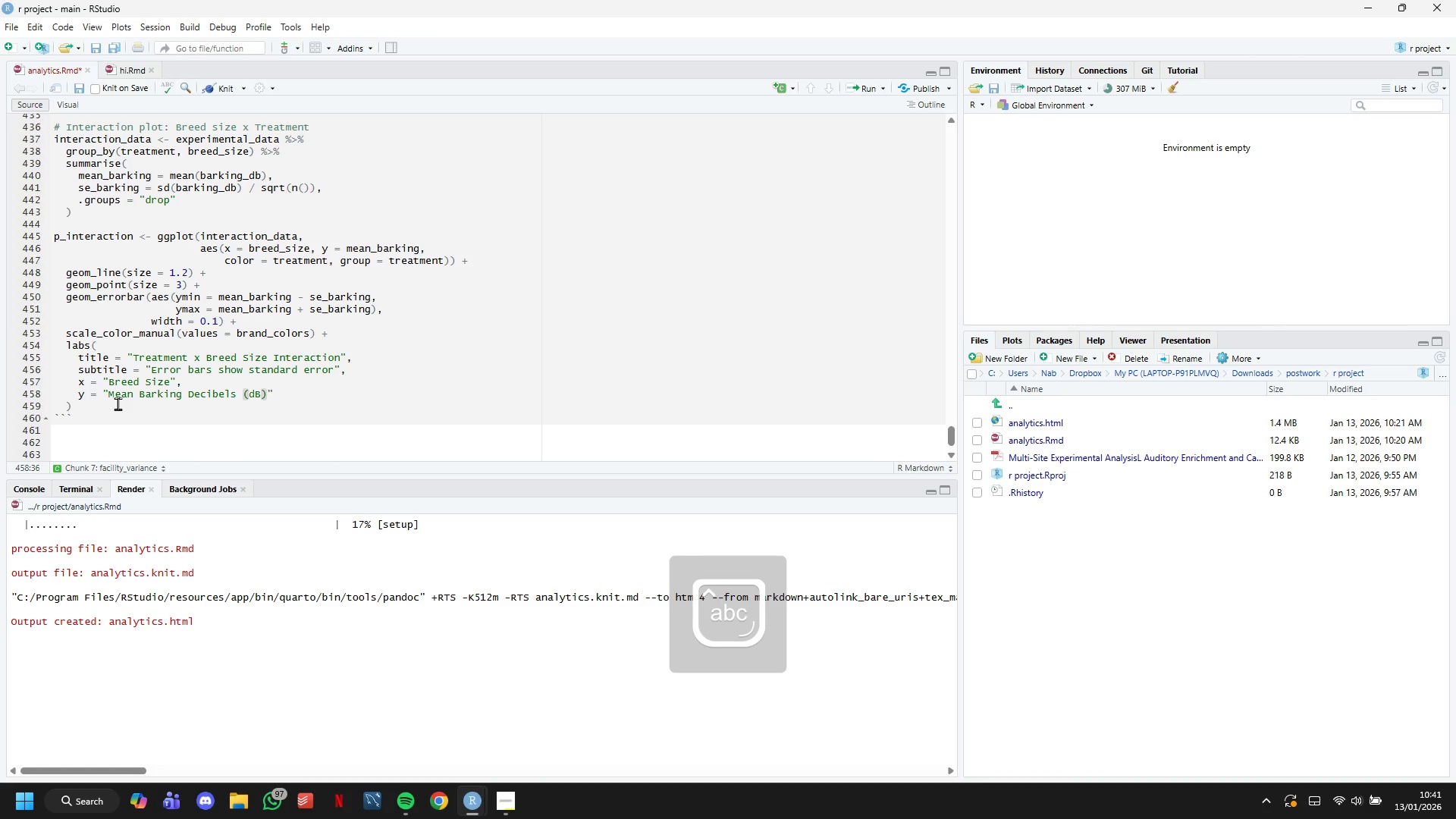 
key(ArrowRight)
 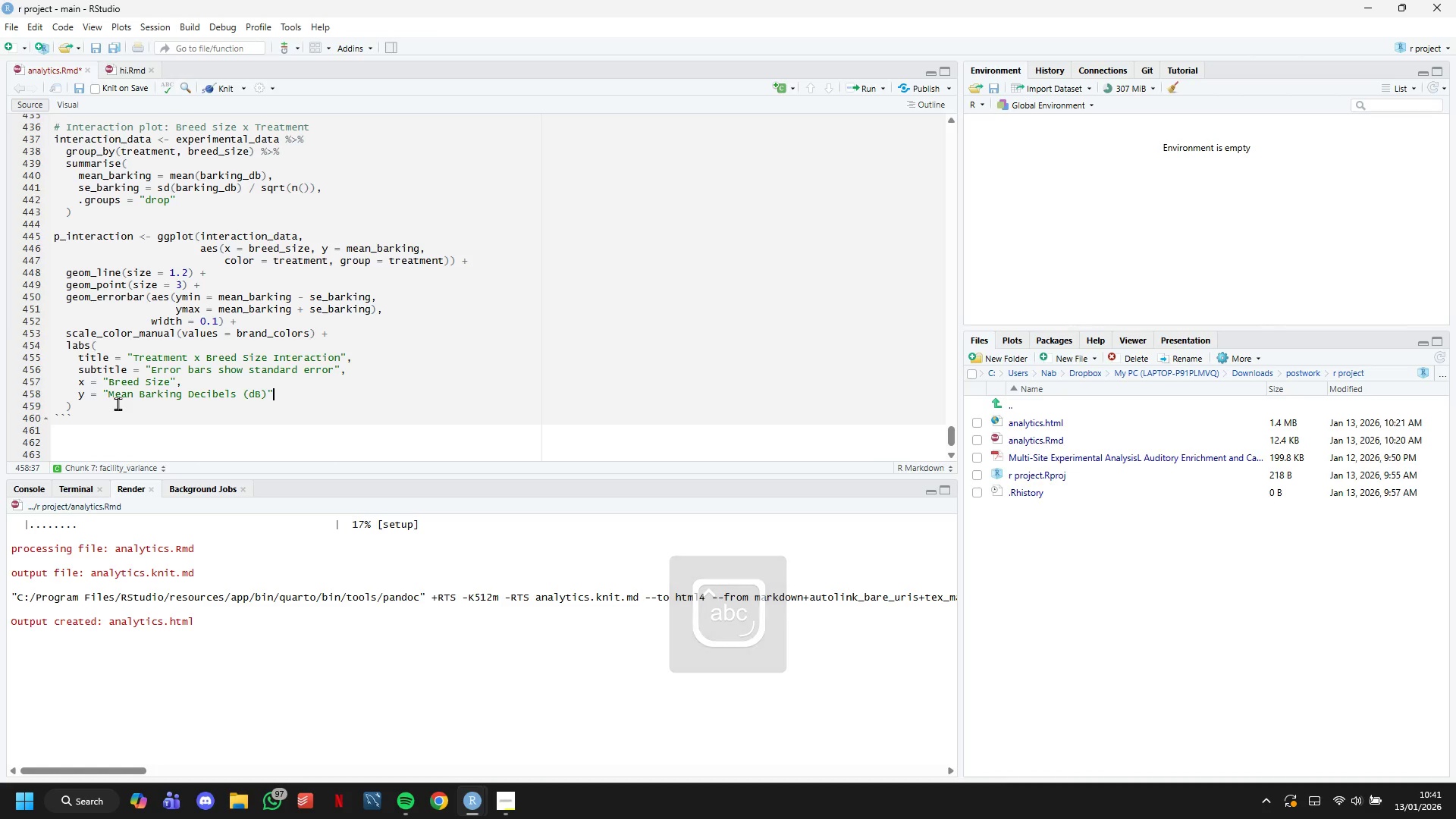 
key(Comma)
 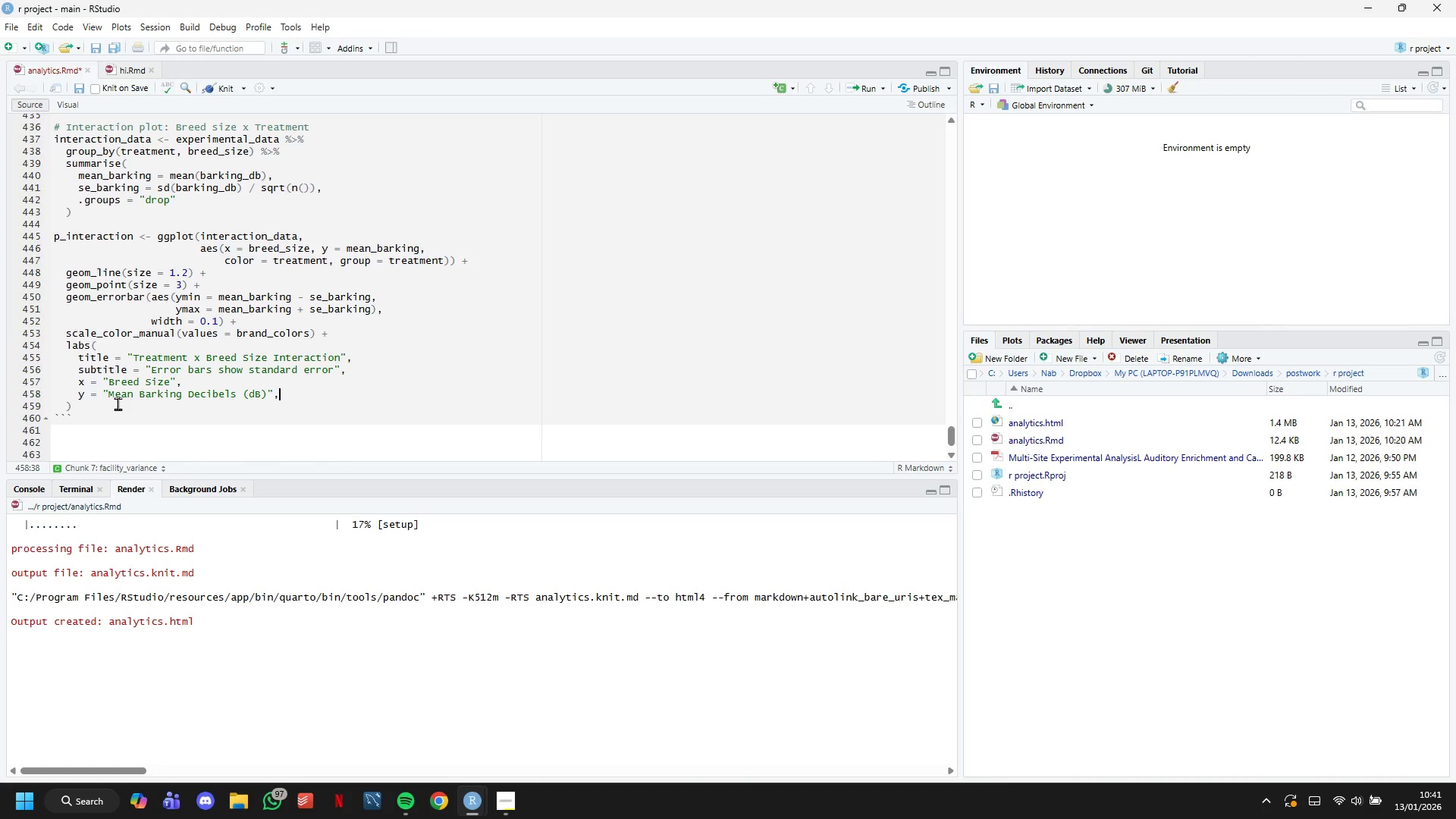 
key(Enter)
 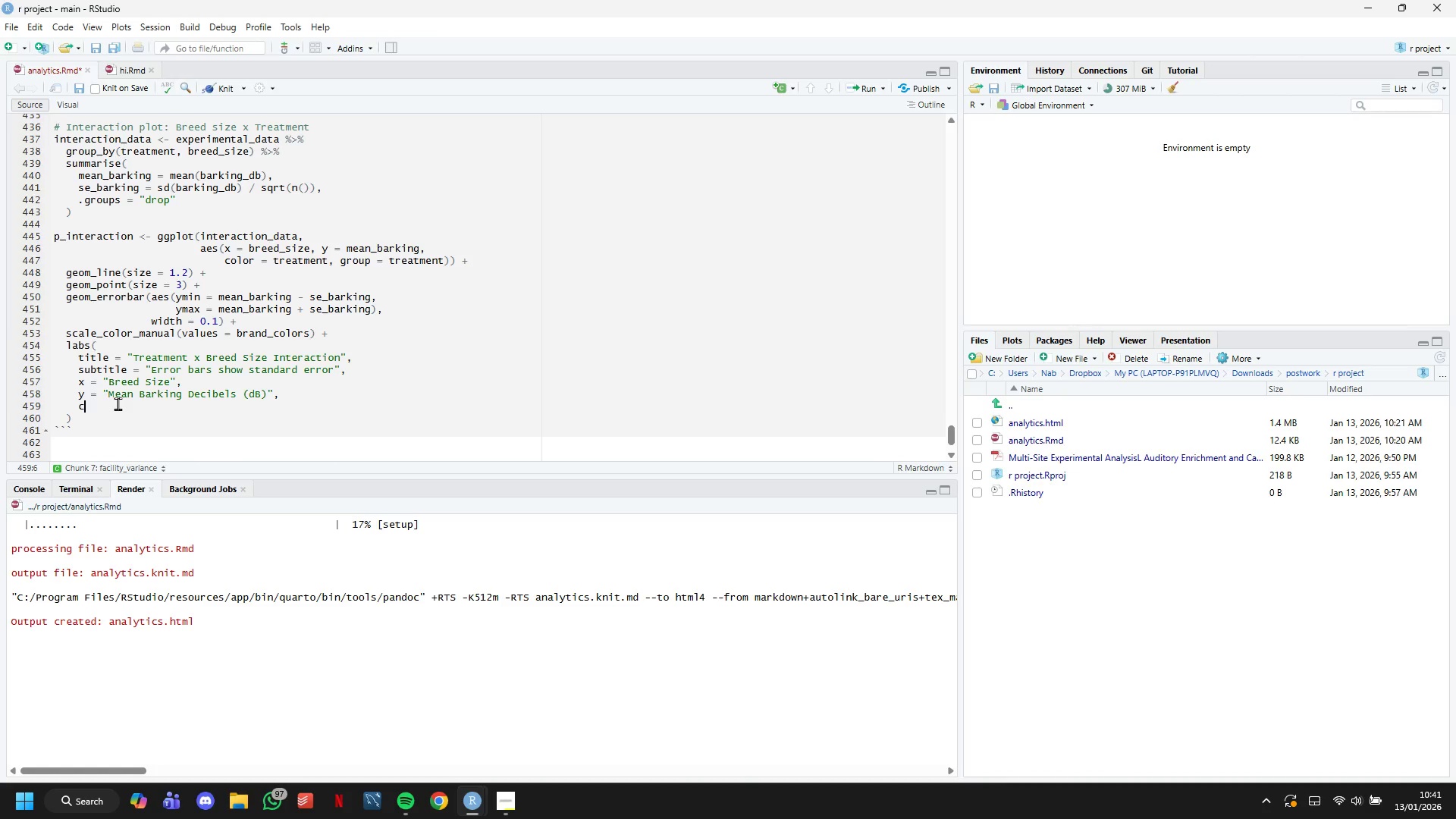 
type(color = )
 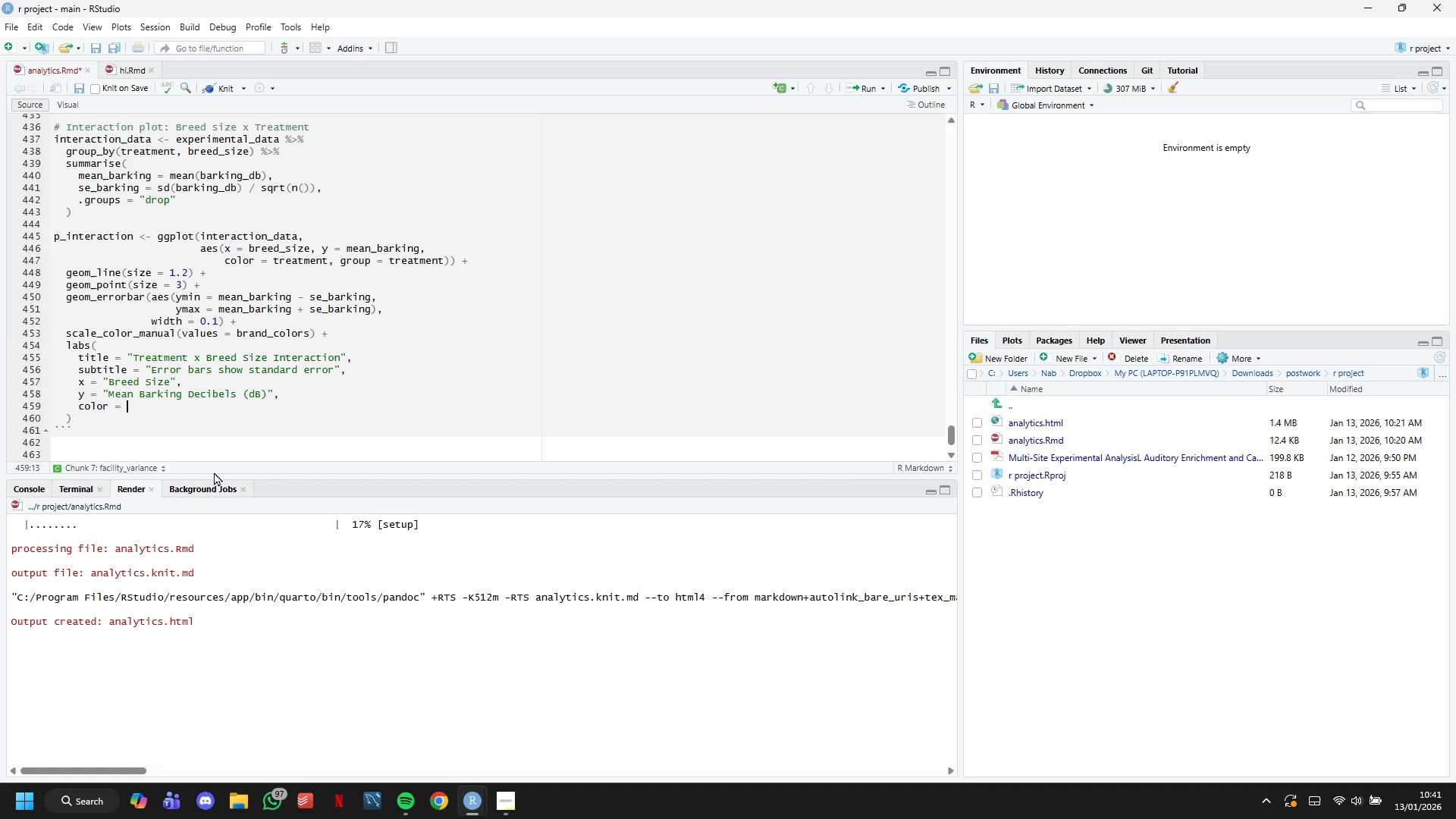 
type("Treatment)
 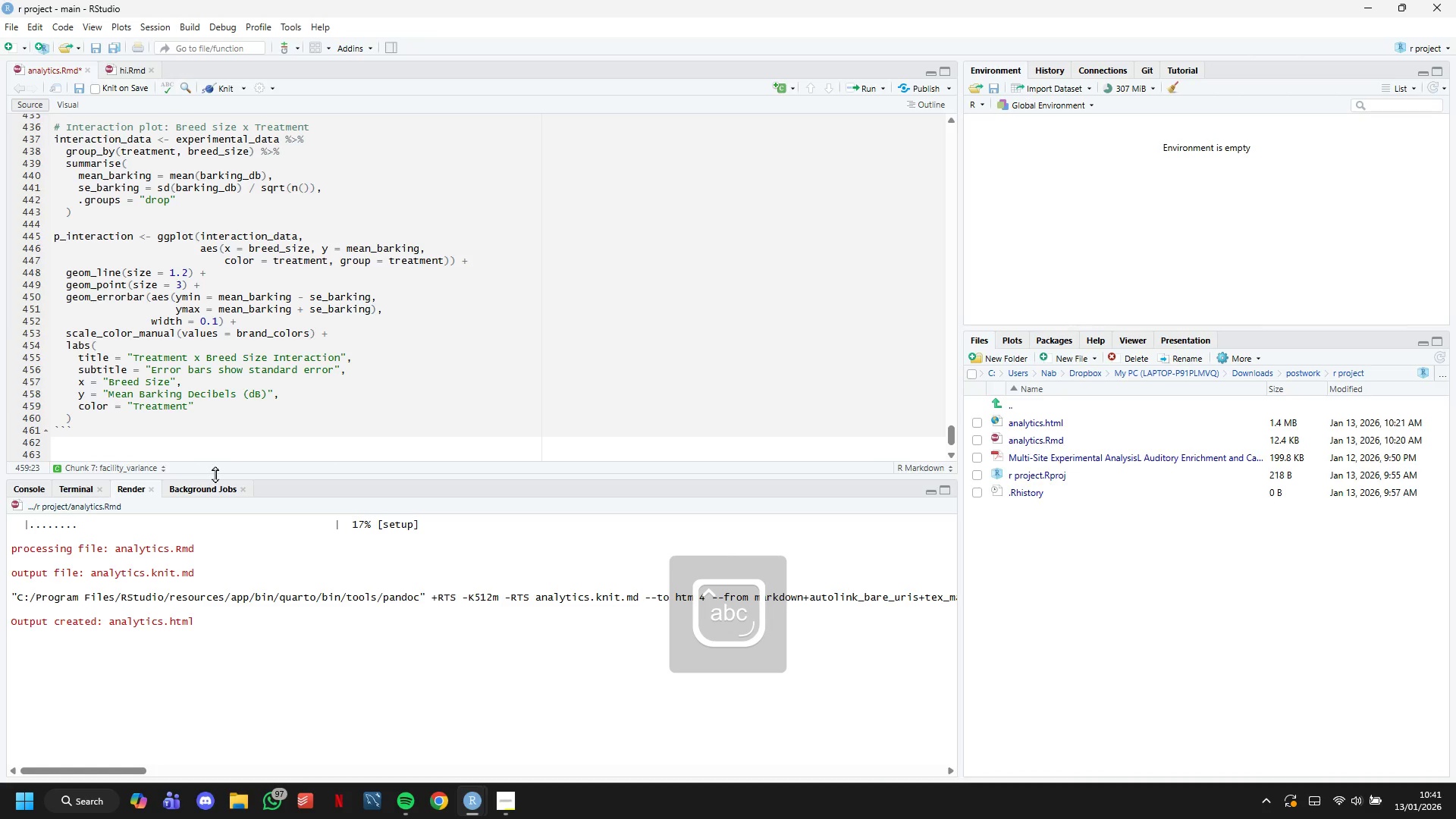 
key(ArrowRight)
 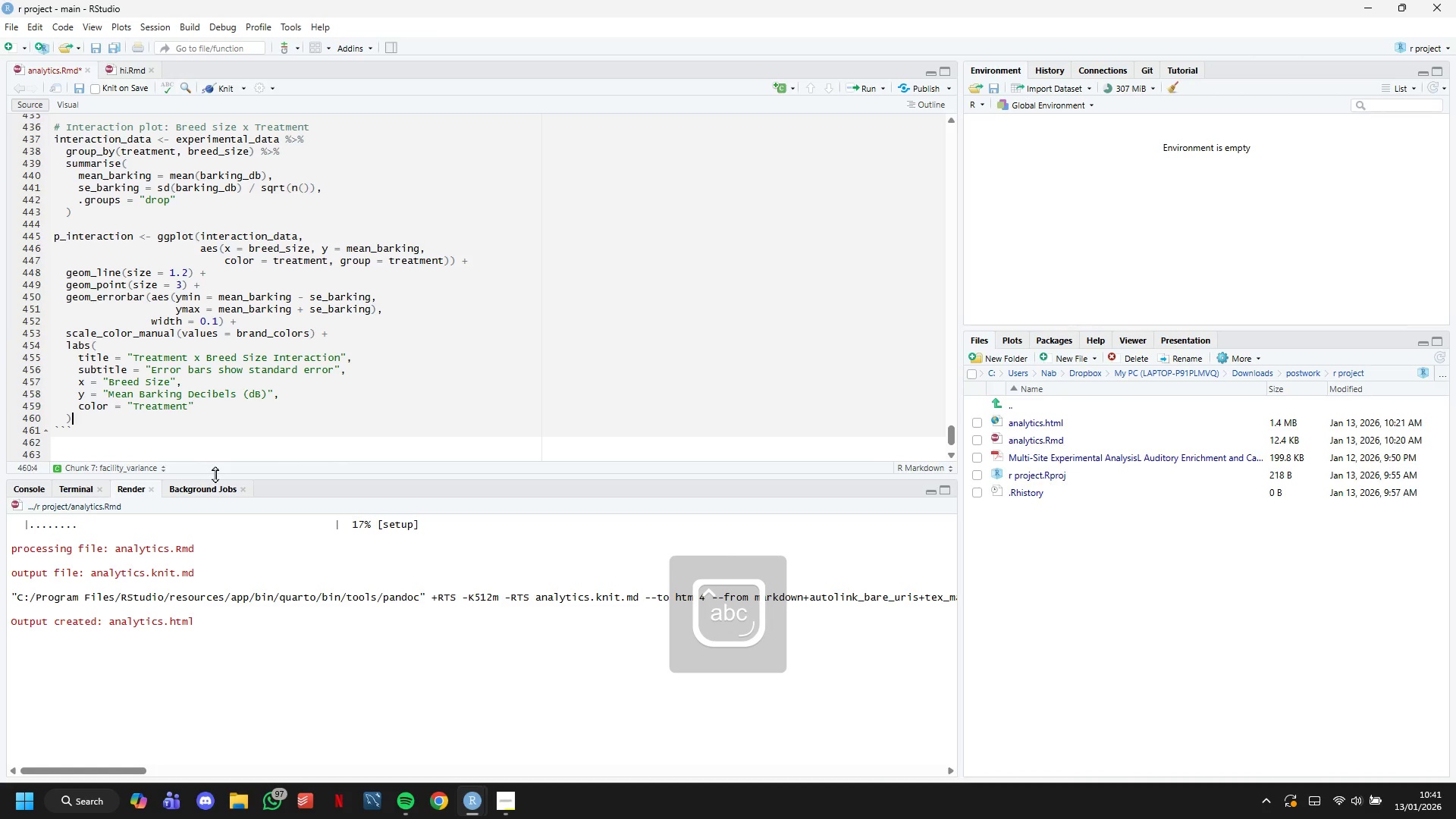 
key(ArrowDown)
 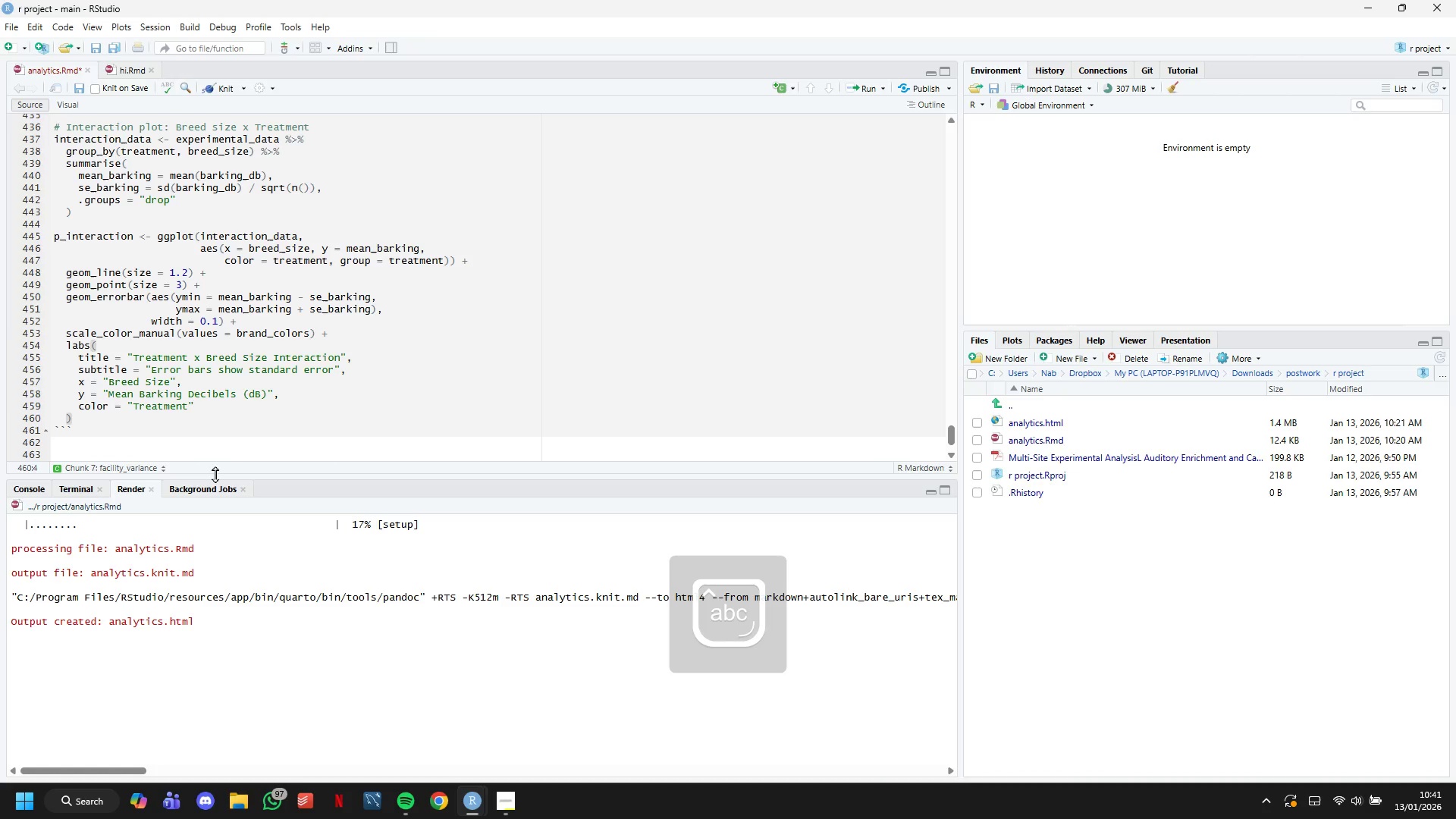 
key(Space)
 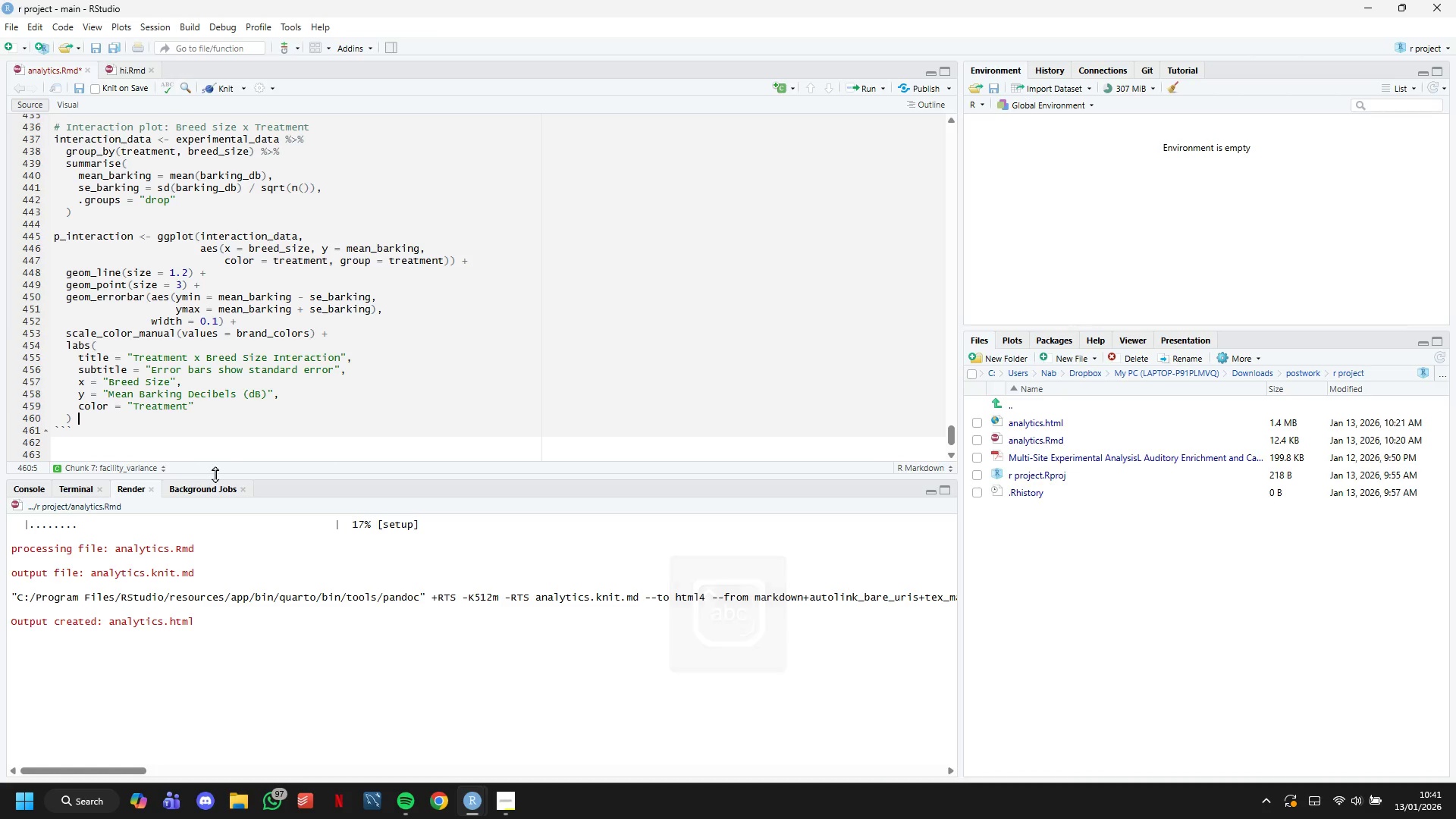 
key(Shift+Equal)
 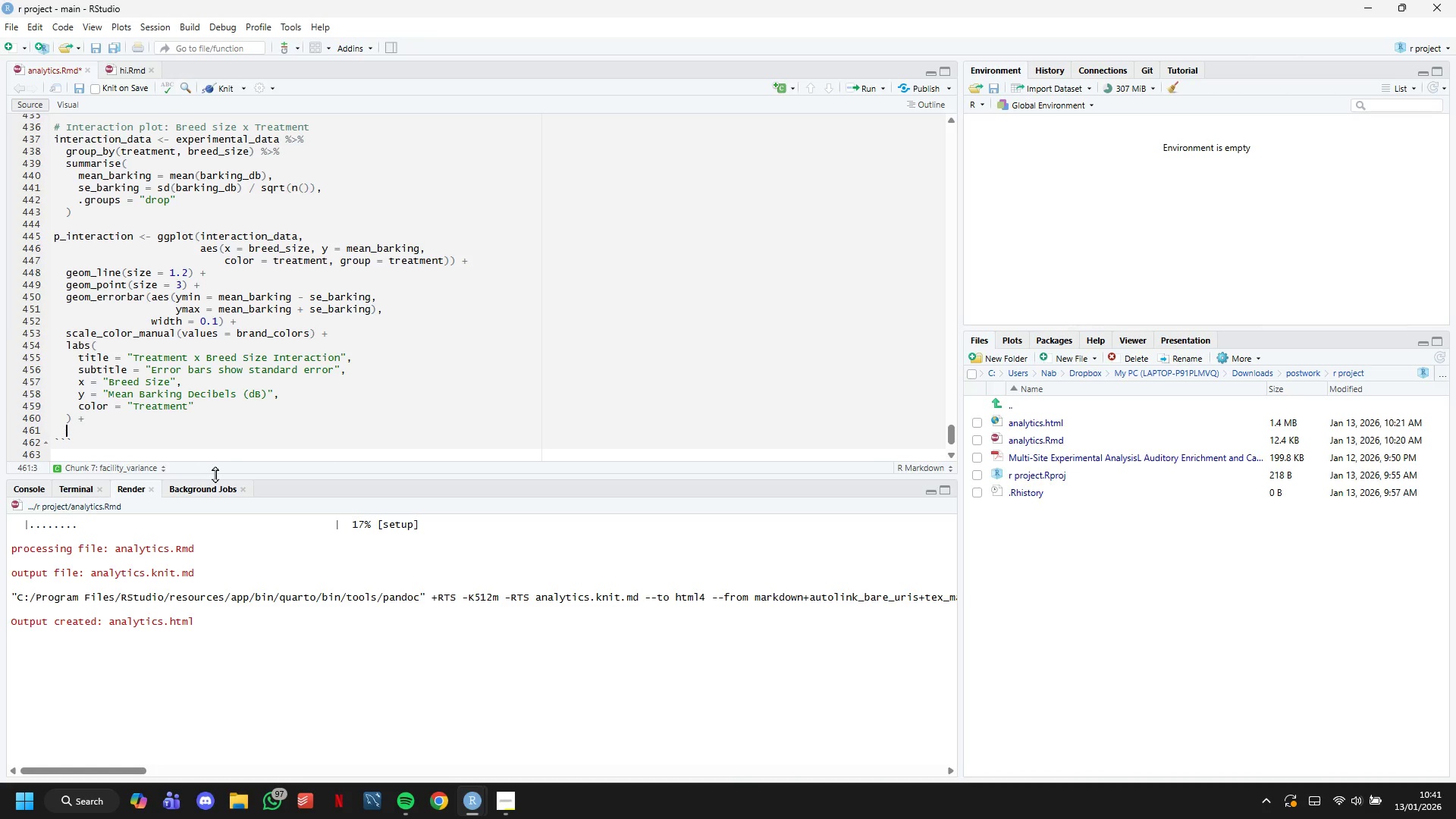 
key(Enter)
 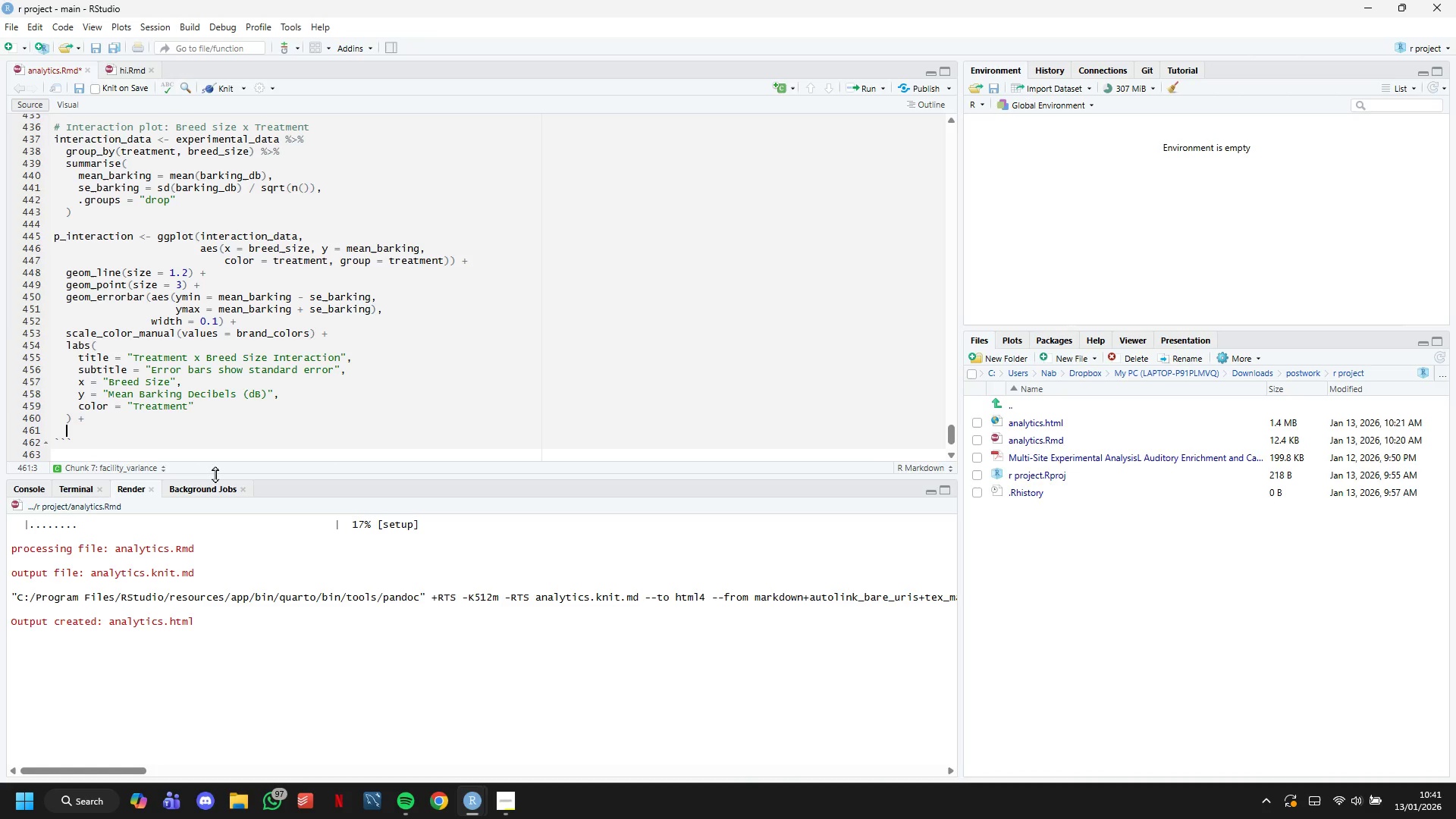 
type(theme_paws)
 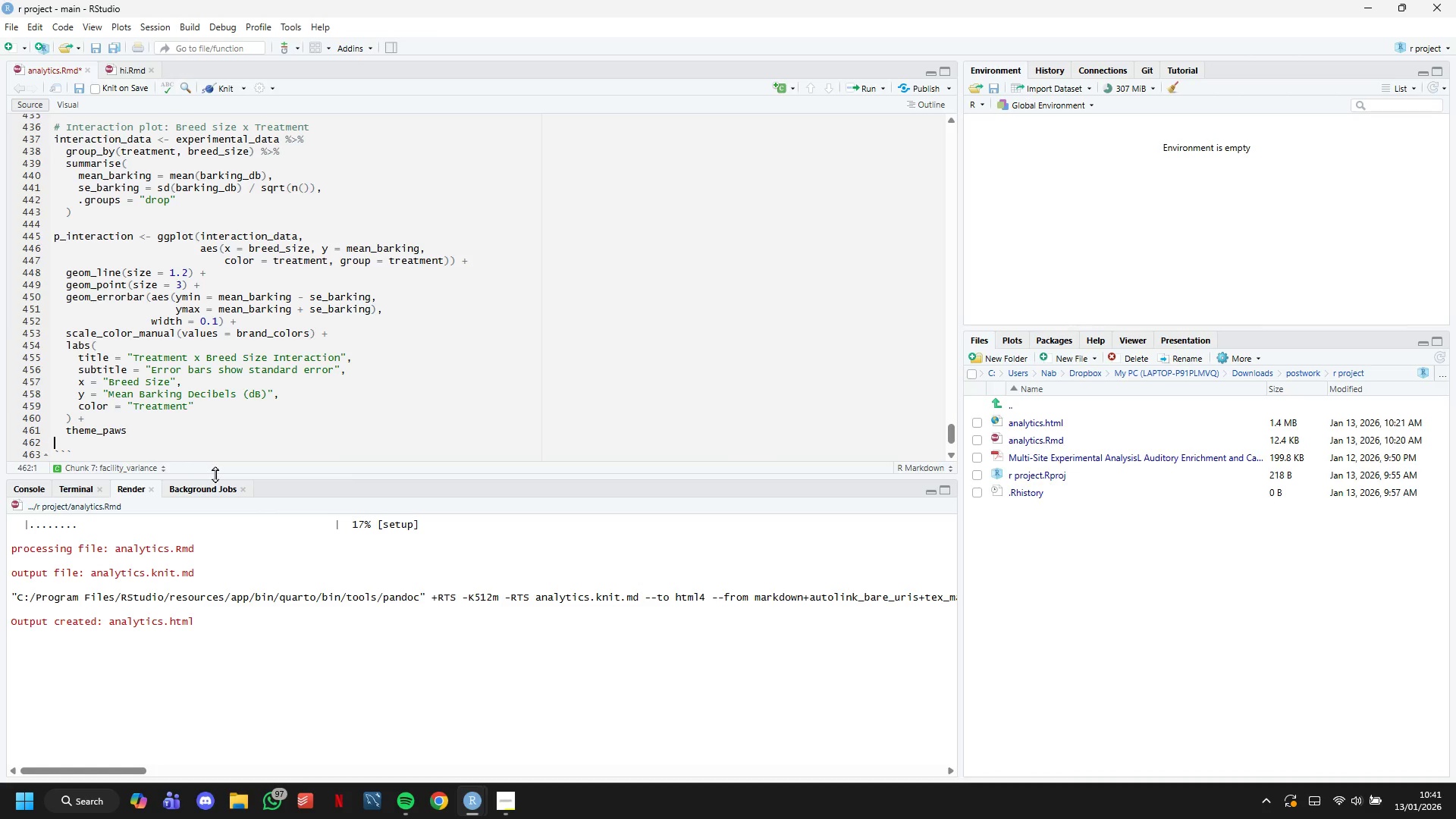 
 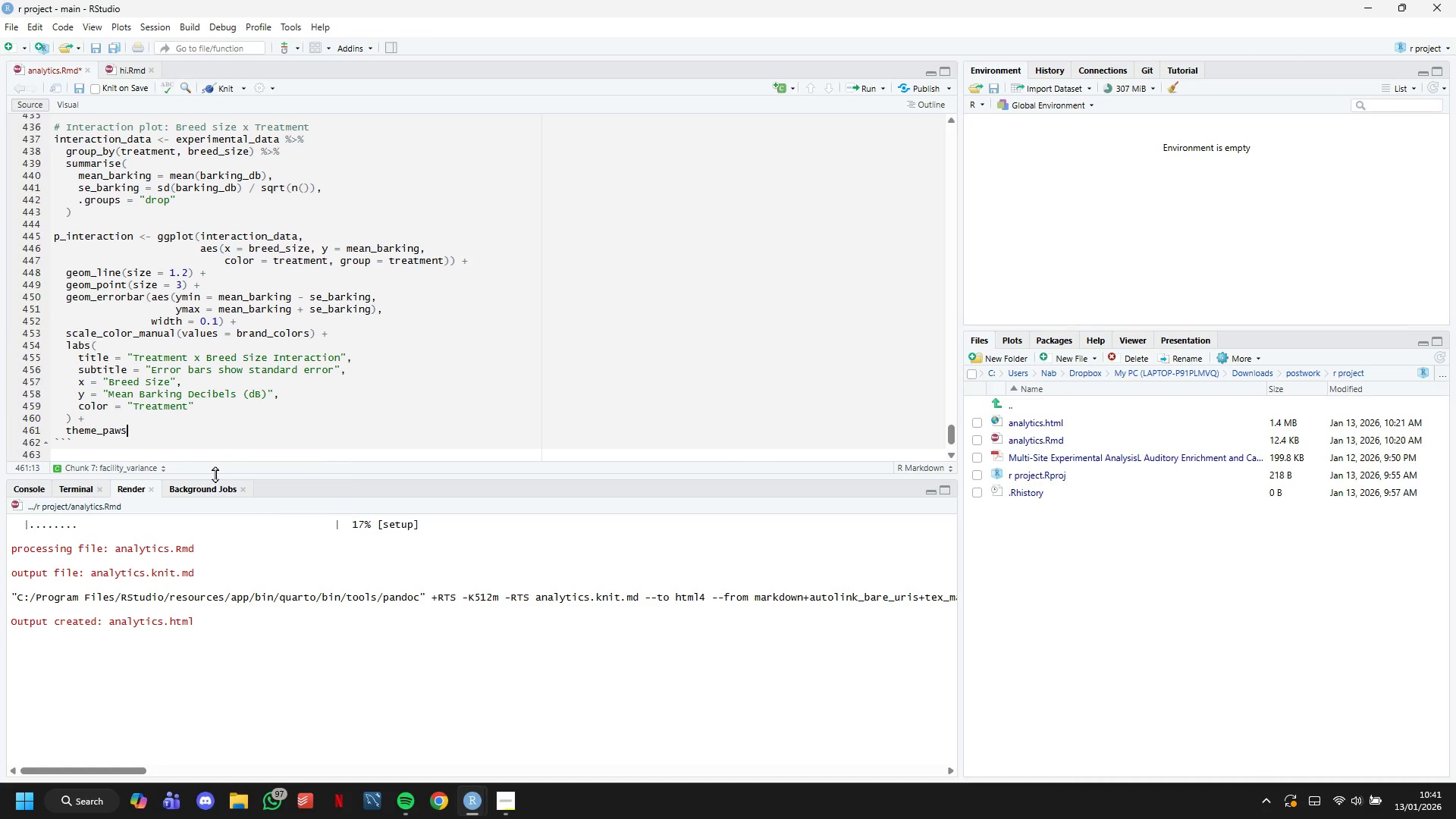 
key(Enter)
 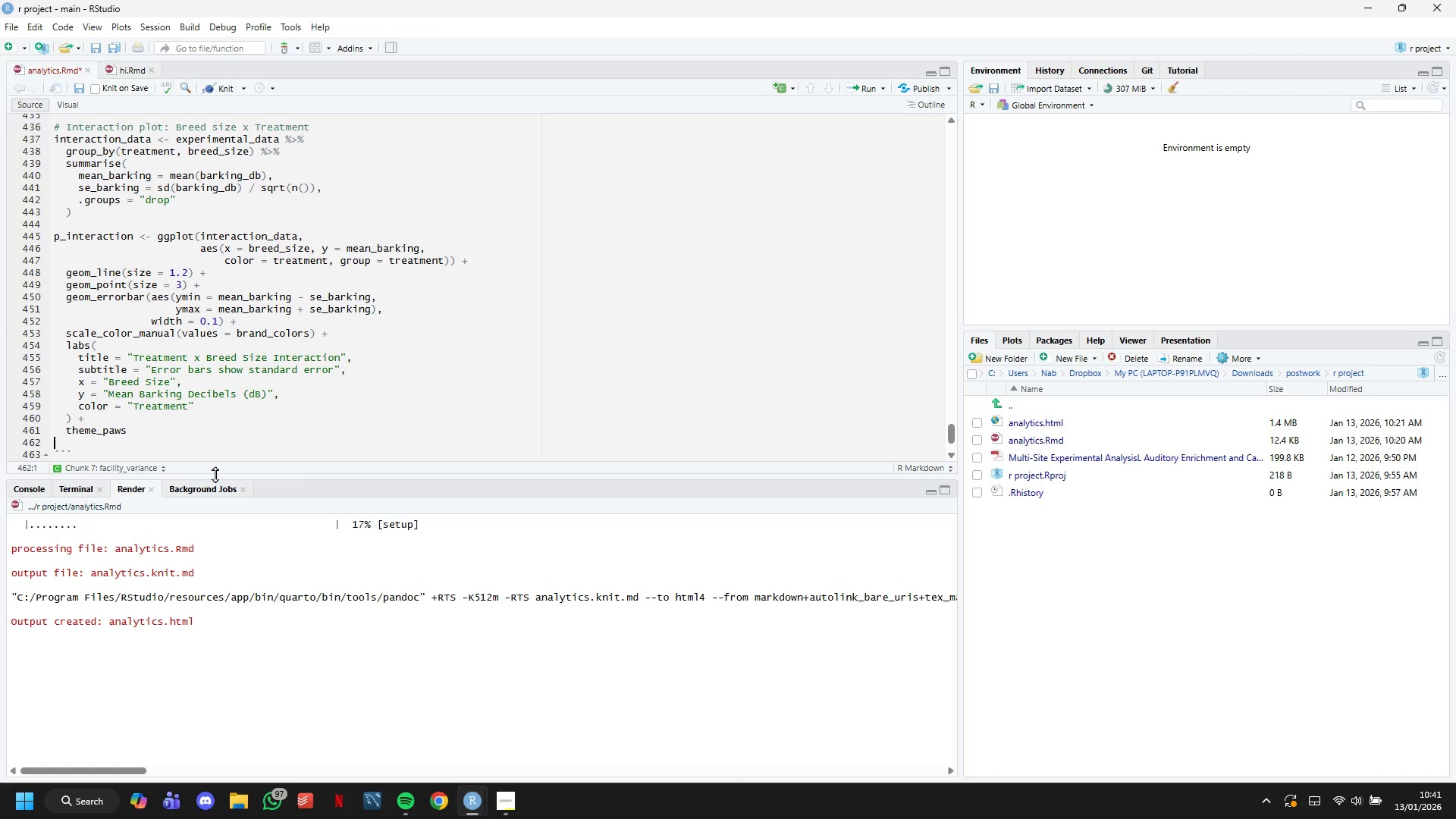 
key(Enter)
 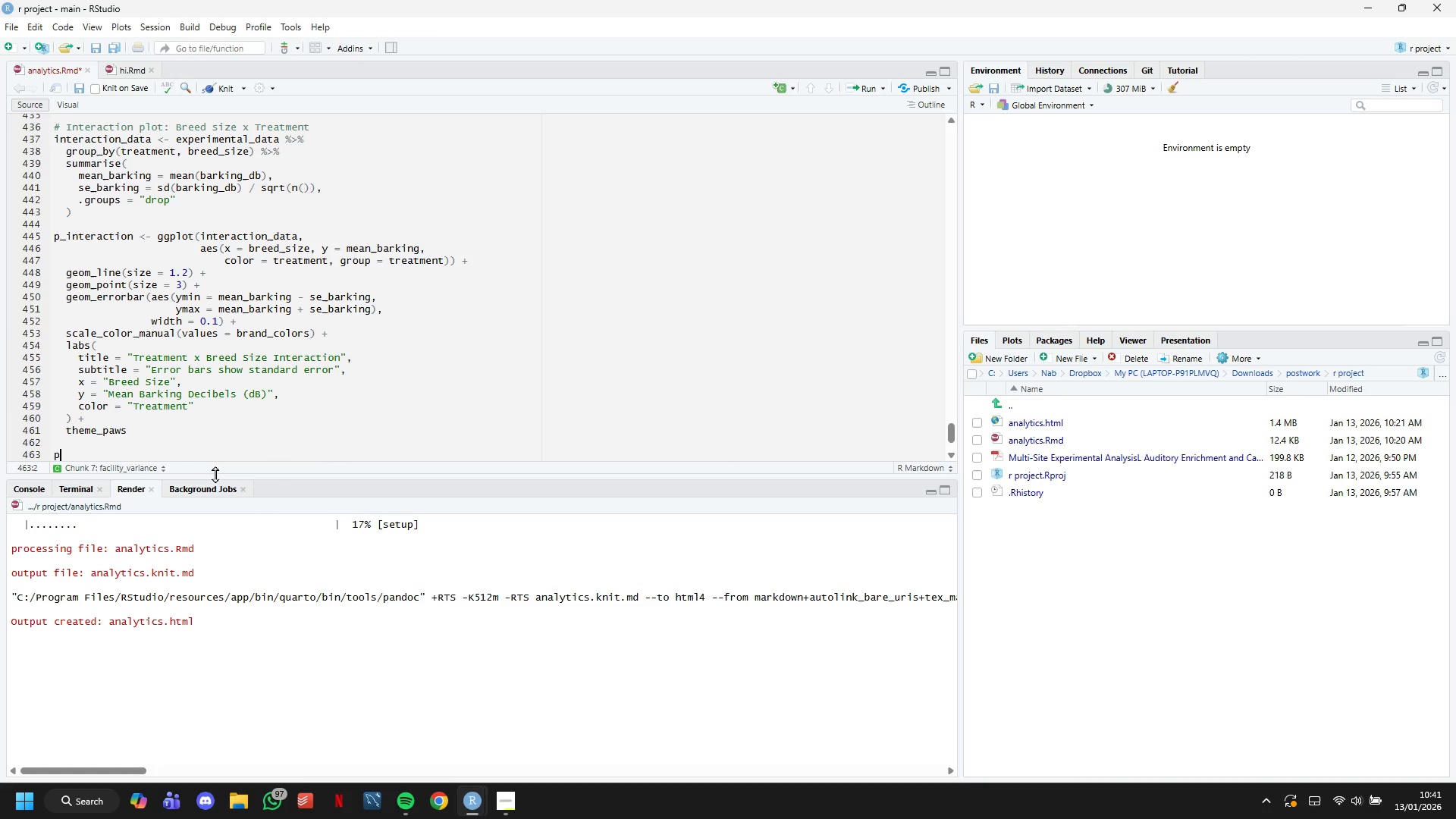 
type(p_faco)
key(Backspace)
type(ility / p_interaction)
 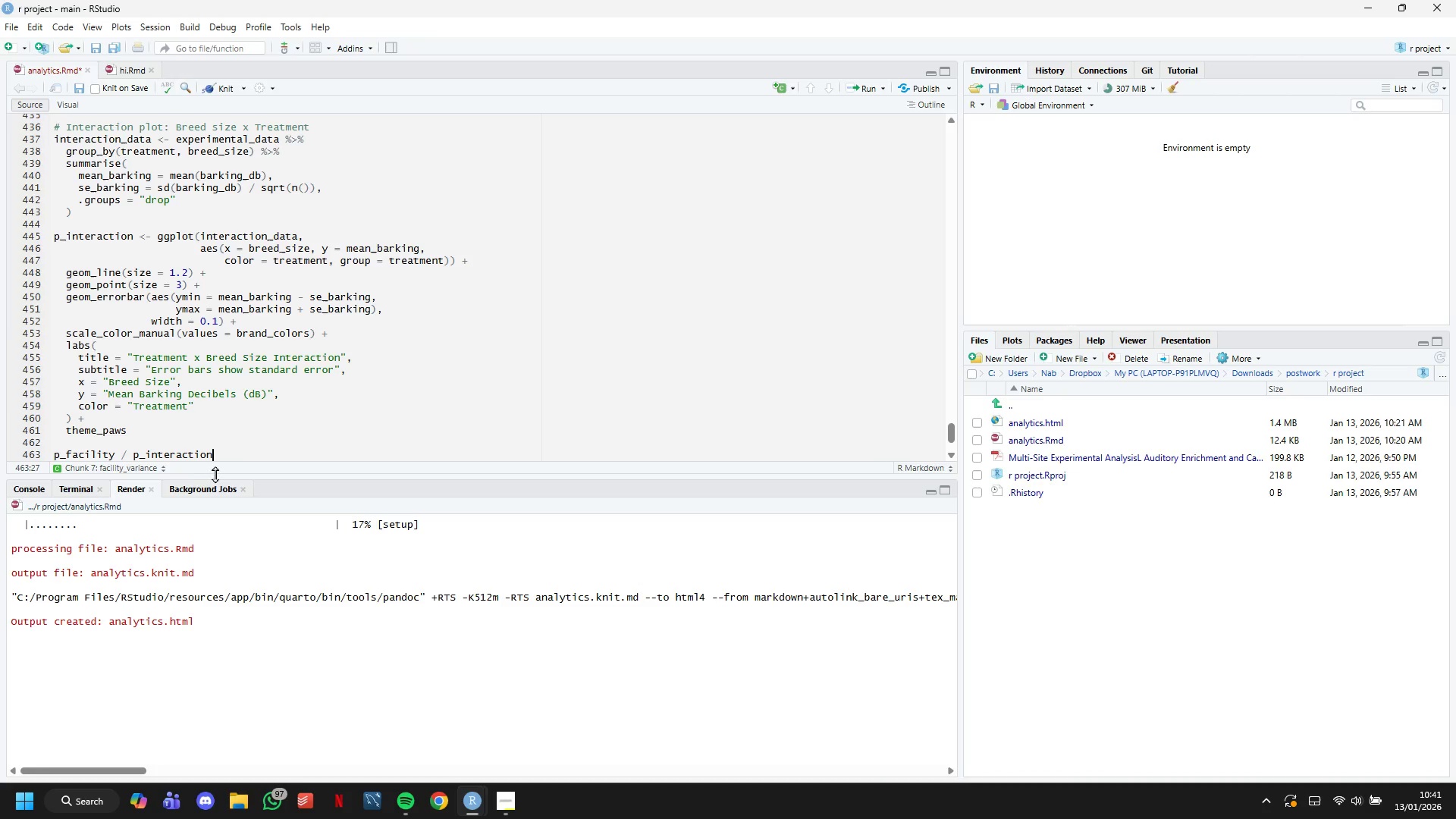 
scroll: coordinate [222, 386], scroll_direction: down, amount: 6.0
 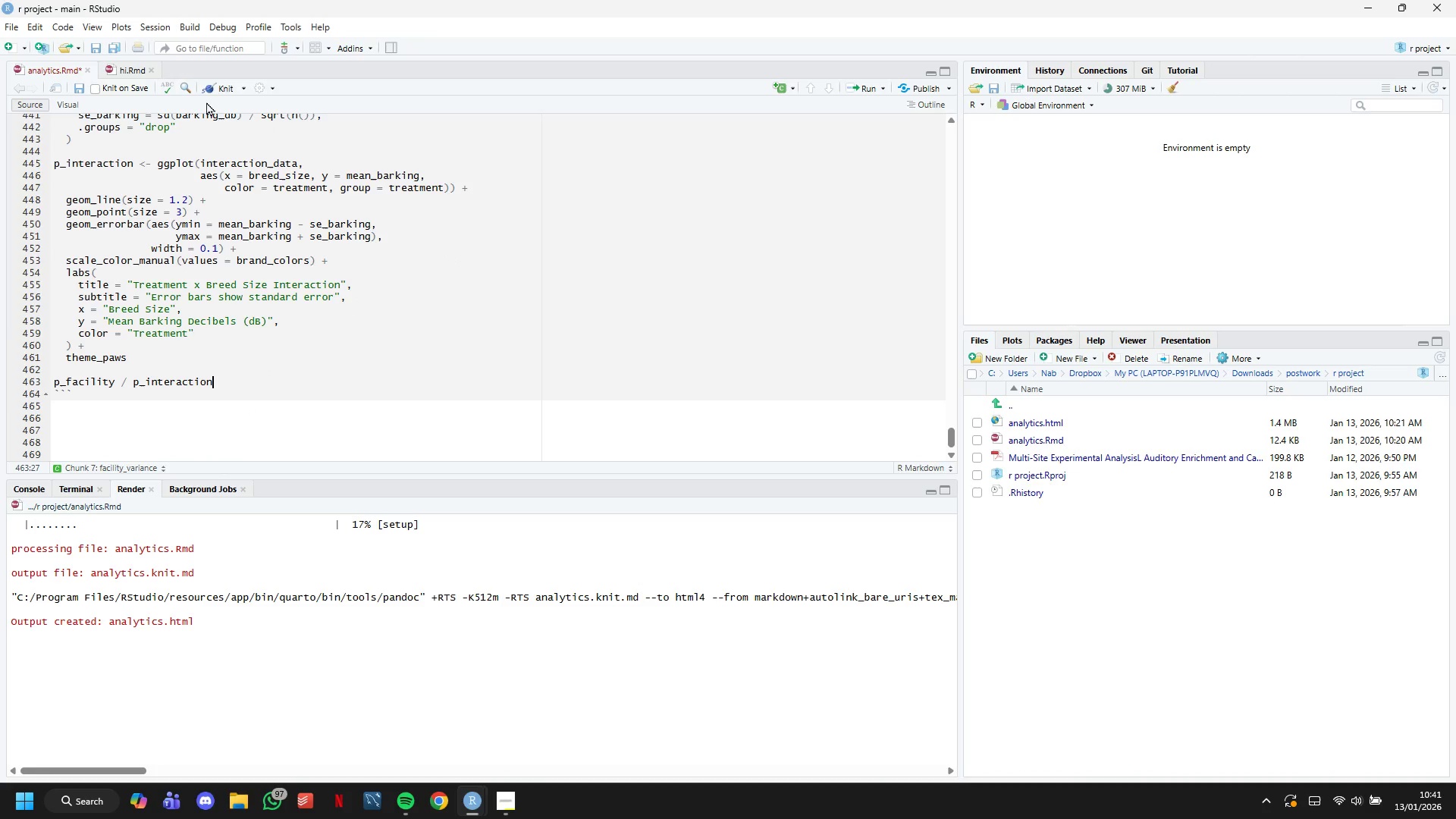 
left_click([212, 90])
 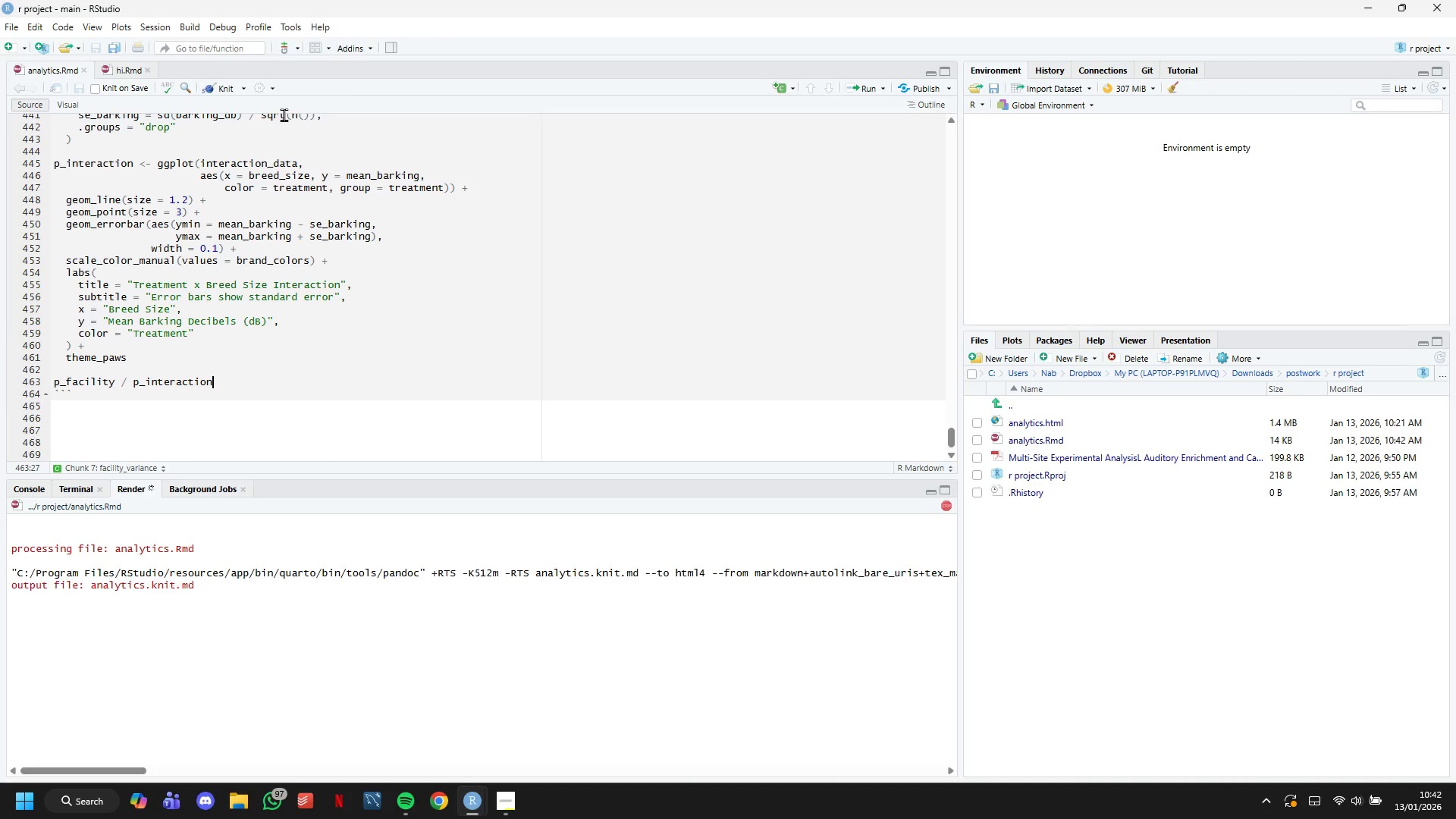 
wait(23.91)
 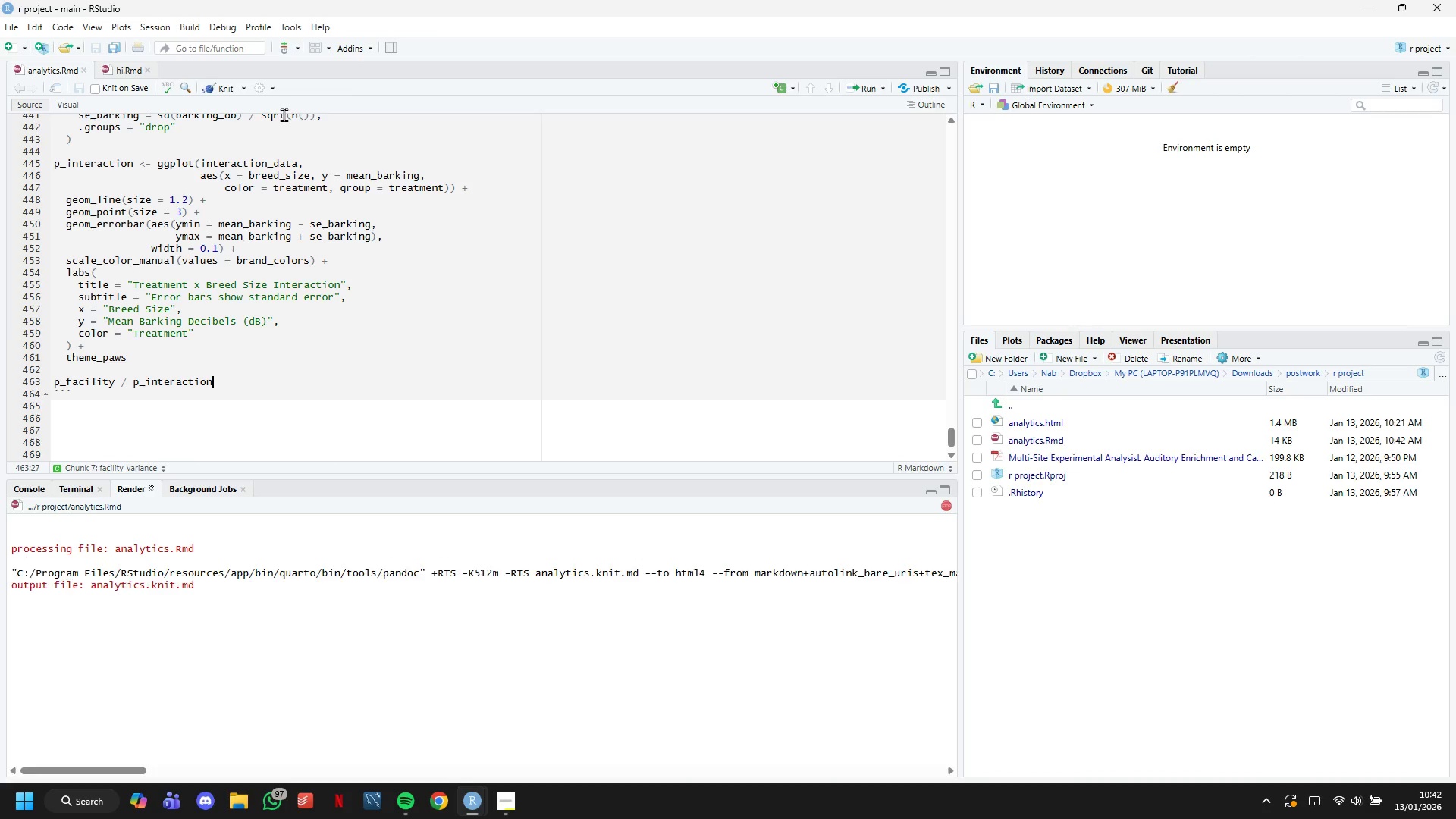 
scroll: coordinate [918, 353], scroll_direction: down, amount: 16.0
 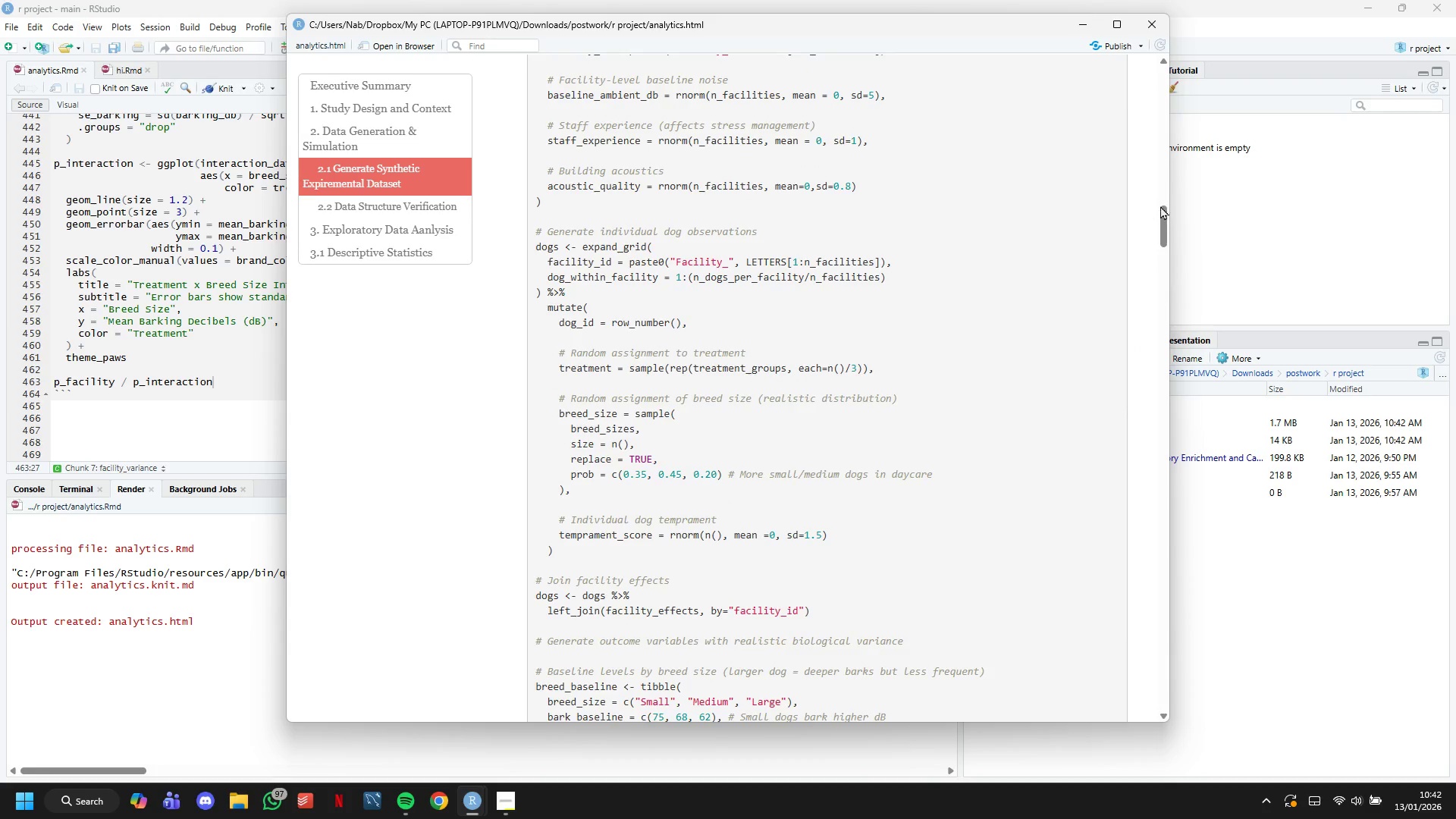 
left_click_drag(start_coordinate=[1163, 213], to_coordinate=[1177, 610])
 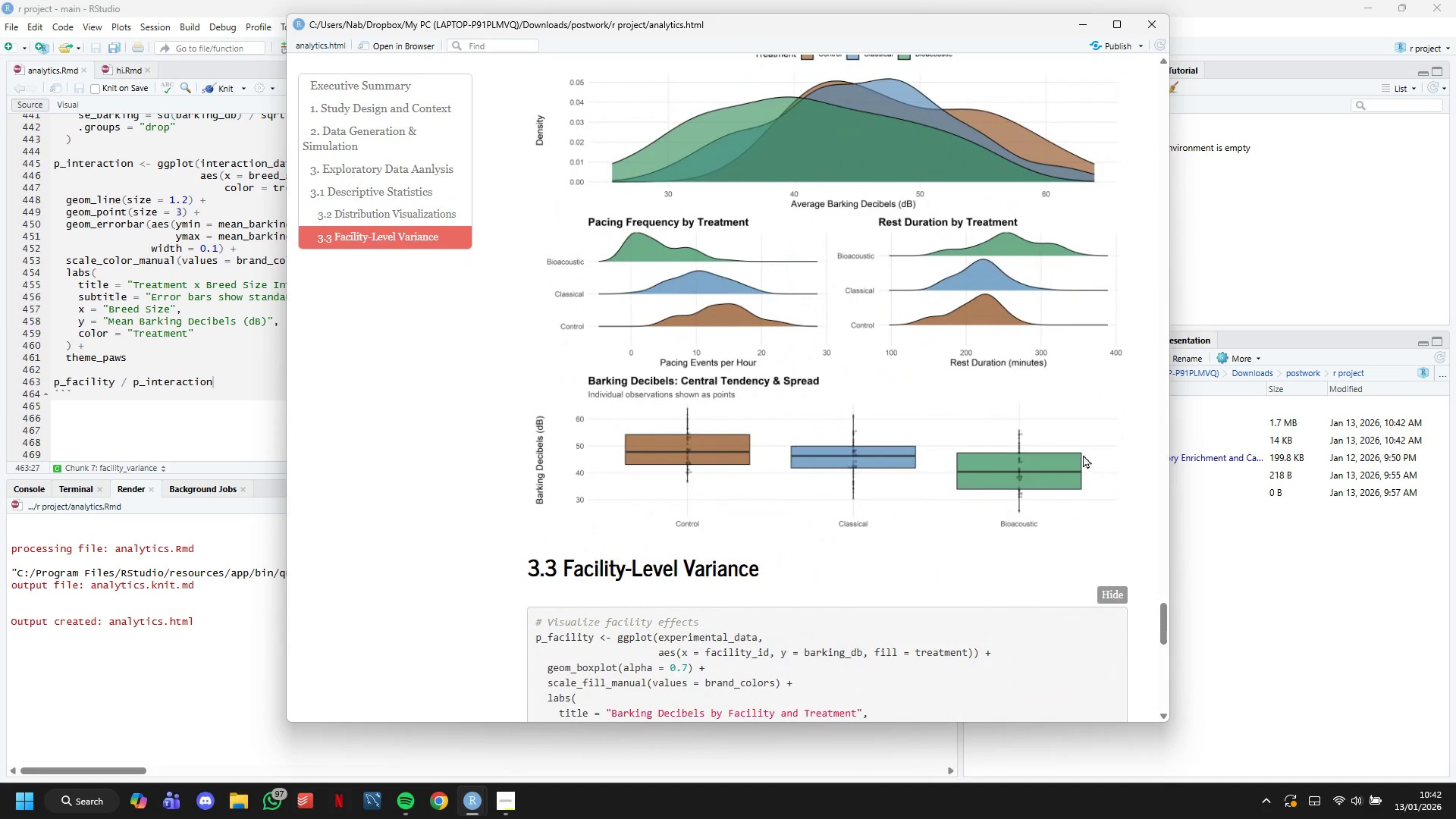 
scroll: coordinate [1079, 450], scroll_direction: down, amount: 18.0
 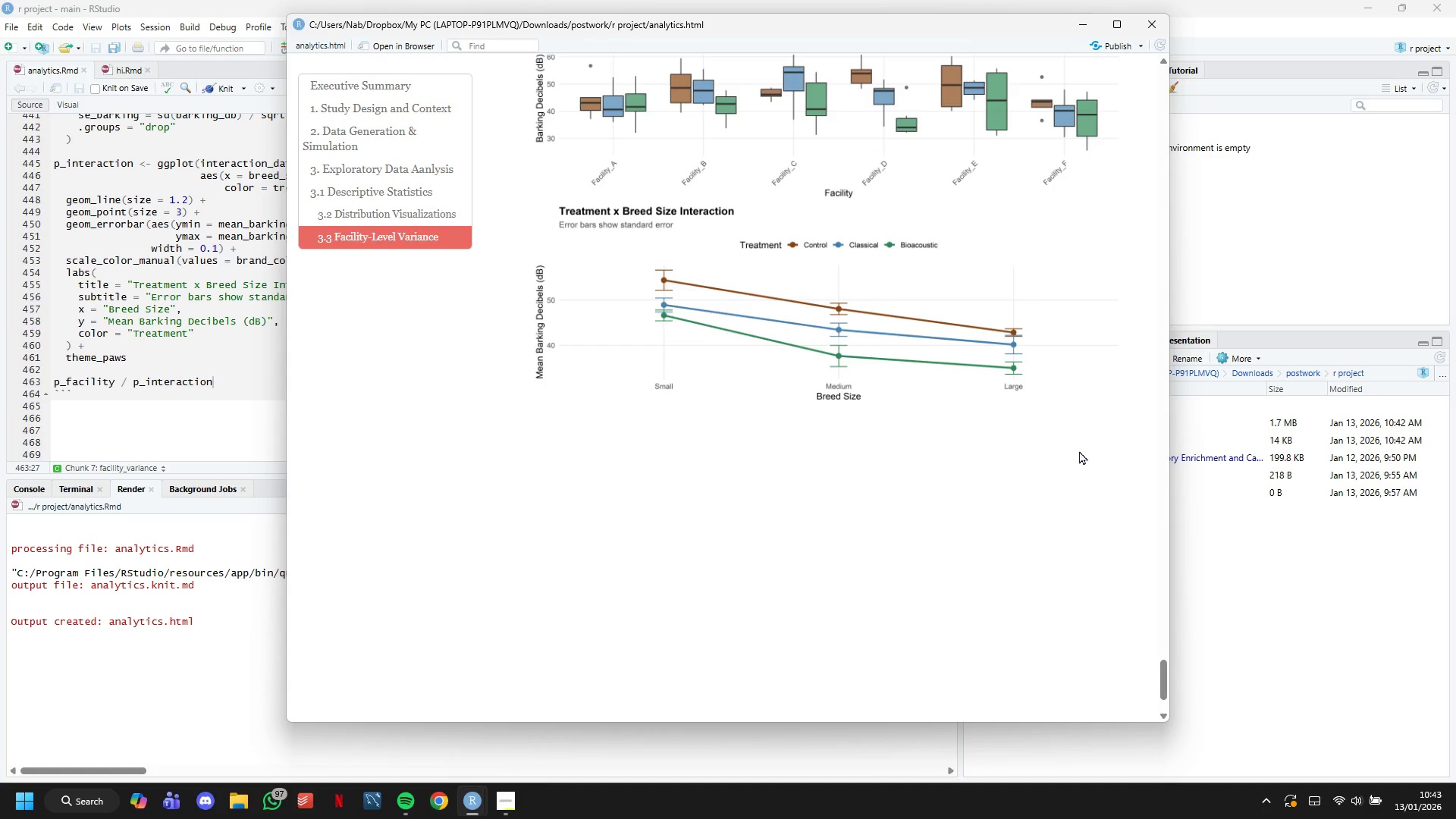 
wait(27.24)
 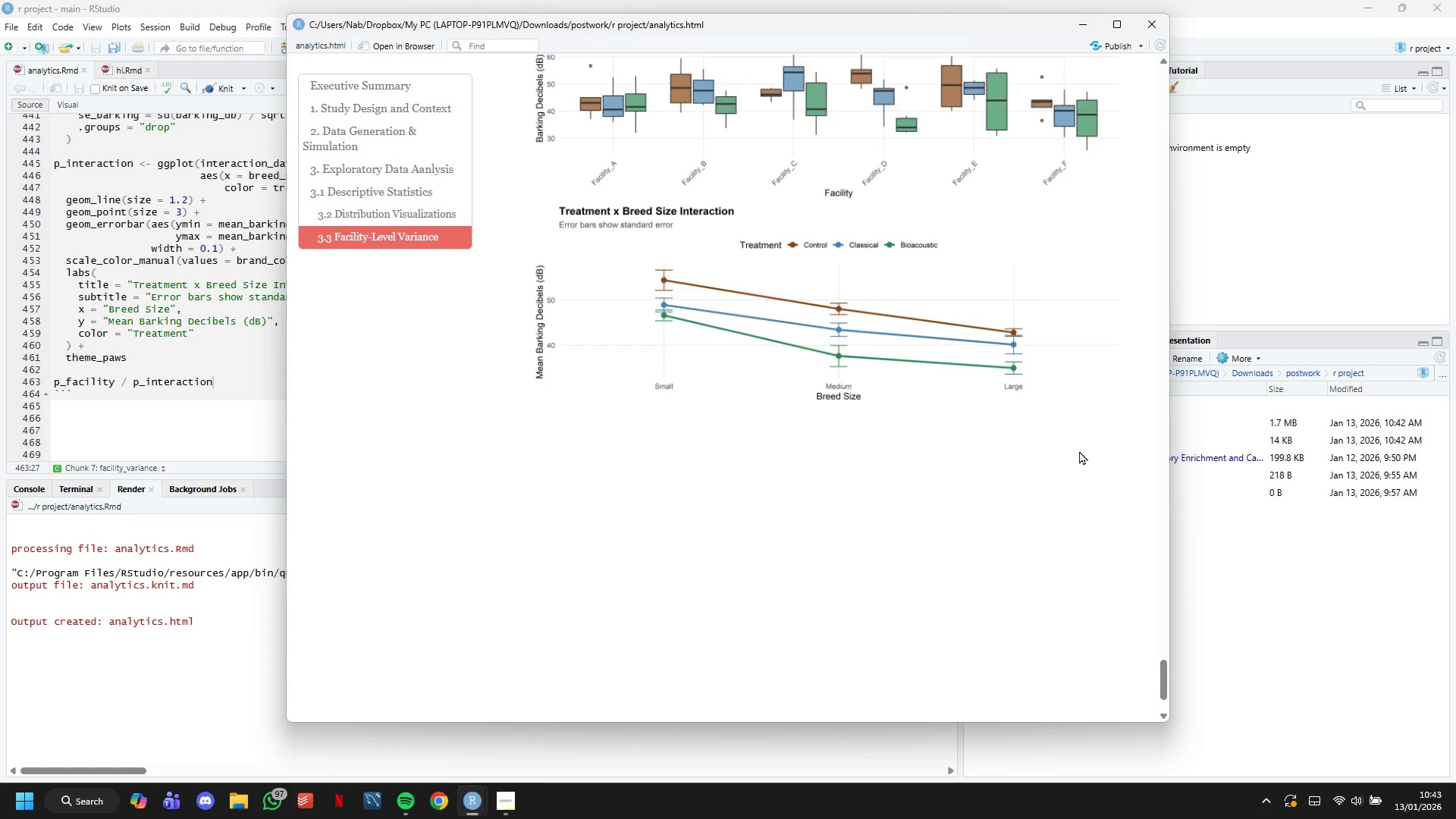 
scroll: coordinate [717, 381], scroll_direction: up, amount: 1.0
 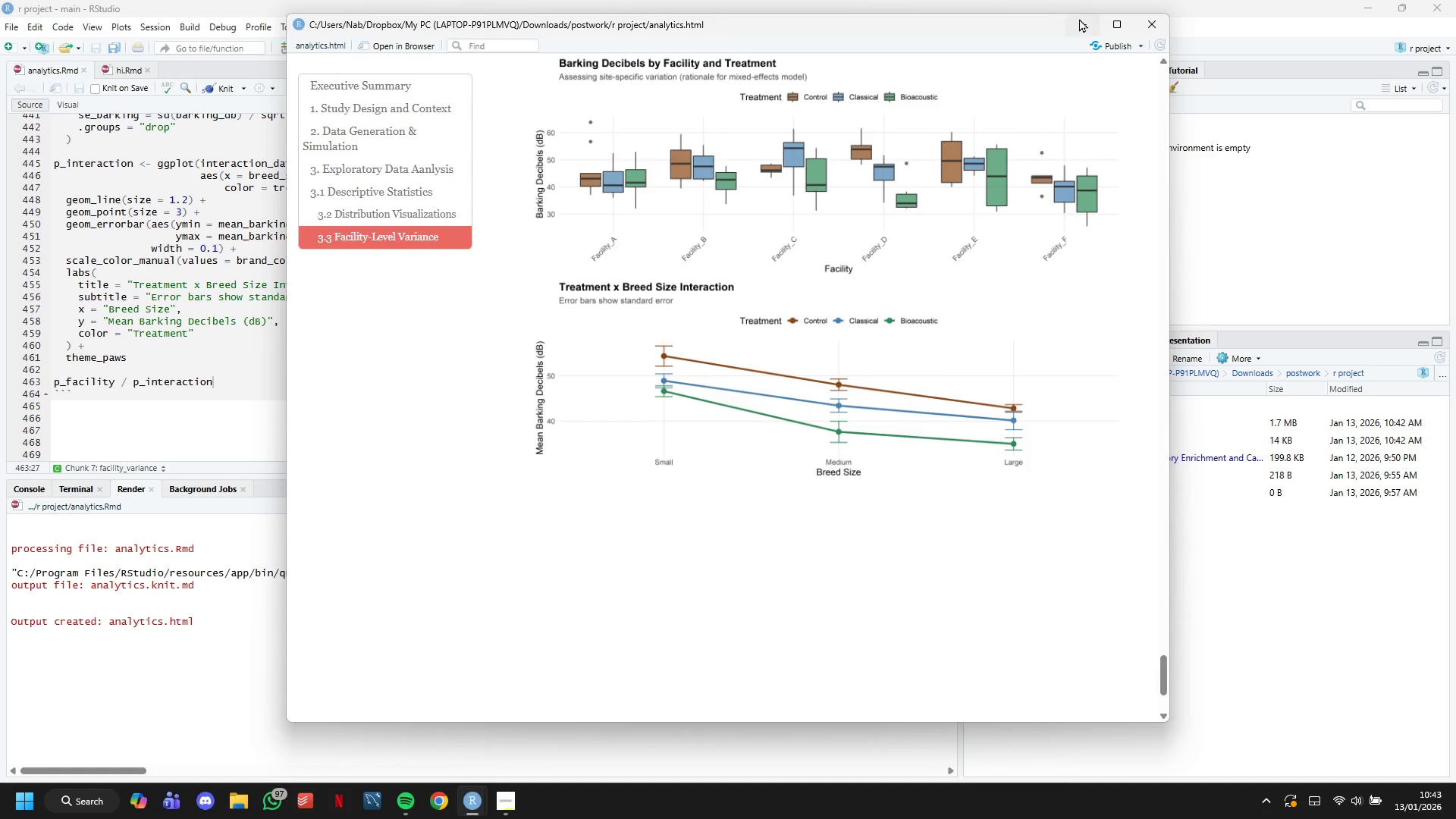 
left_click([1083, 18])
 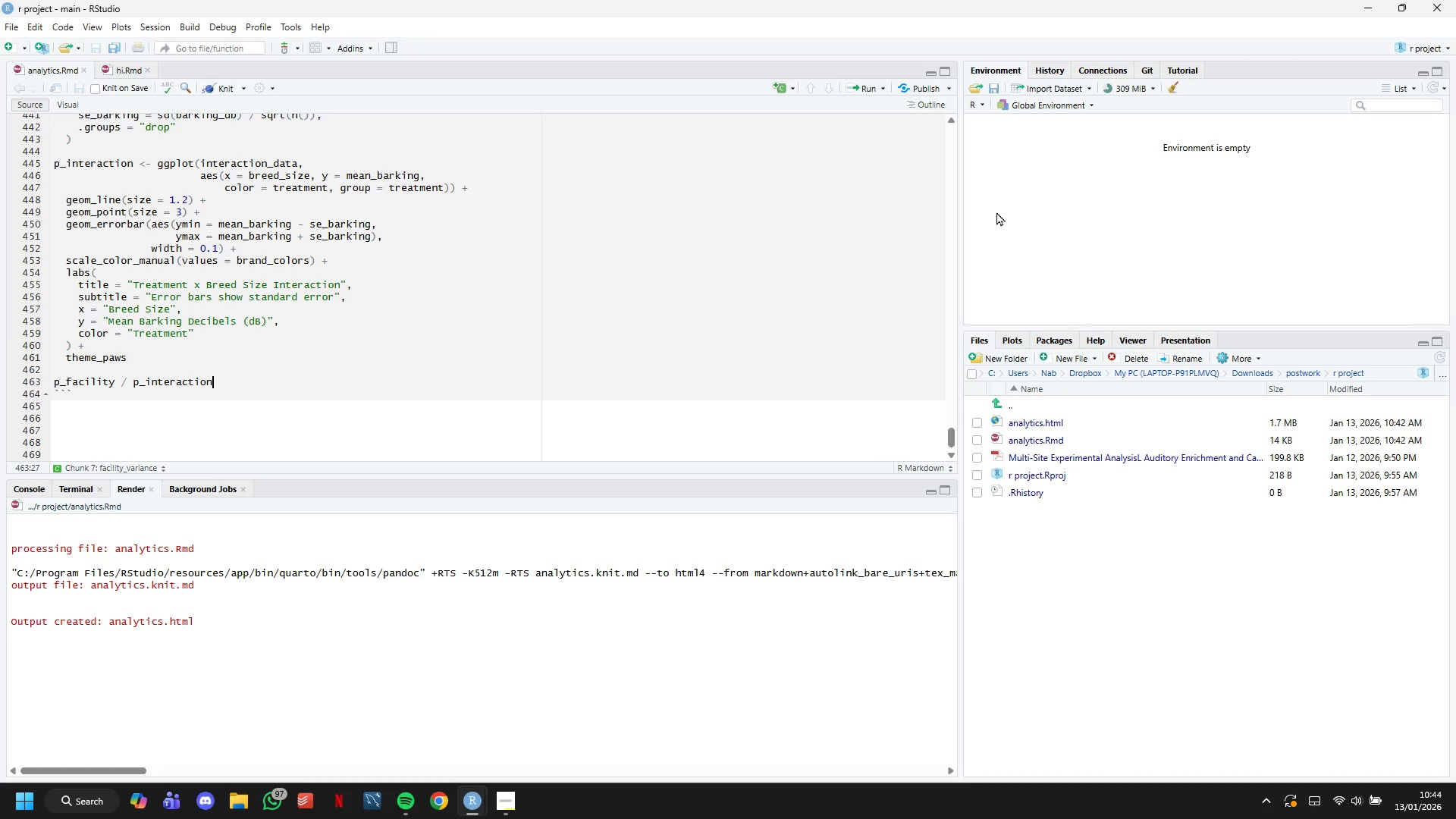 
wait(58.5)
 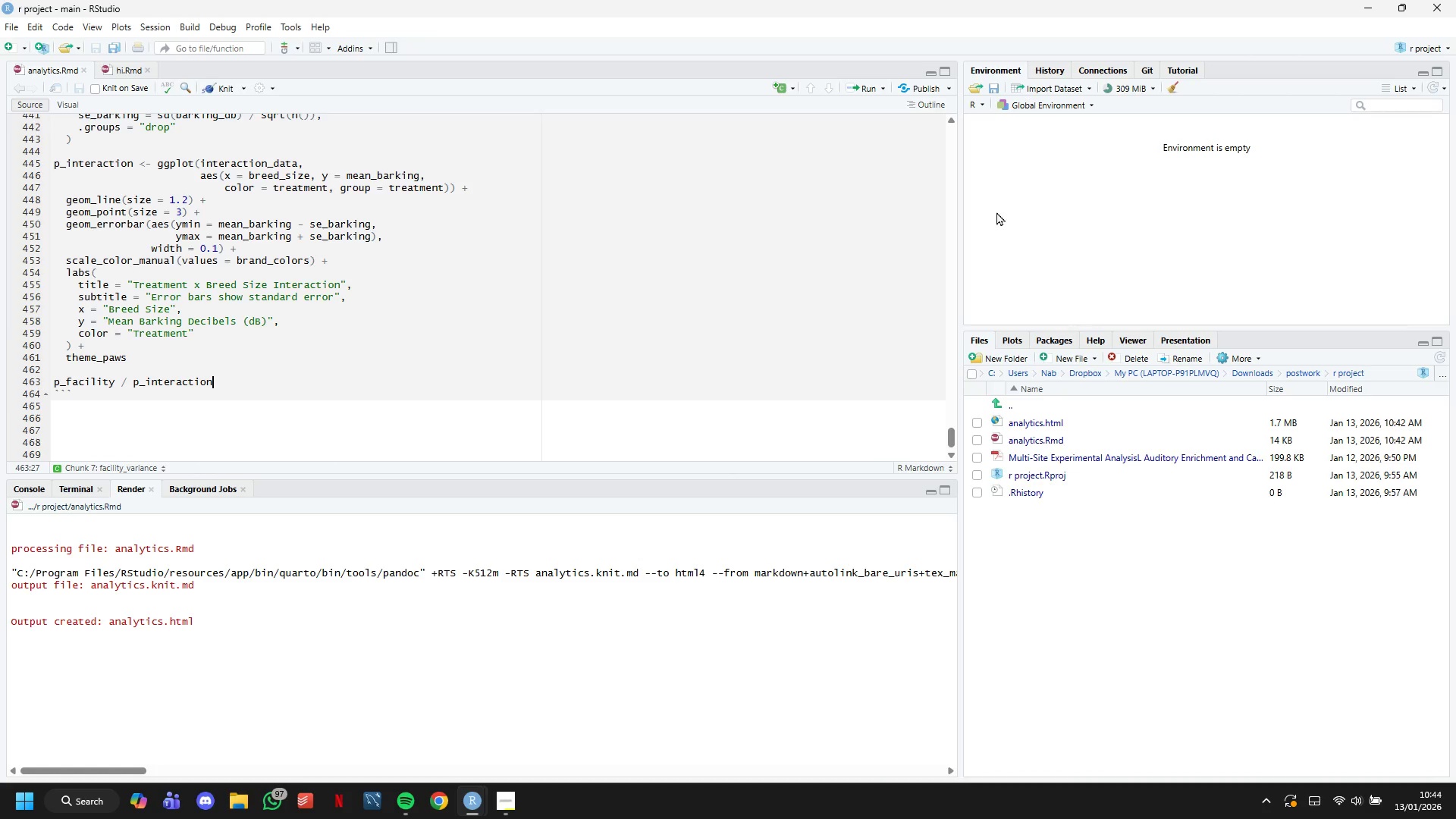 
key(Enter)
 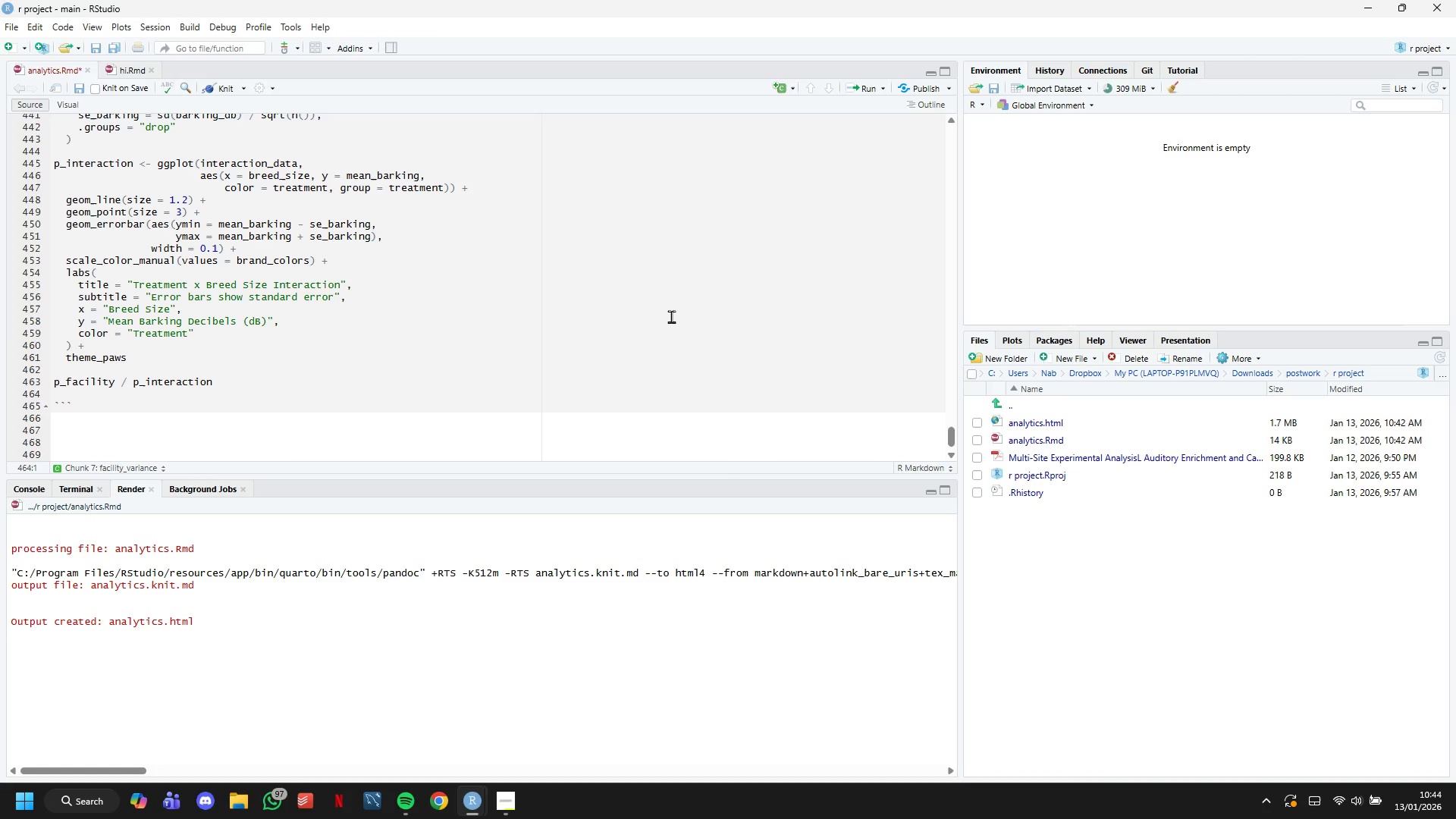 
key(Backspace)
 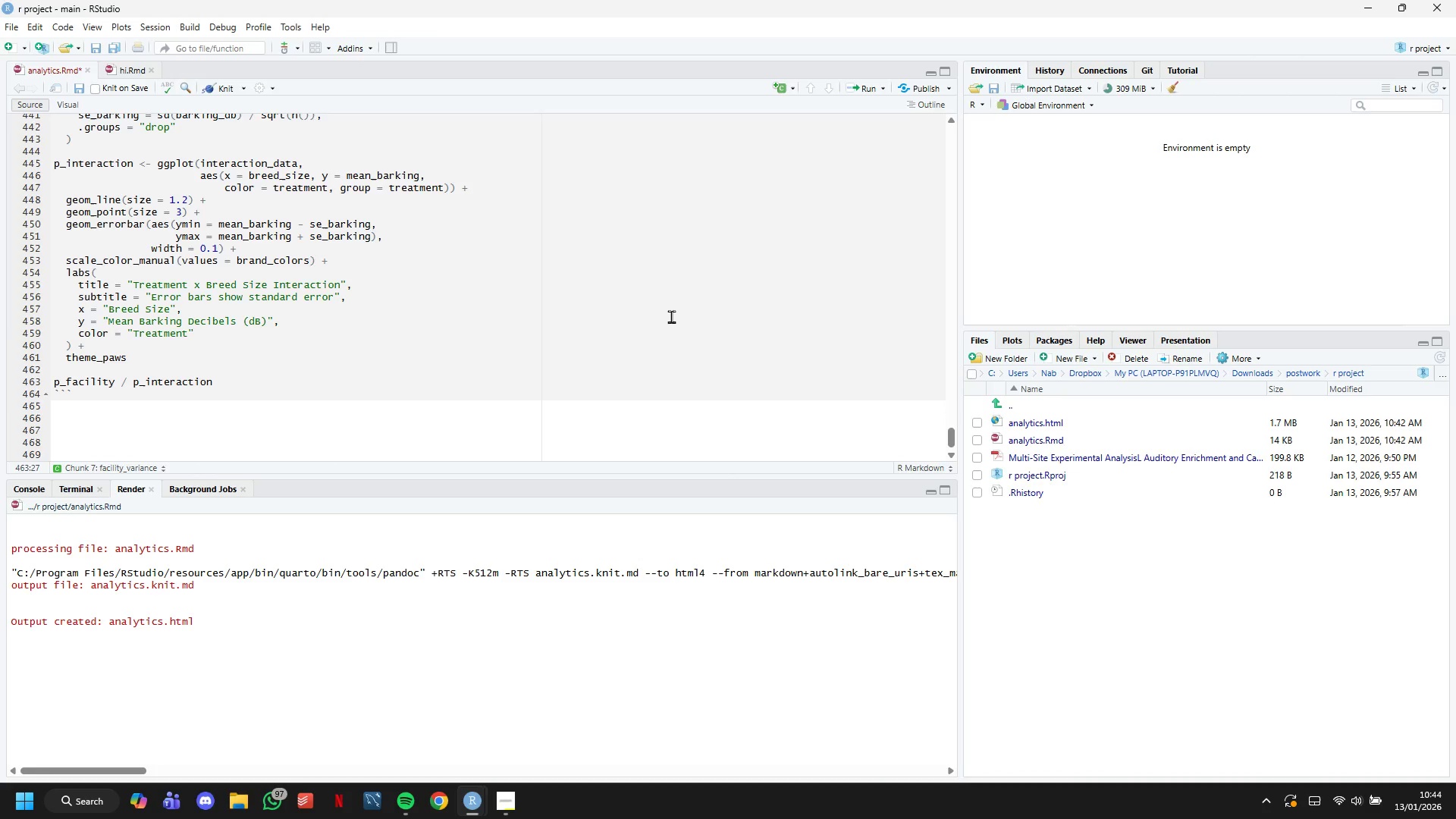 
key(ArrowDown)
 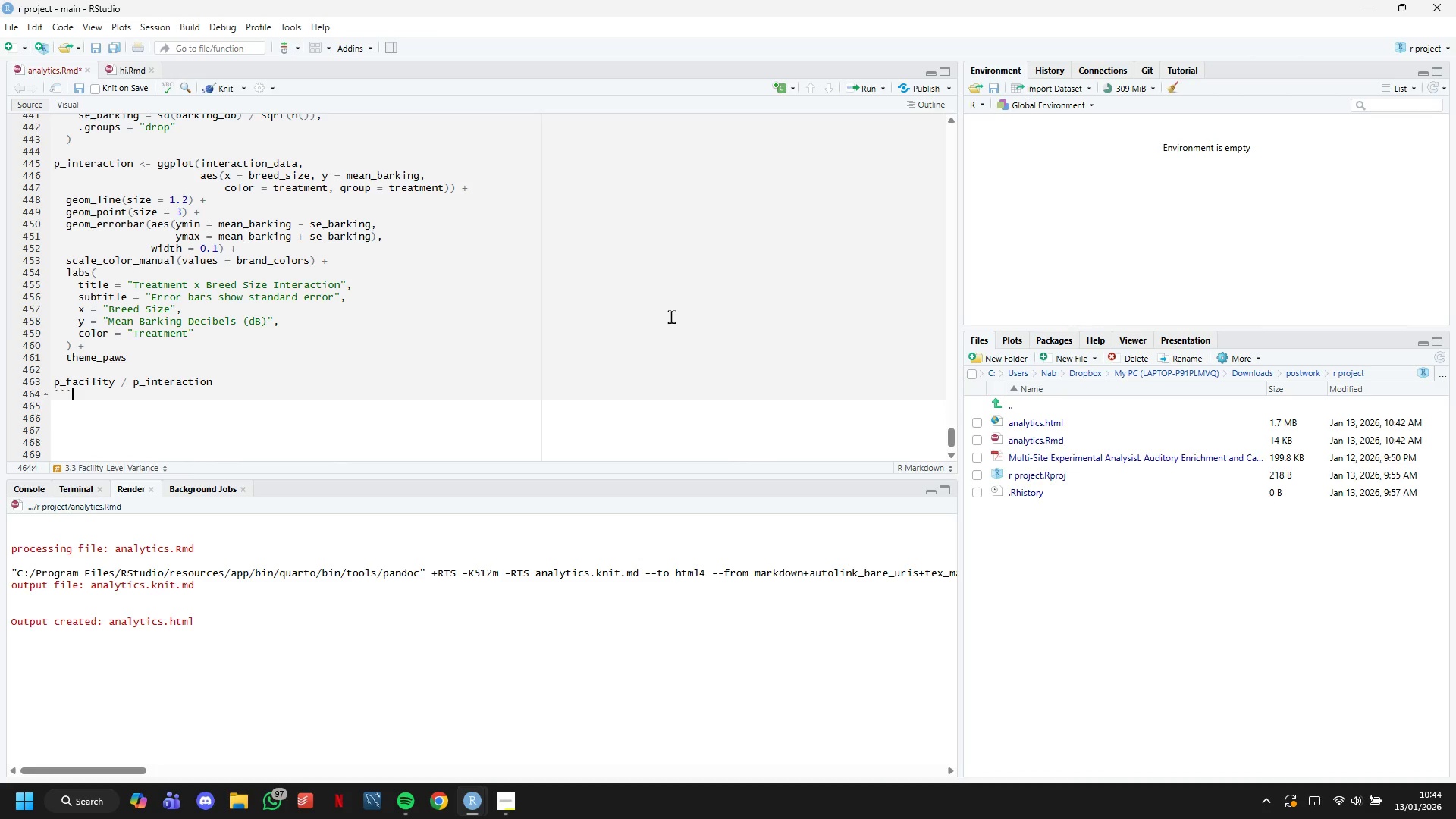 
key(Enter)
 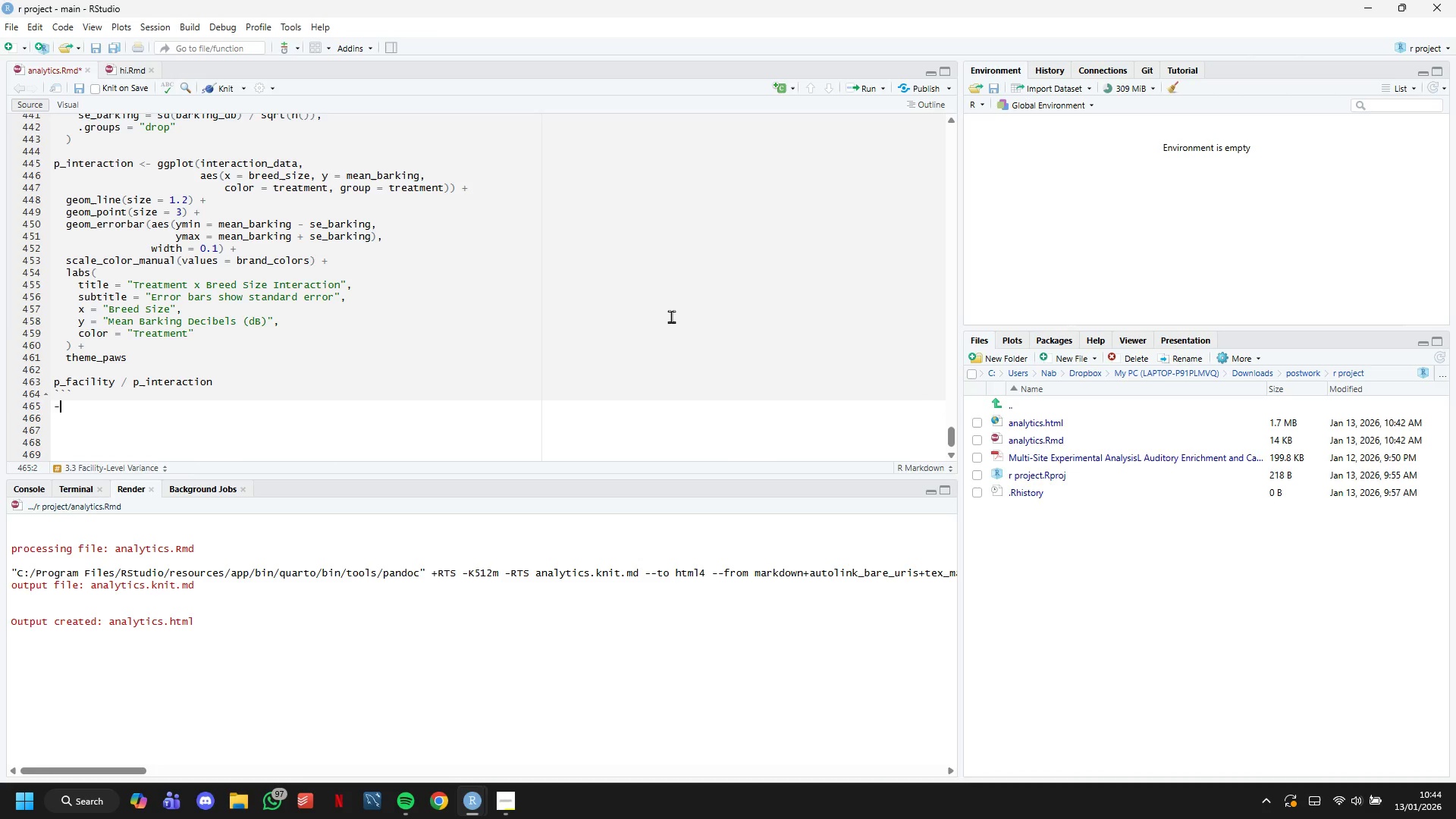 
key(Minus)
 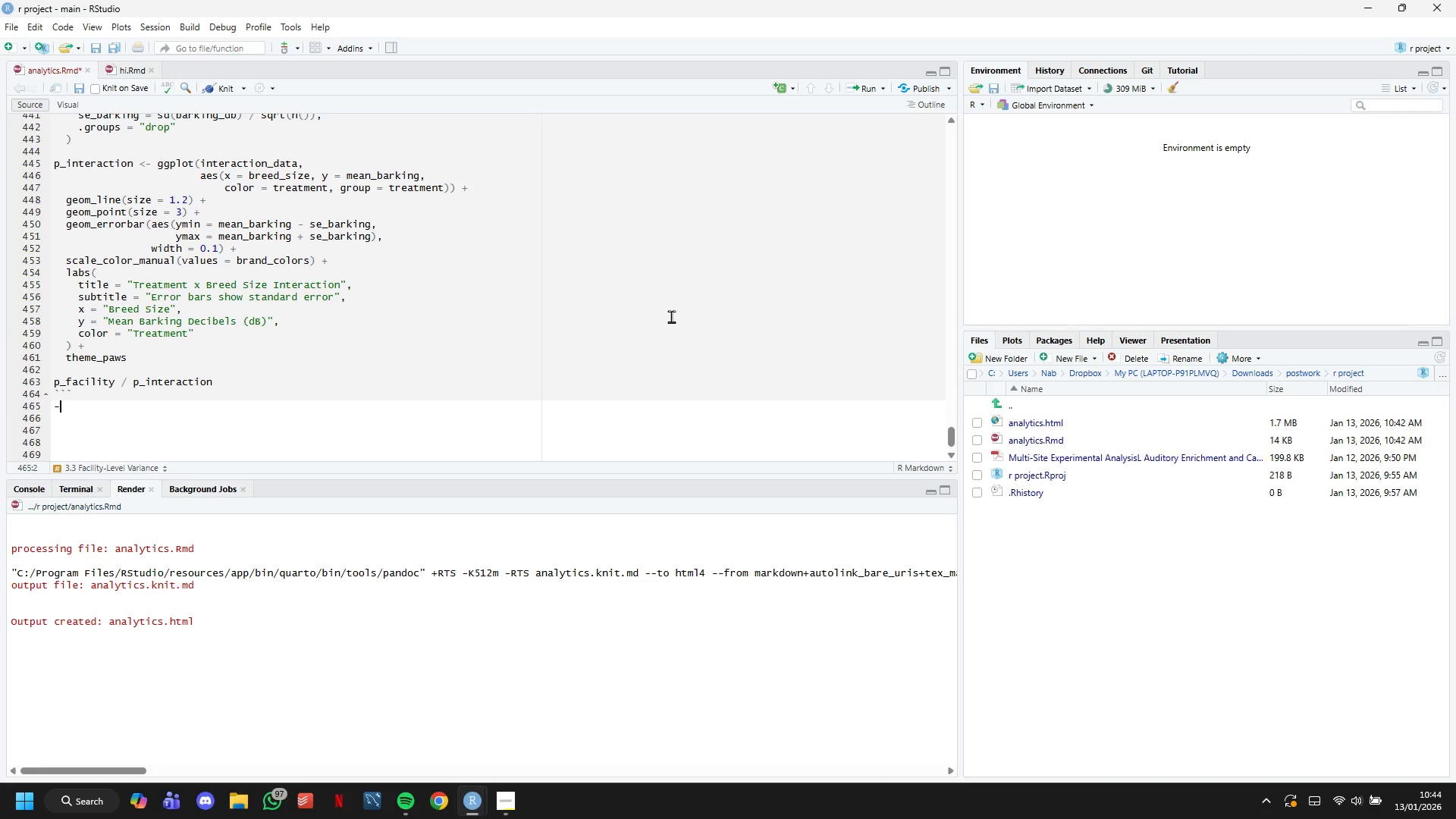 
key(Minus)
 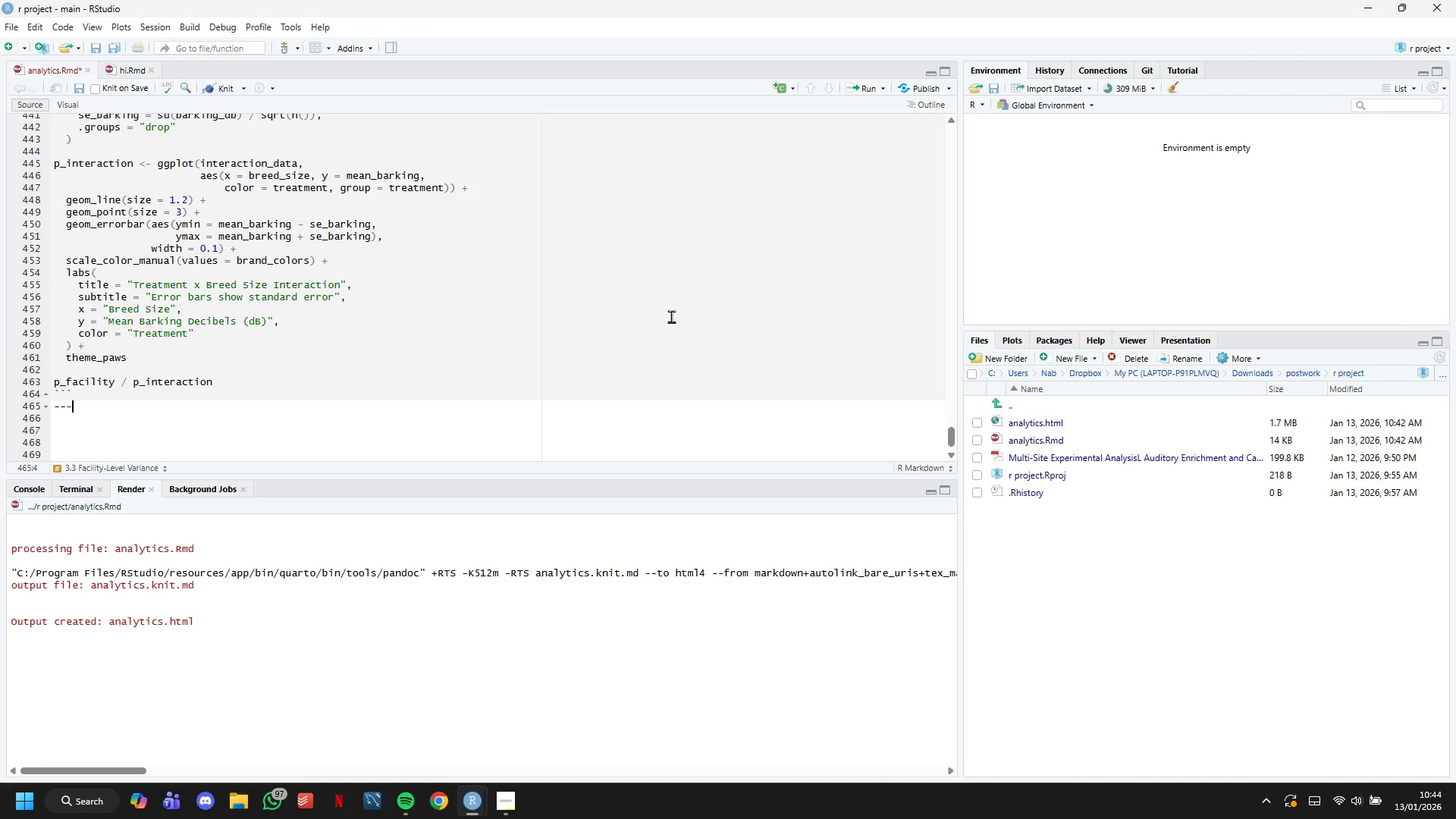 
key(Minus)
 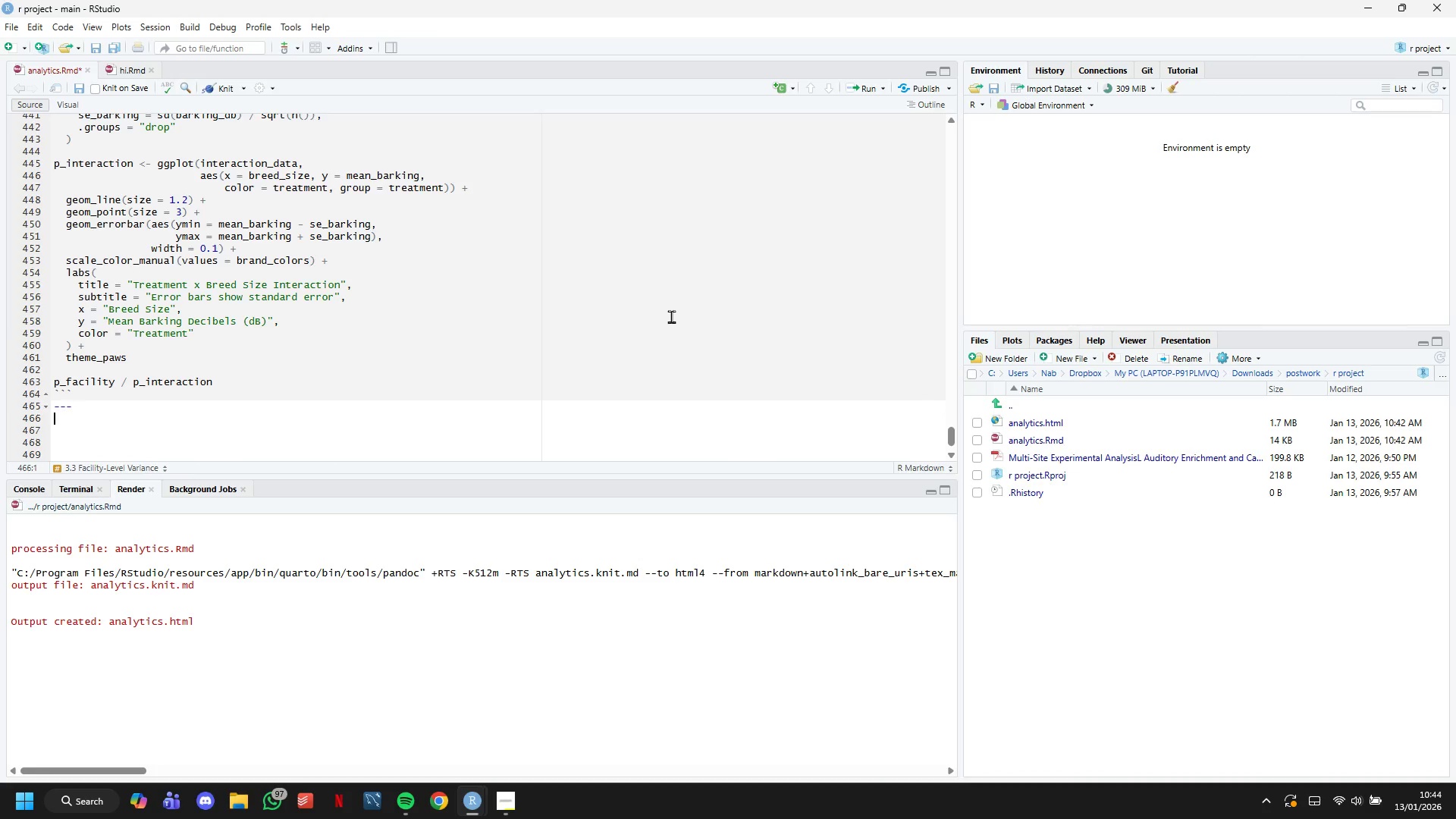 
key(Enter)
 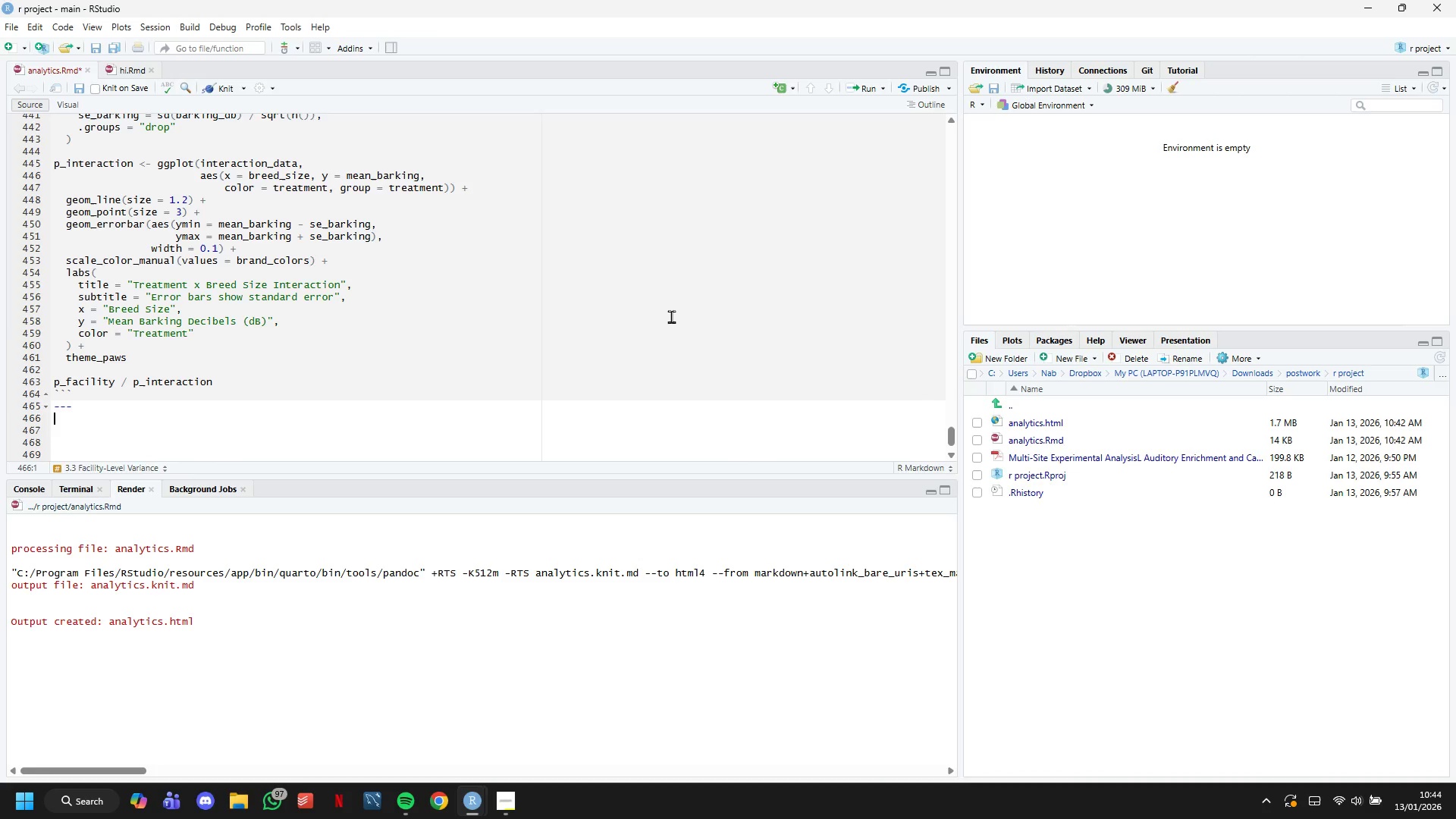 
key(Enter)
 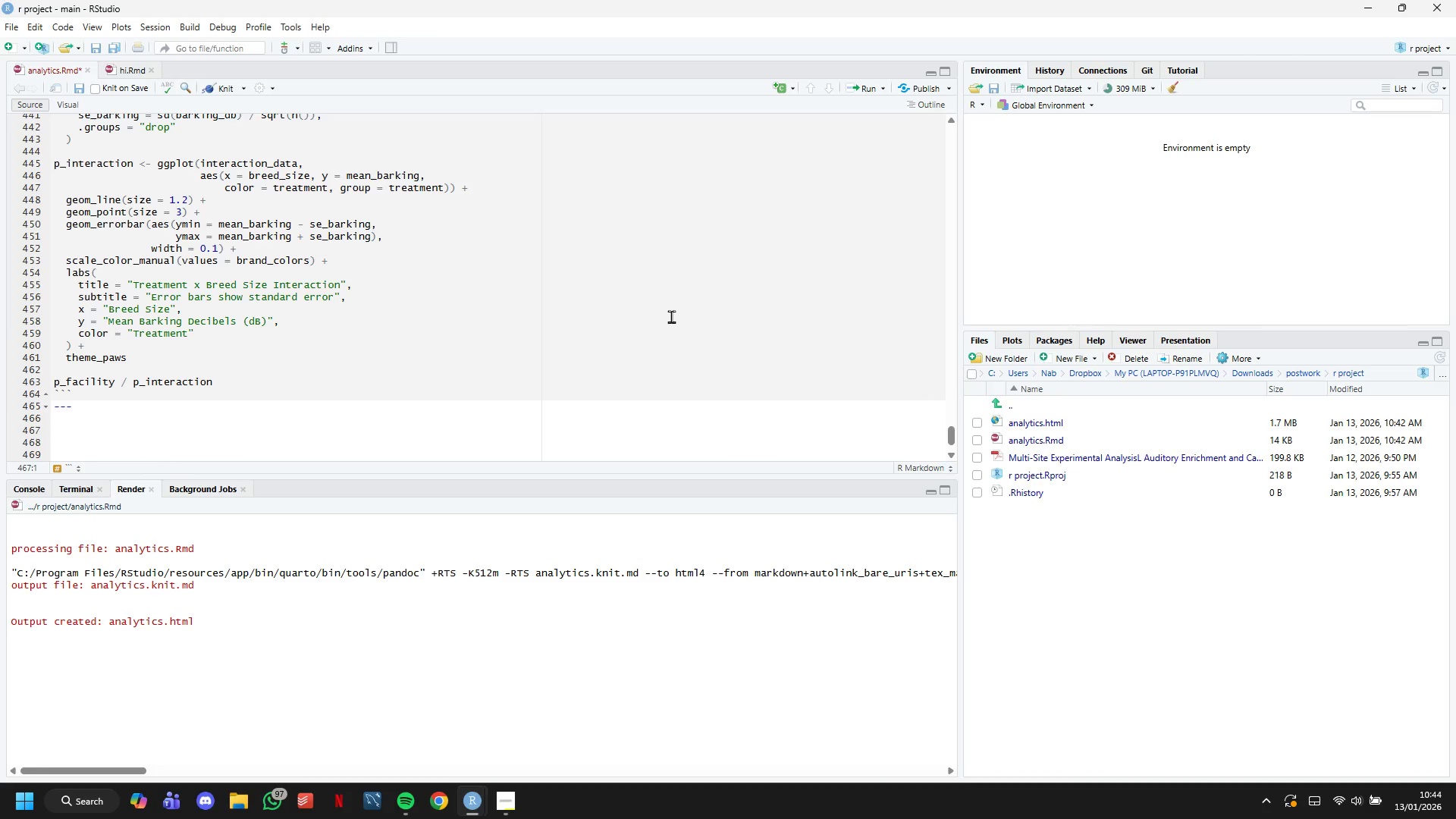 
type(# 4. Assumption Testing)
 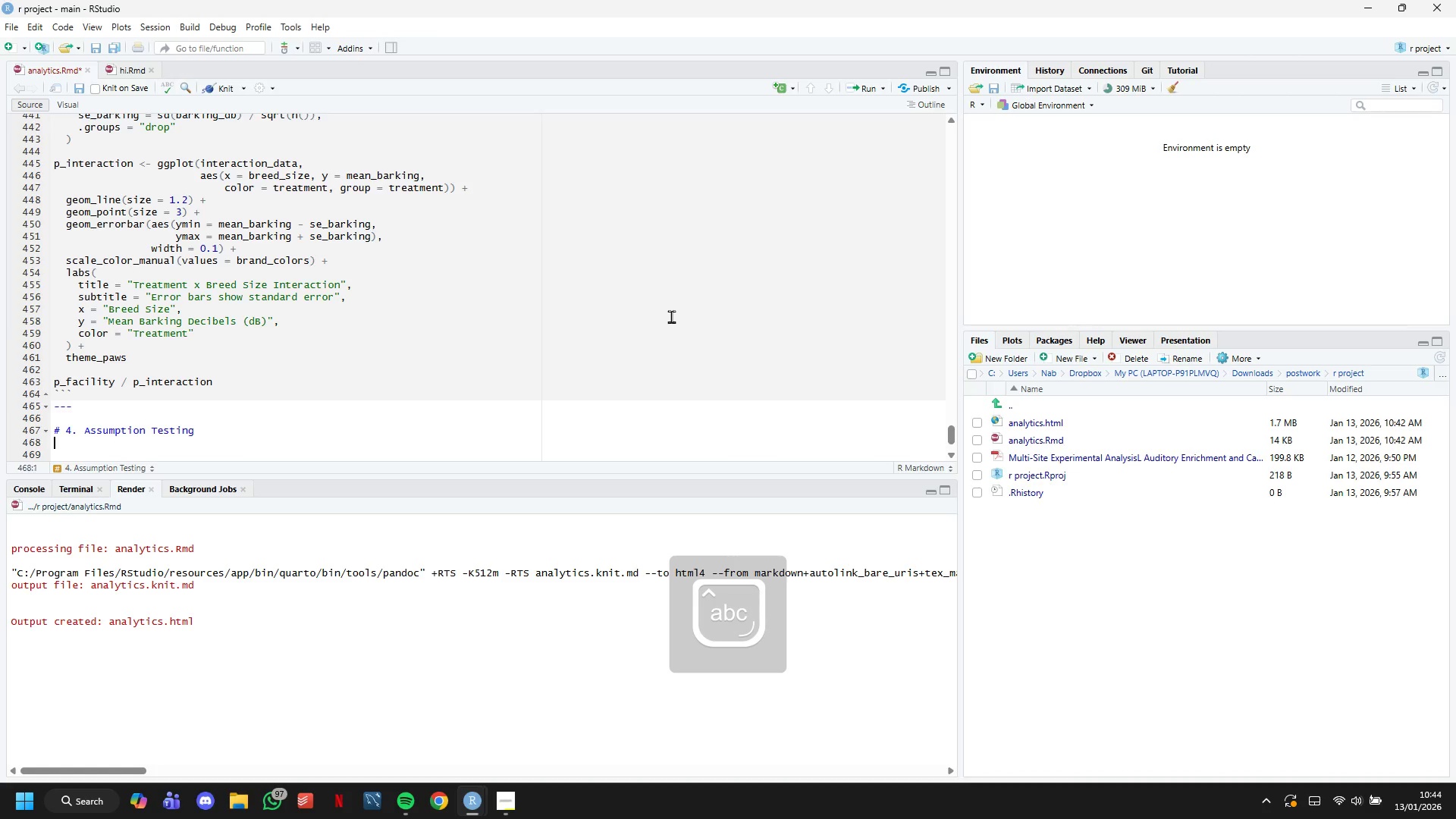 
key(Enter)
 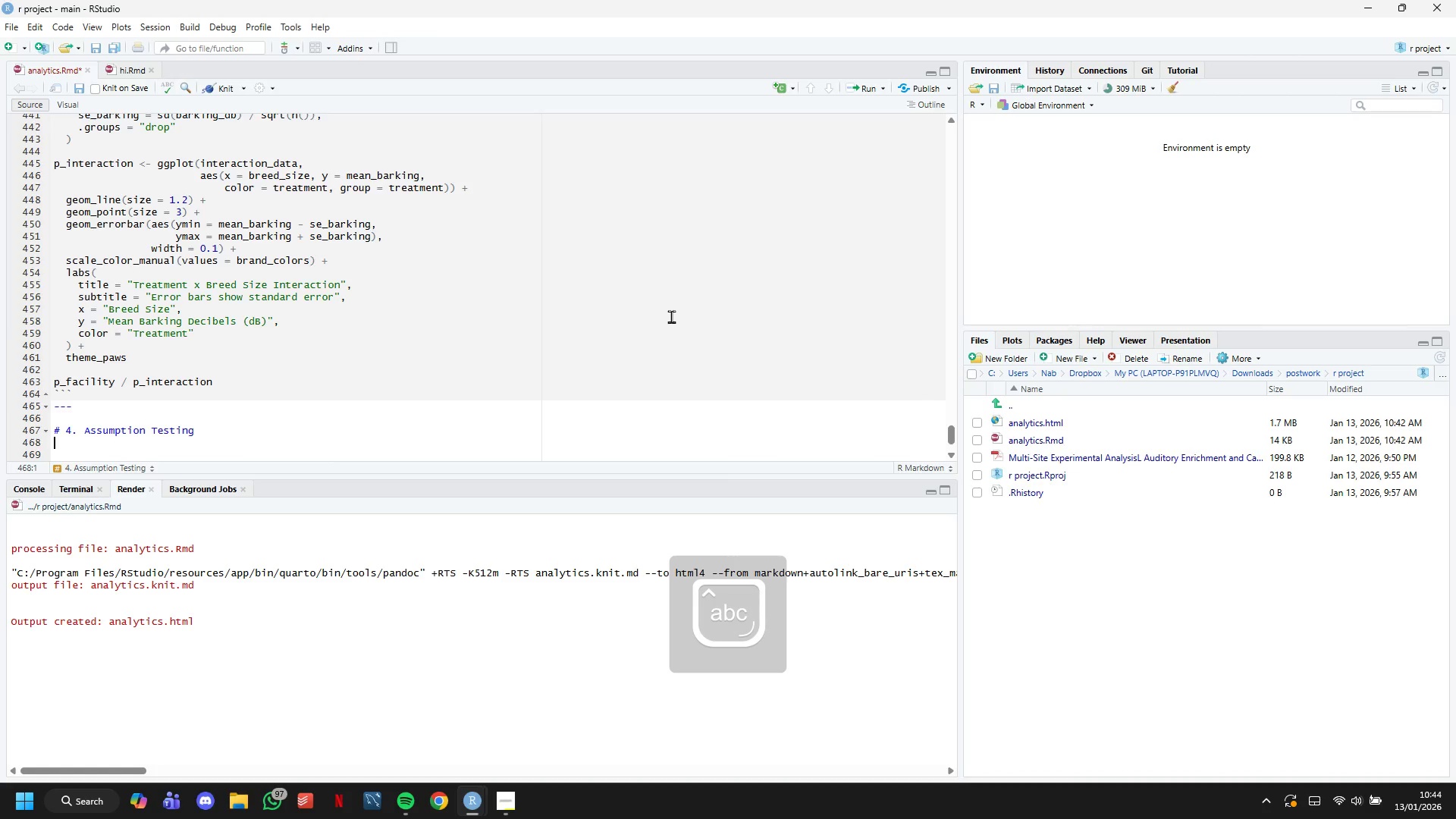 
type(## 4.1 Homogeneity of Variance (Lavene's Test)
 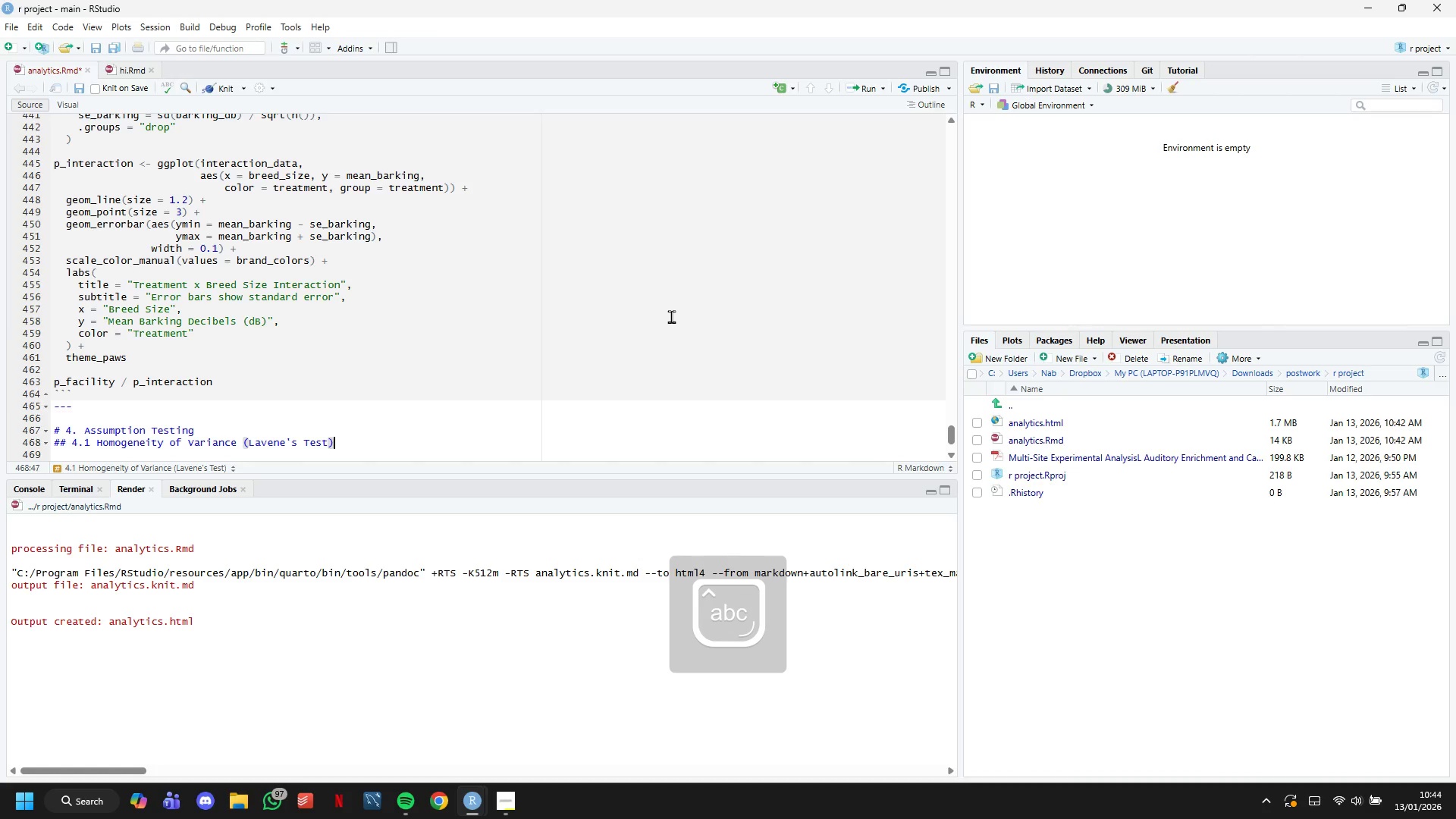 
 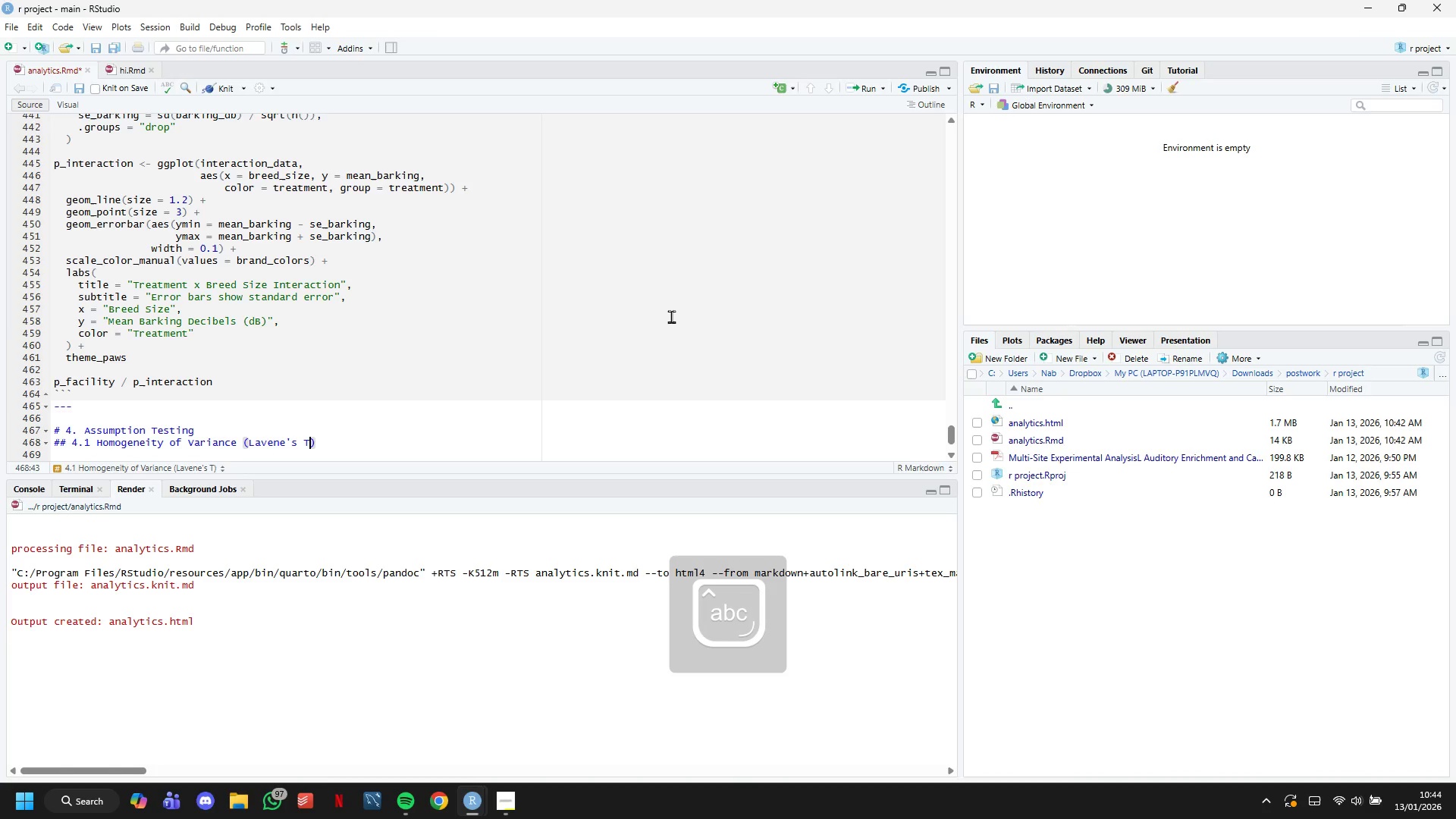 
key(ArrowRight)
 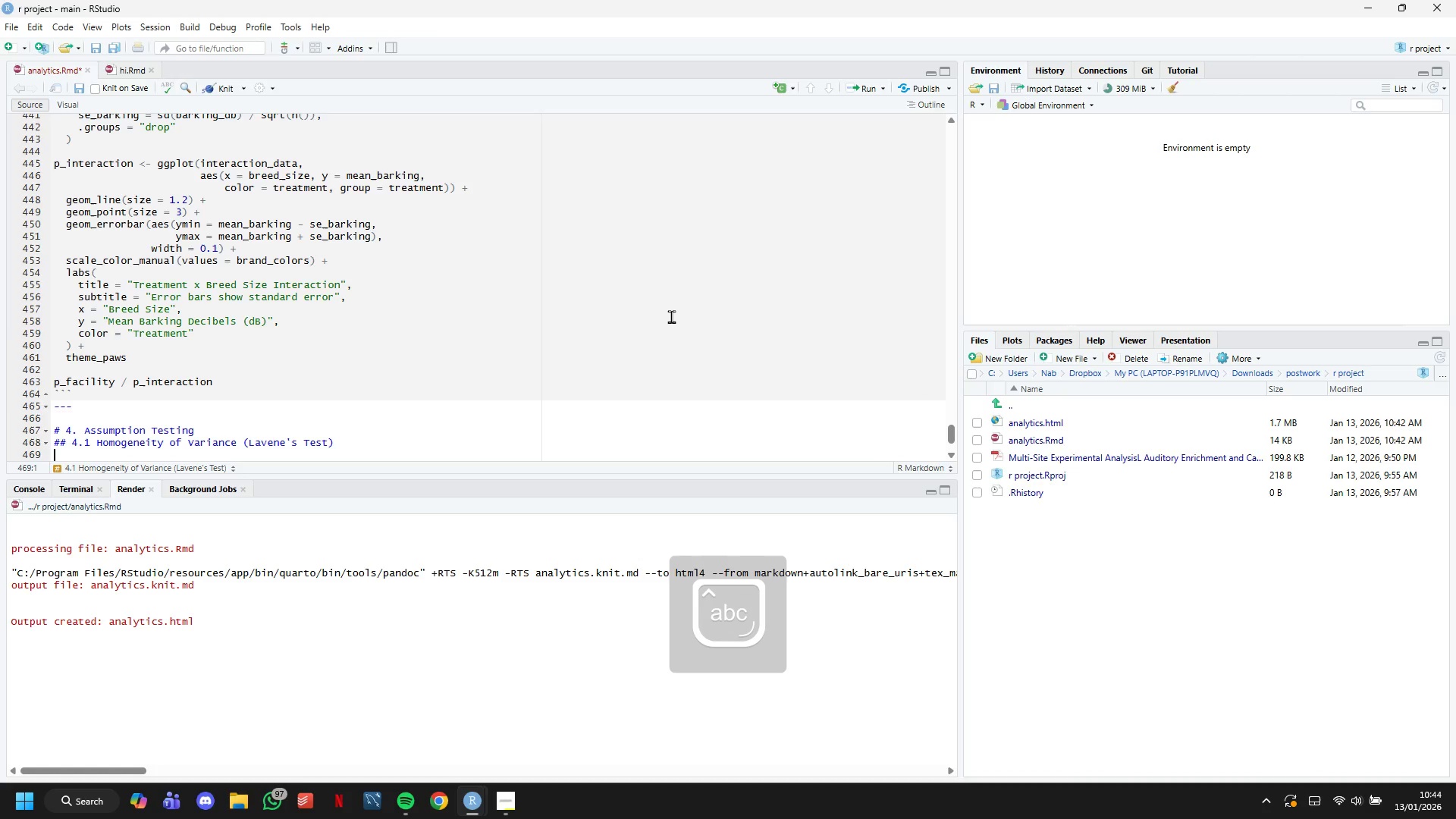 
key(Enter)
 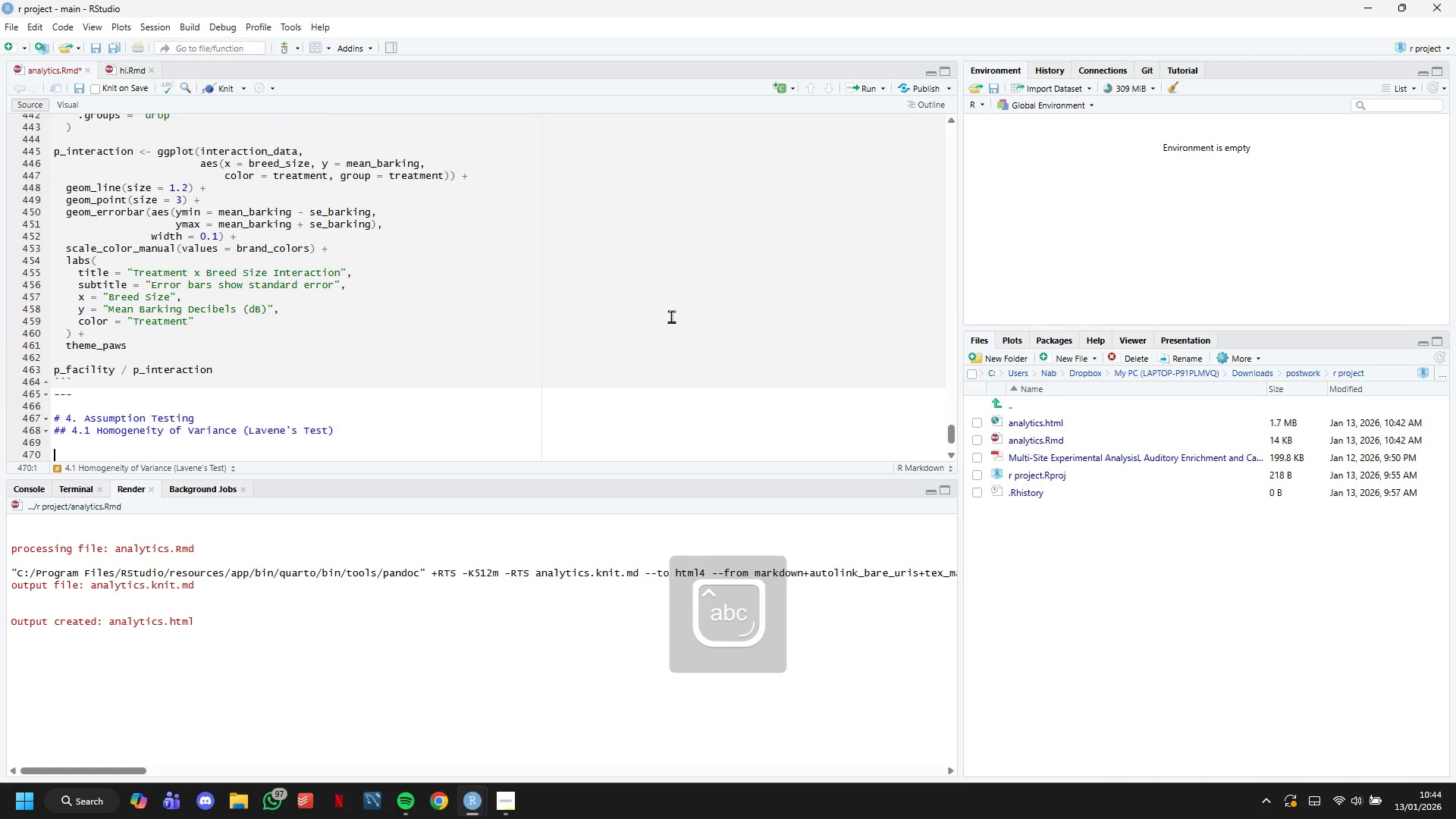 
key(Enter)
 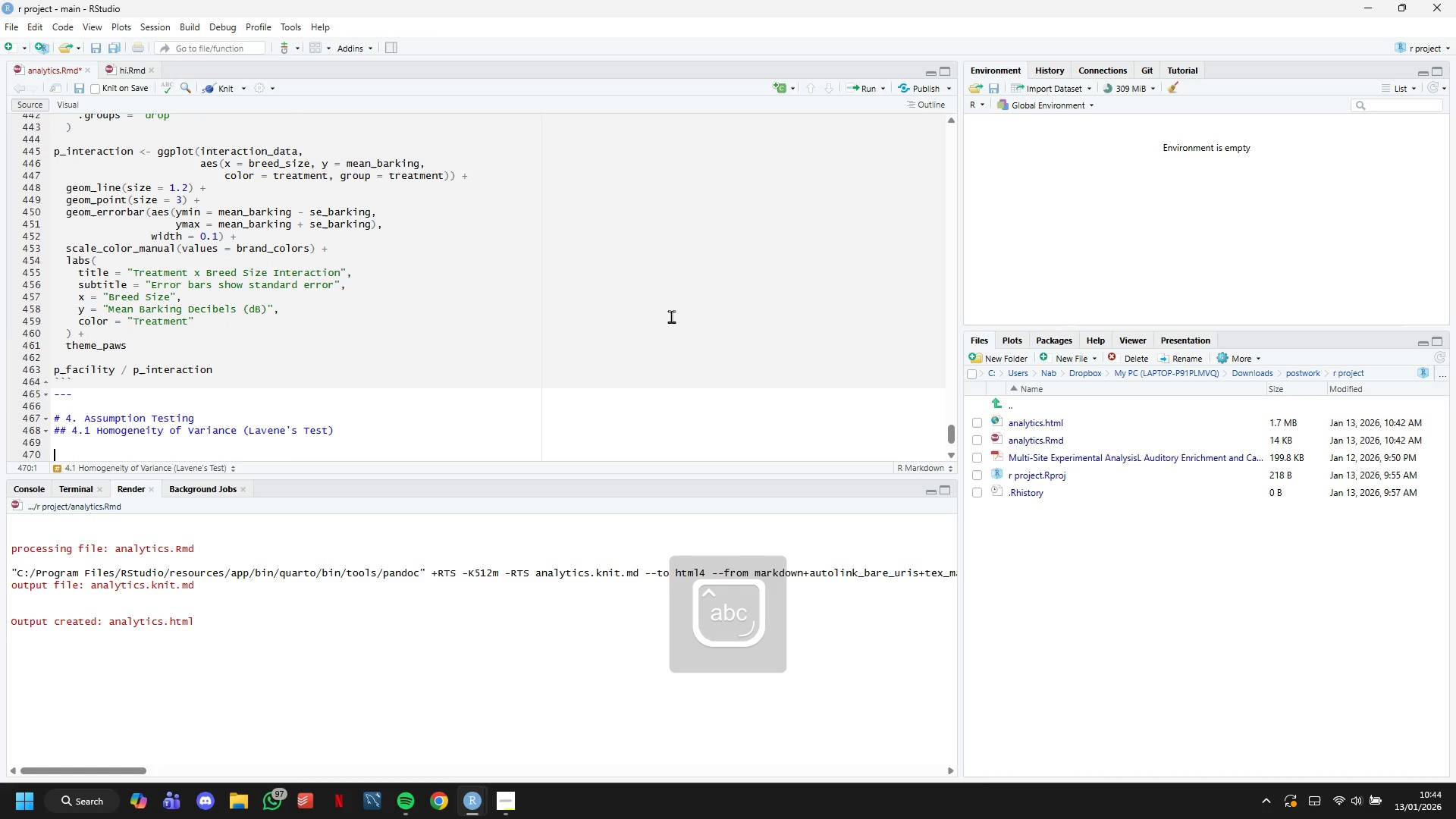 
key(Backquote)
 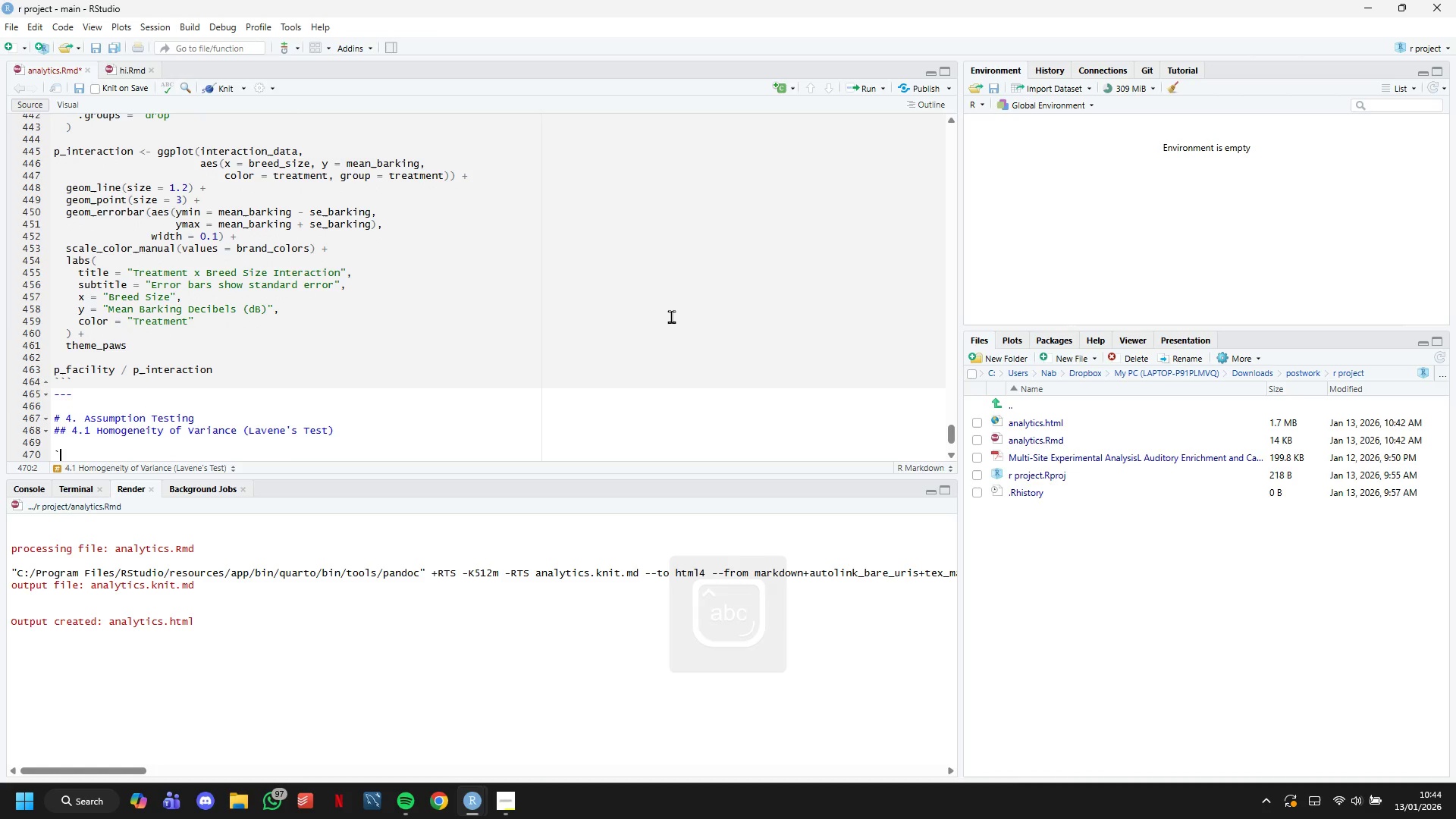 
key(Backquote)
 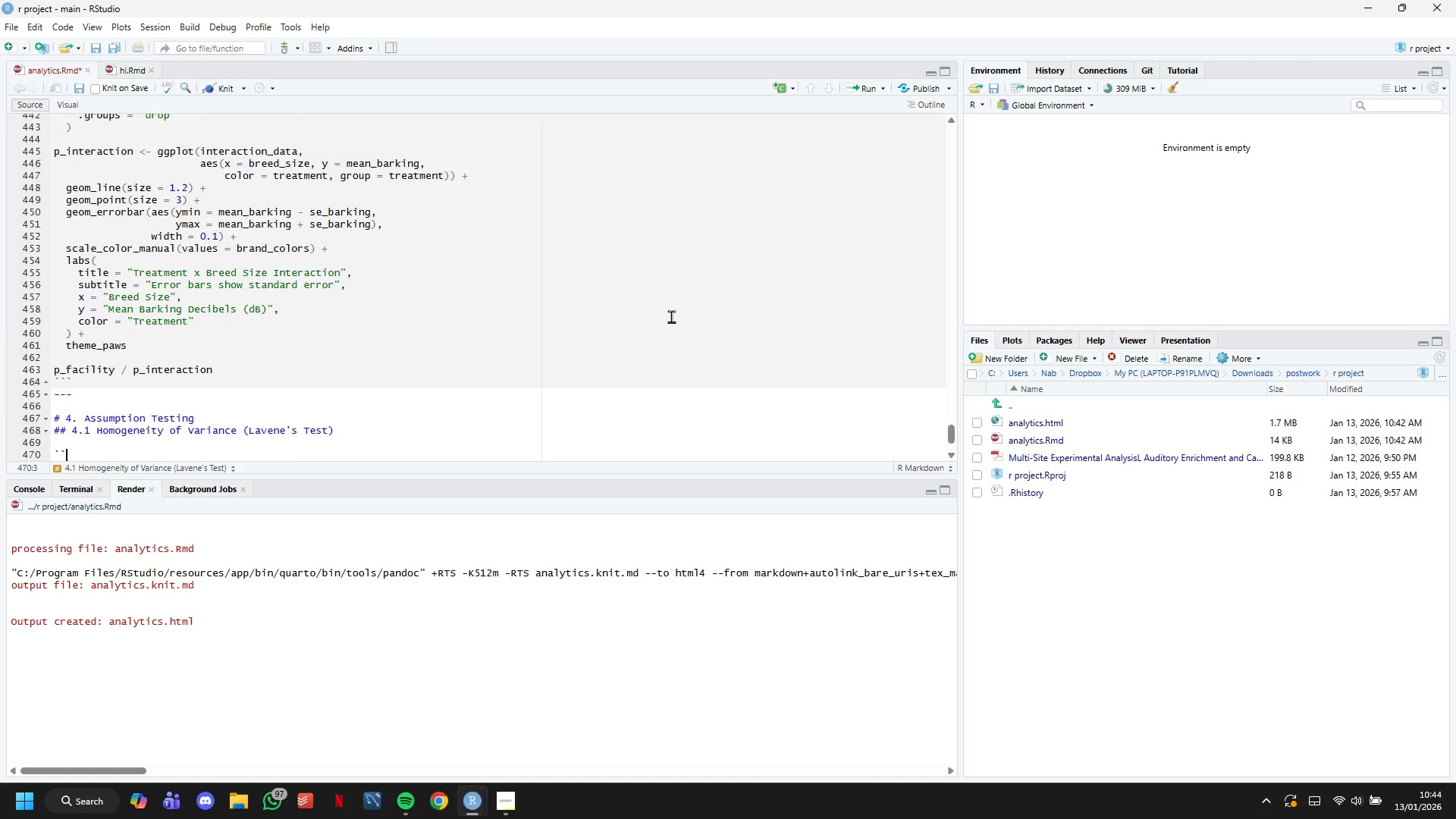 
key(Backquote)
 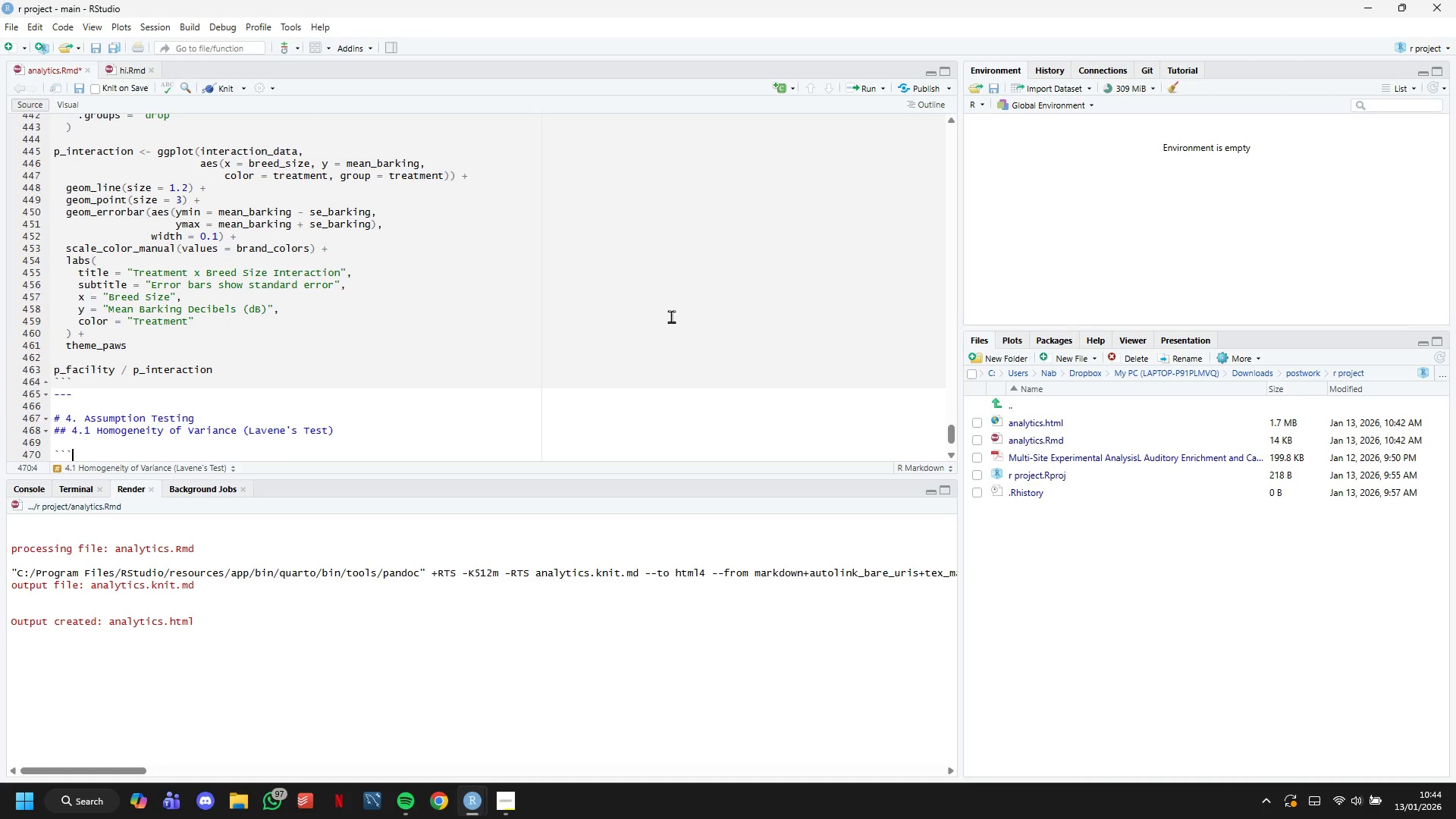 
key(Enter)
 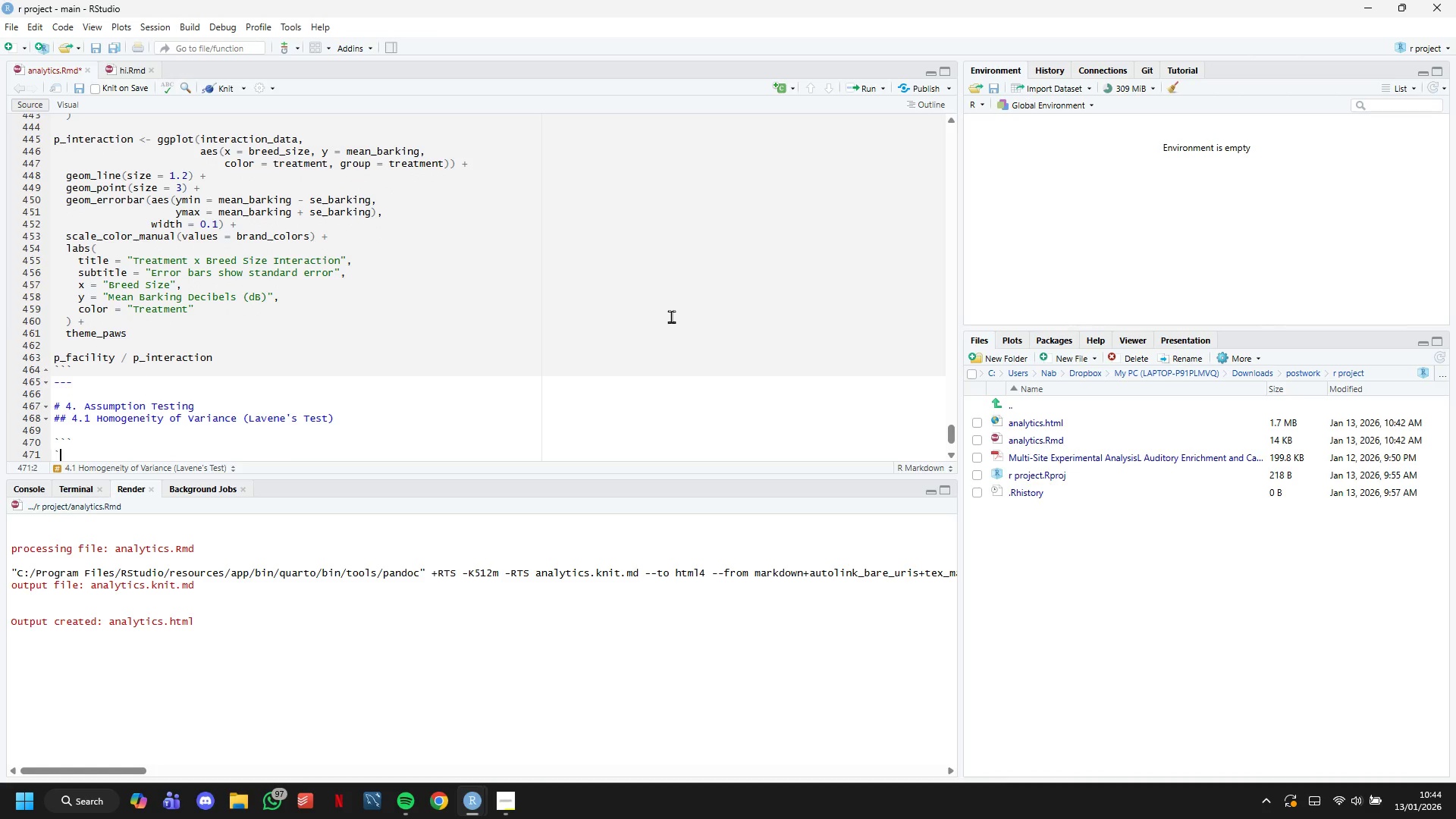 
key(Backquote)
 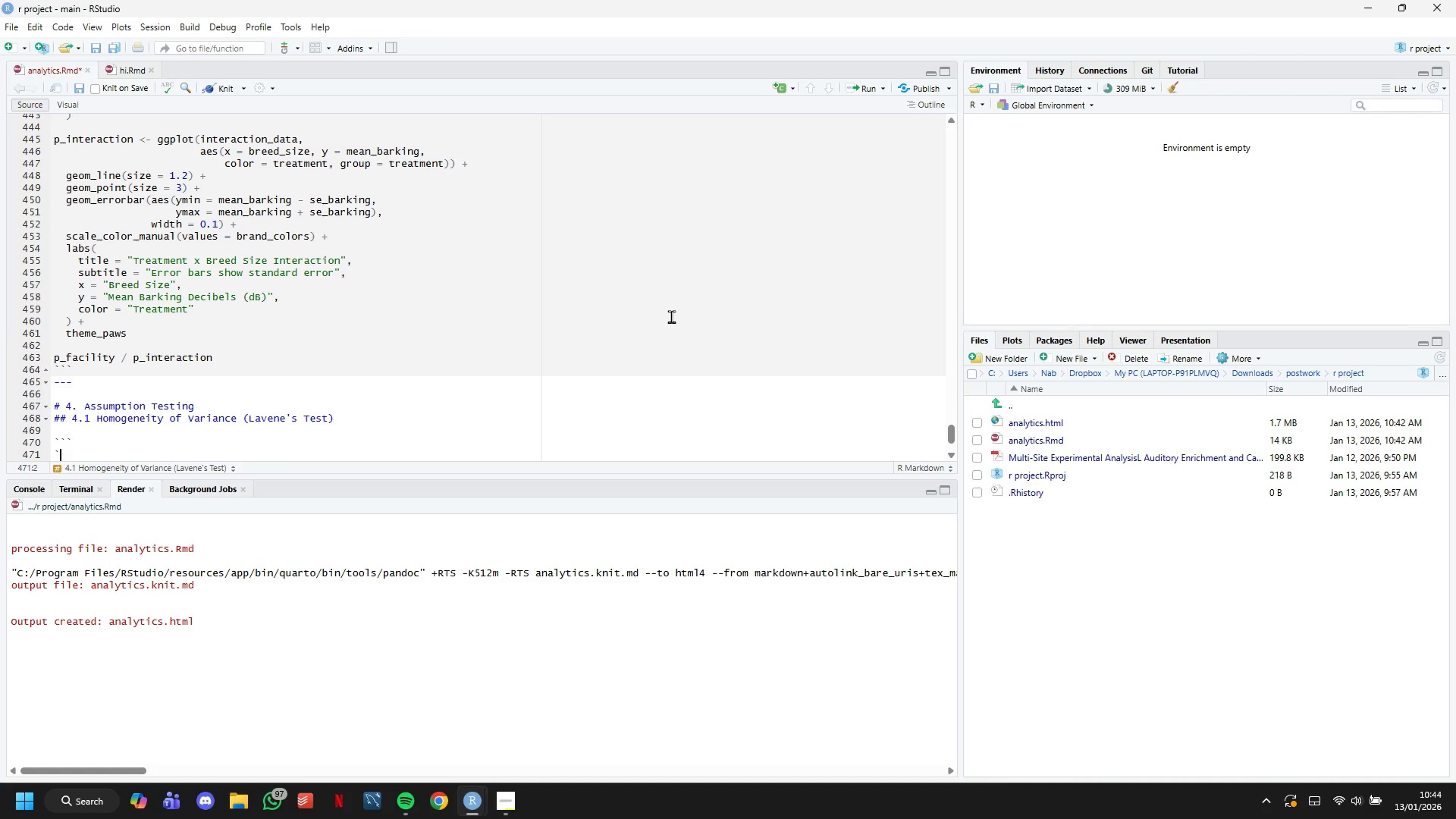 
key(Backquote)
 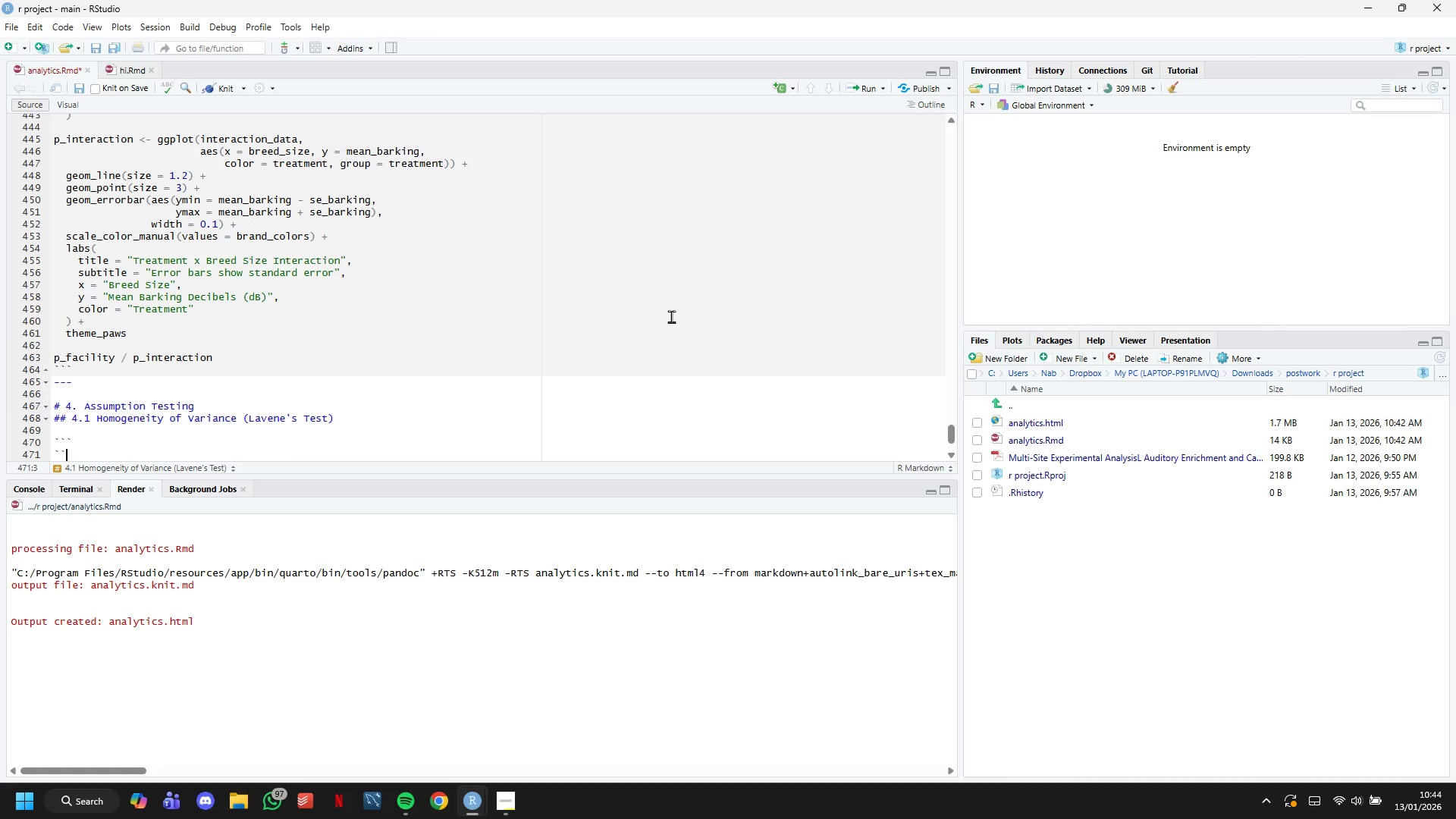 
key(Backquote)
 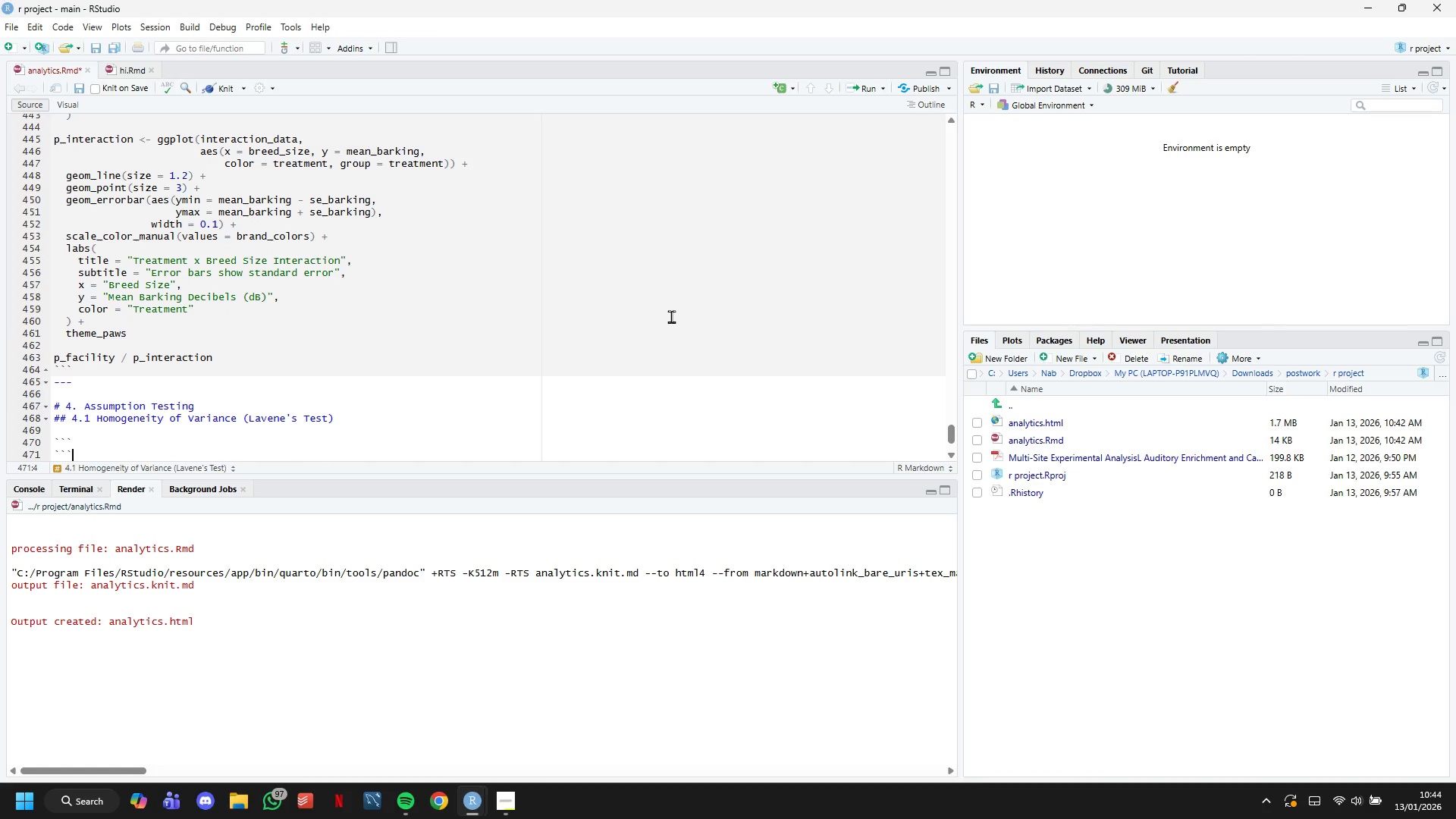 
key(ArrowUp)
 